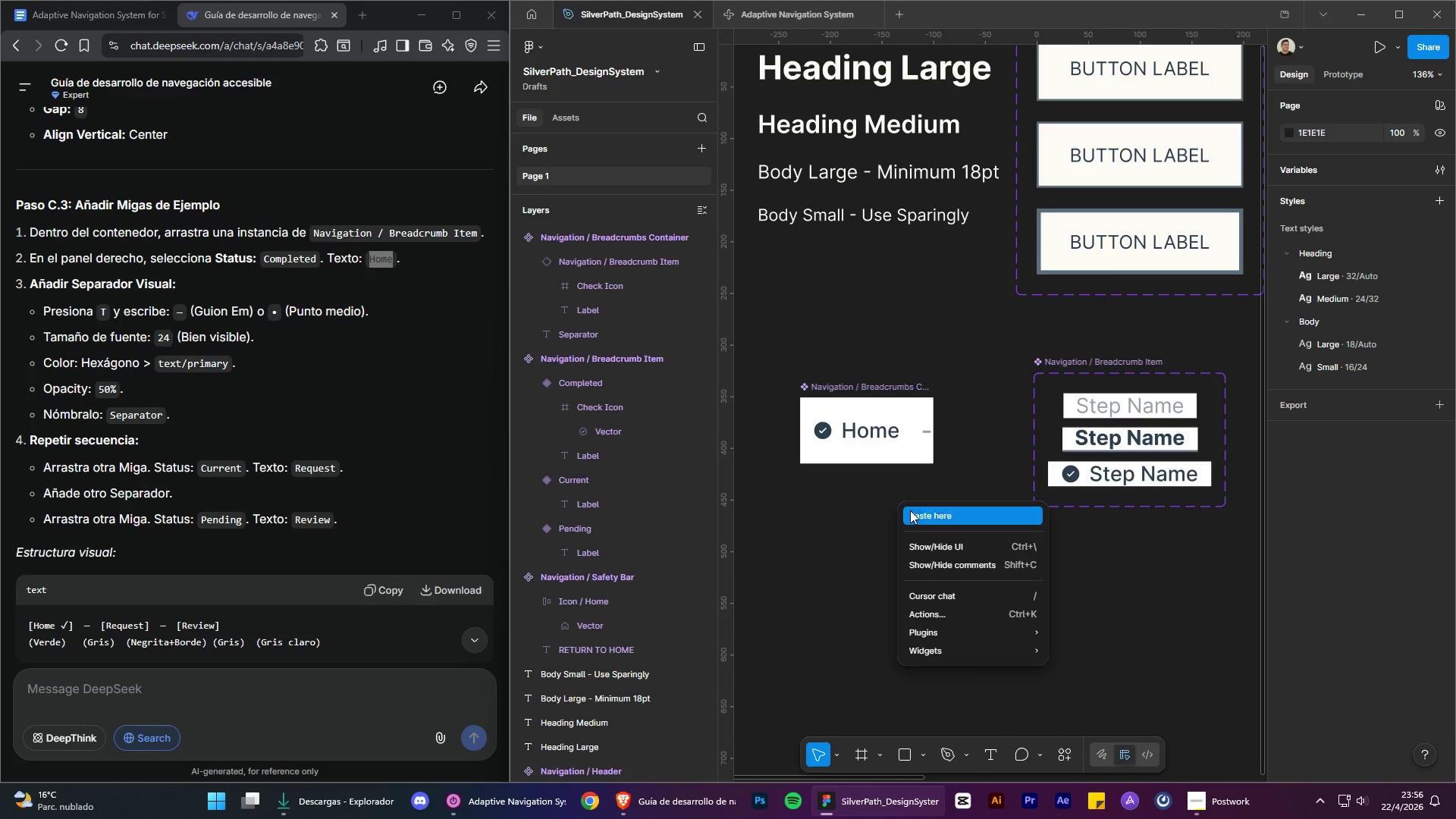 
left_click([913, 515])
 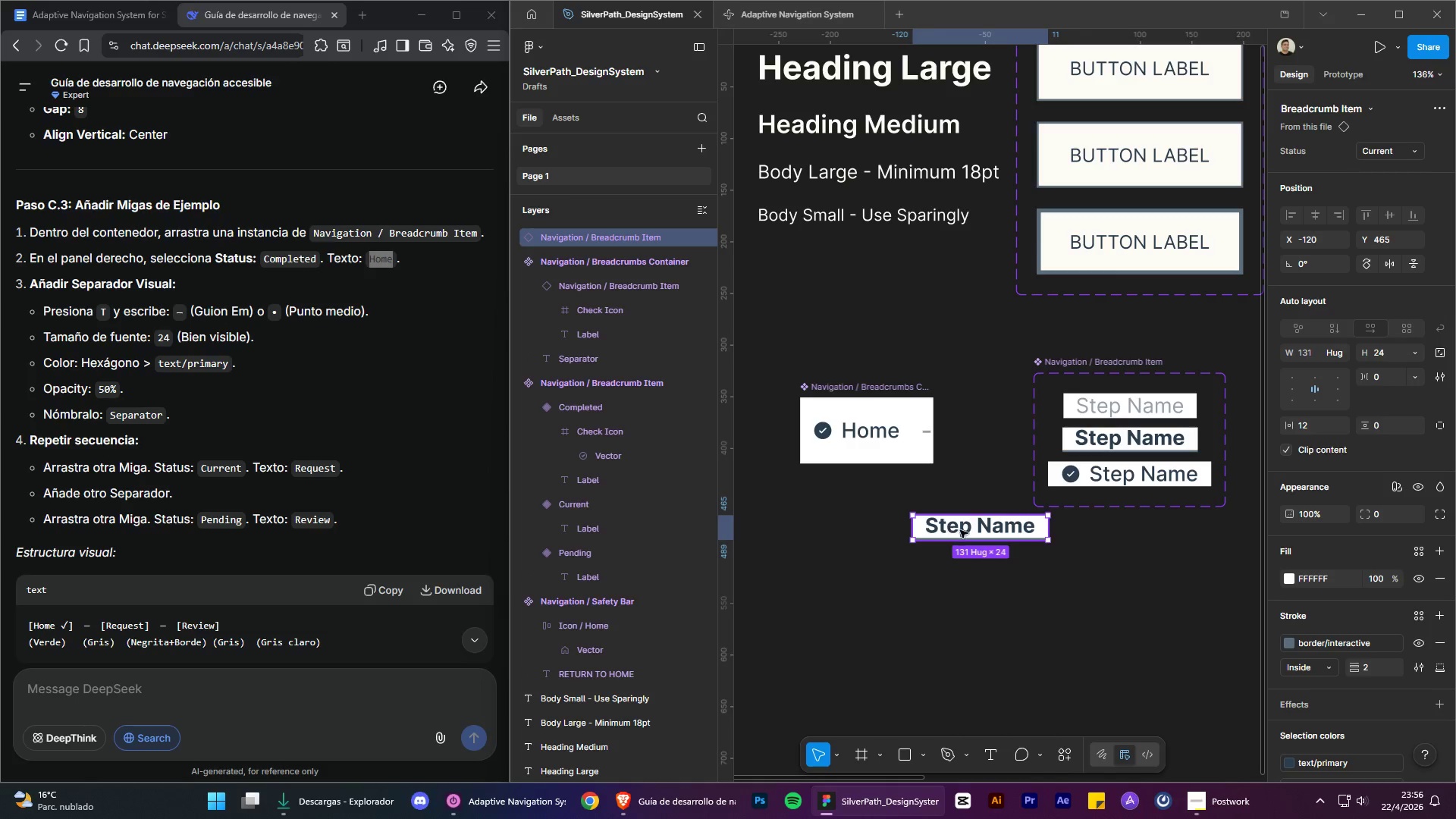 
left_click_drag(start_coordinate=[976, 531], to_coordinate=[930, 441])
 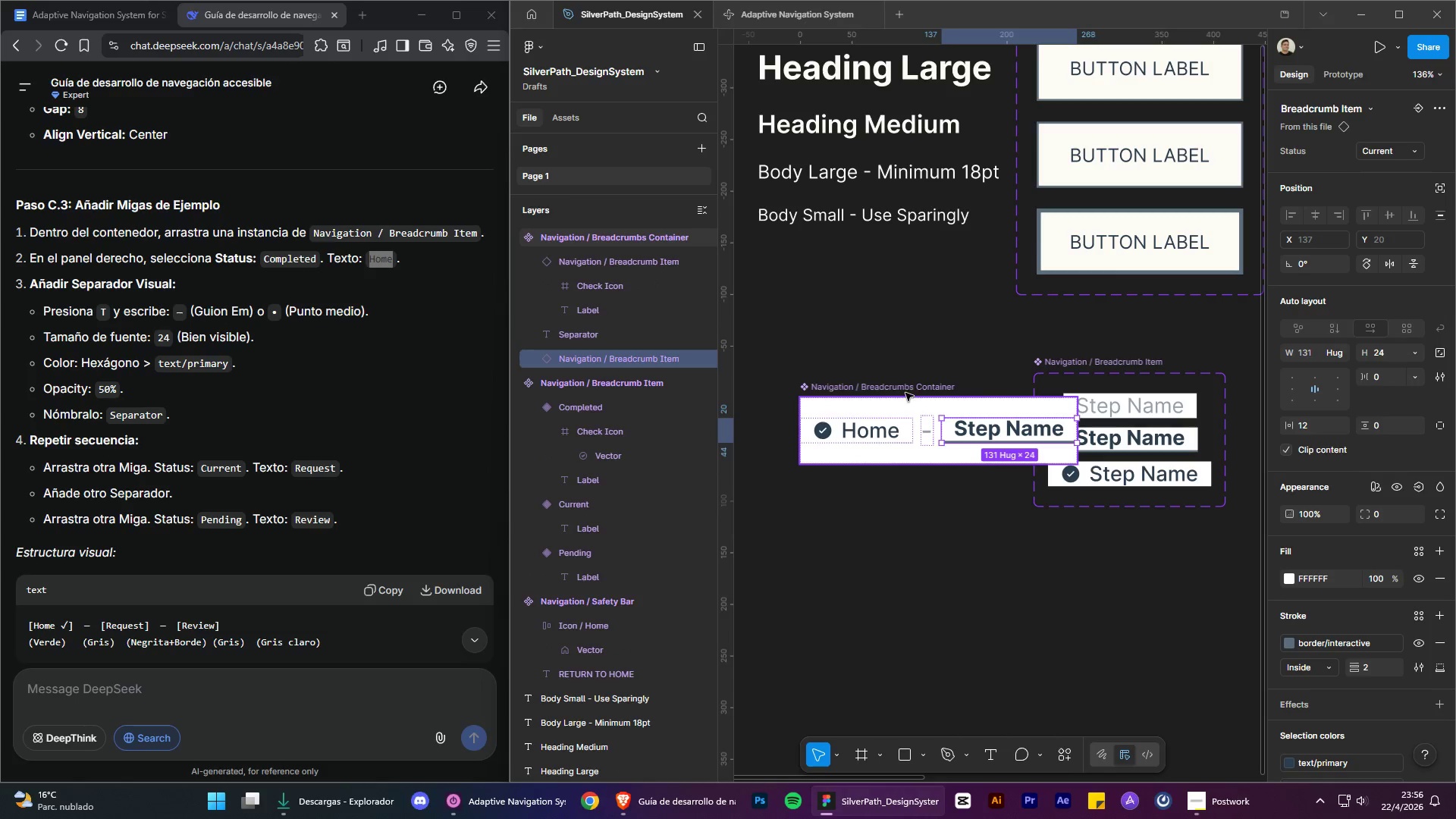 
left_click_drag(start_coordinate=[904, 391], to_coordinate=[874, 566])
 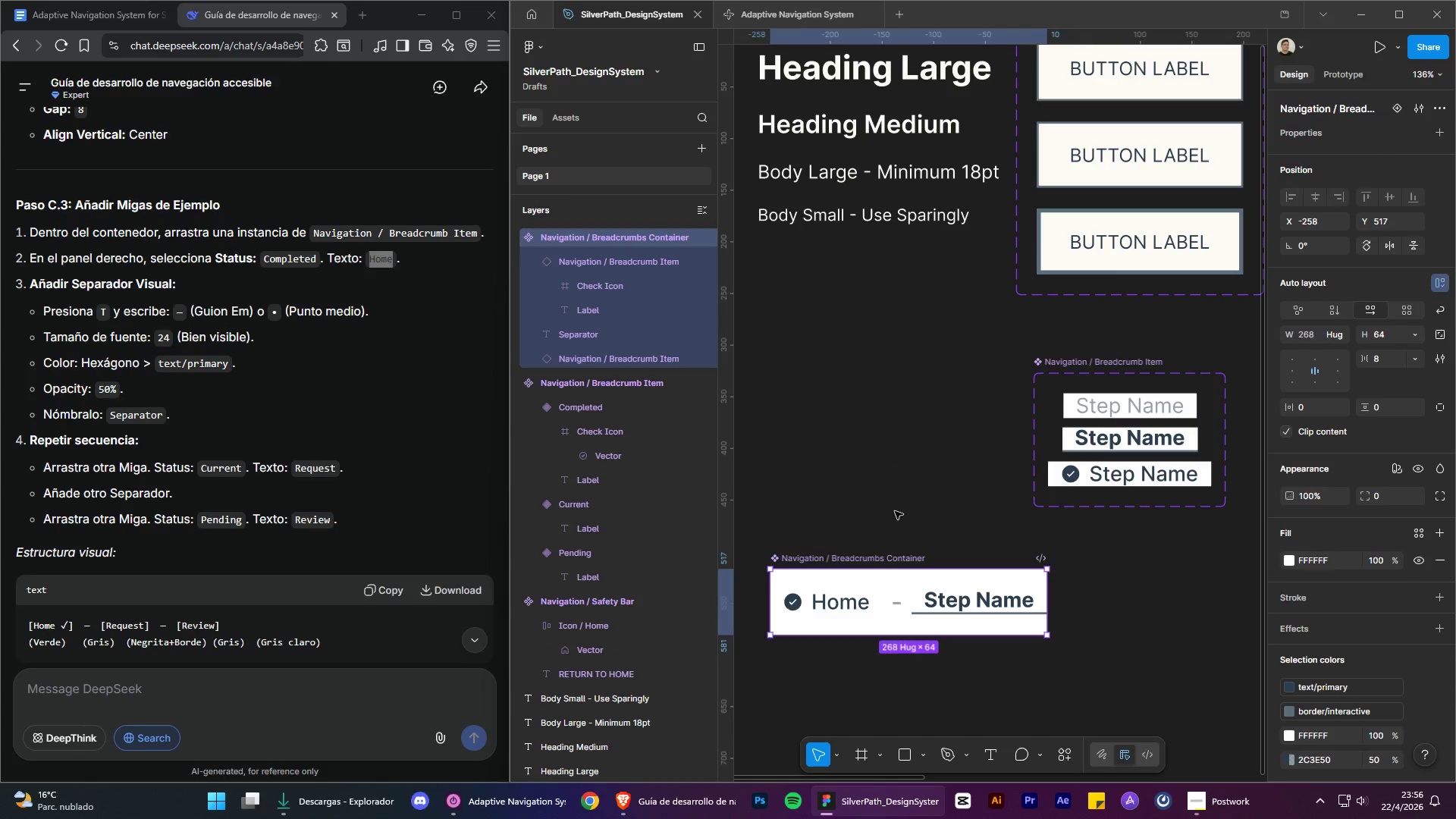 
left_click([895, 511])
 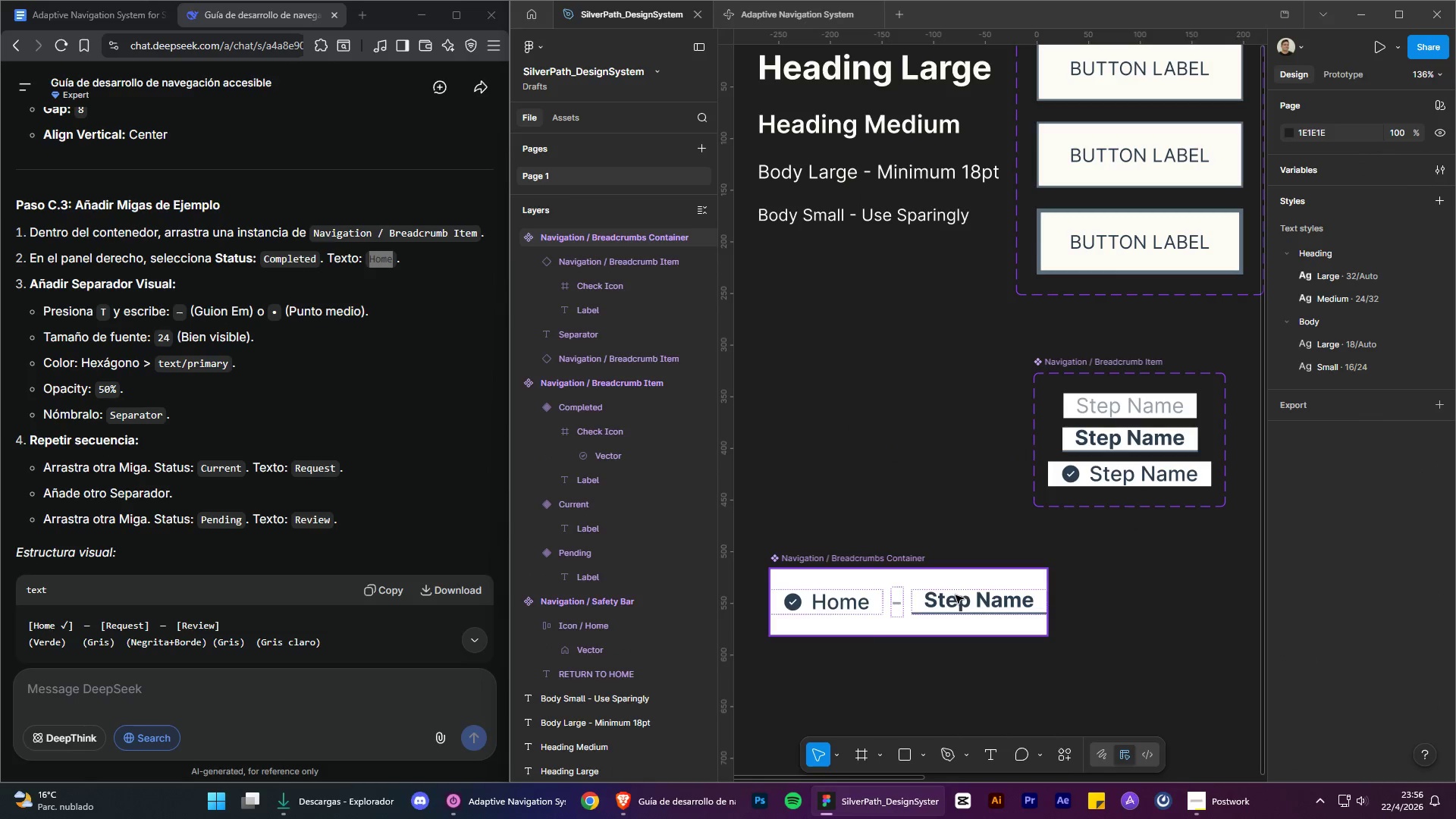 
left_click([957, 601])
 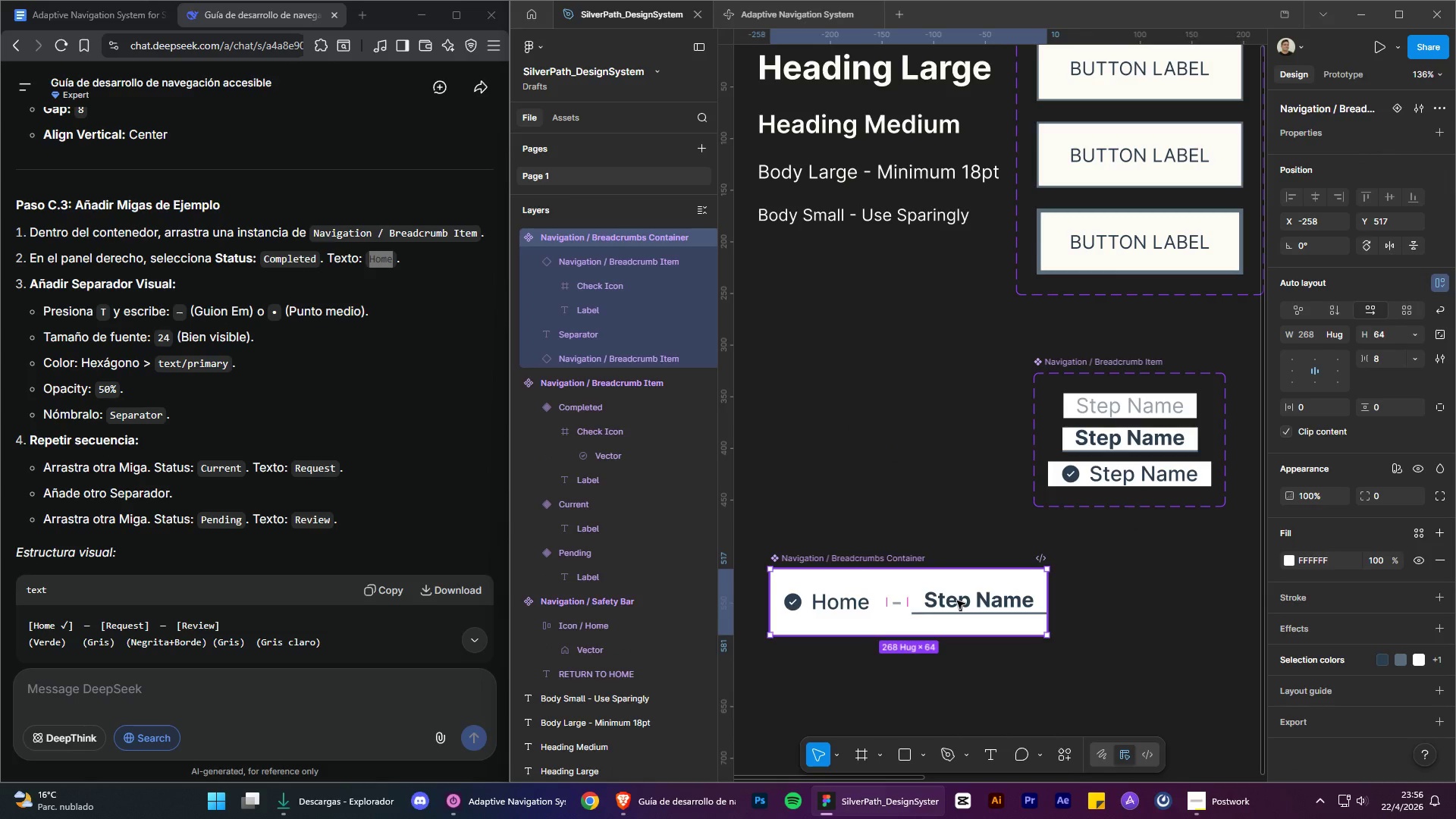 
double_click([957, 601])
 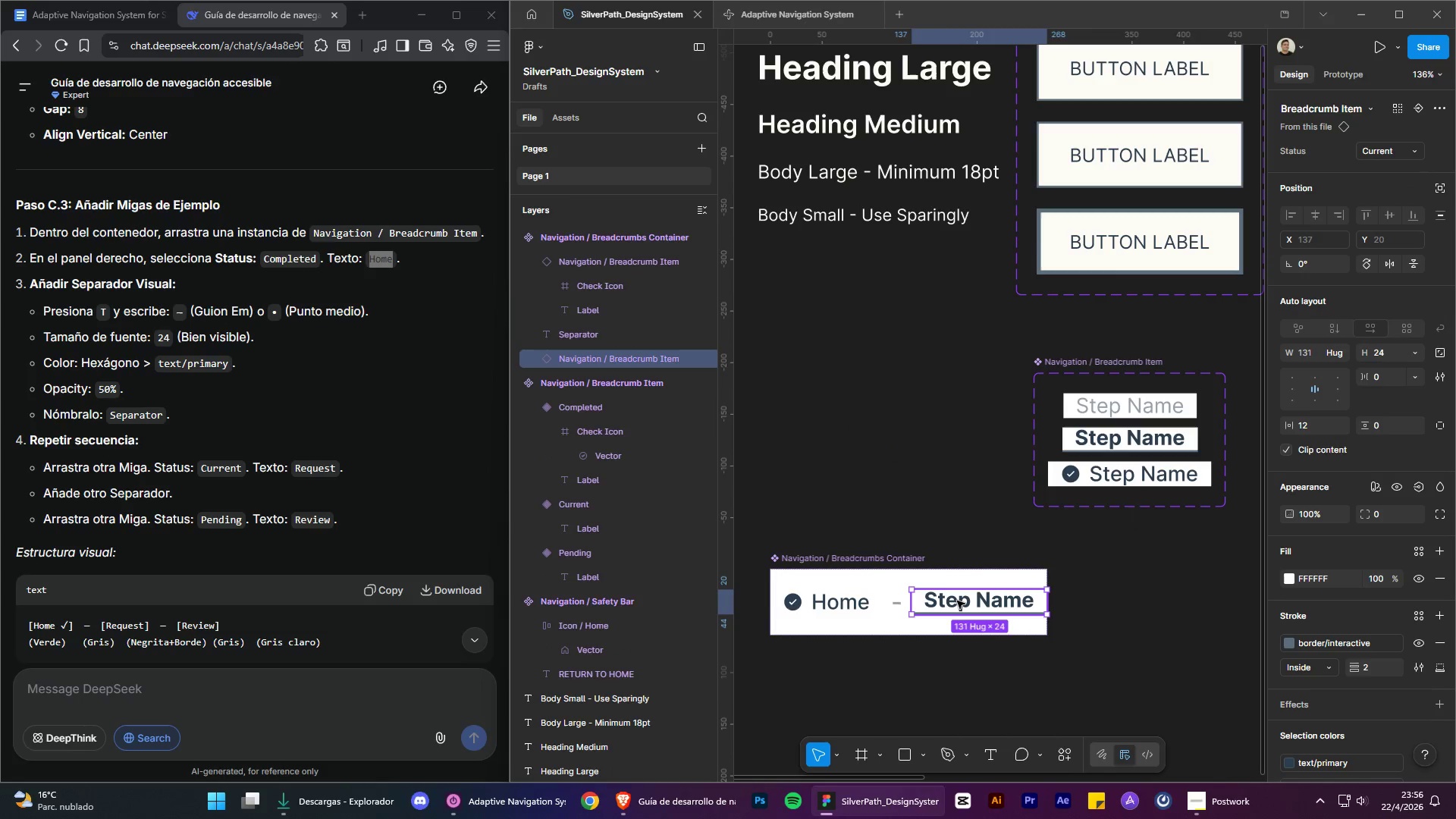 
double_click([957, 601])
 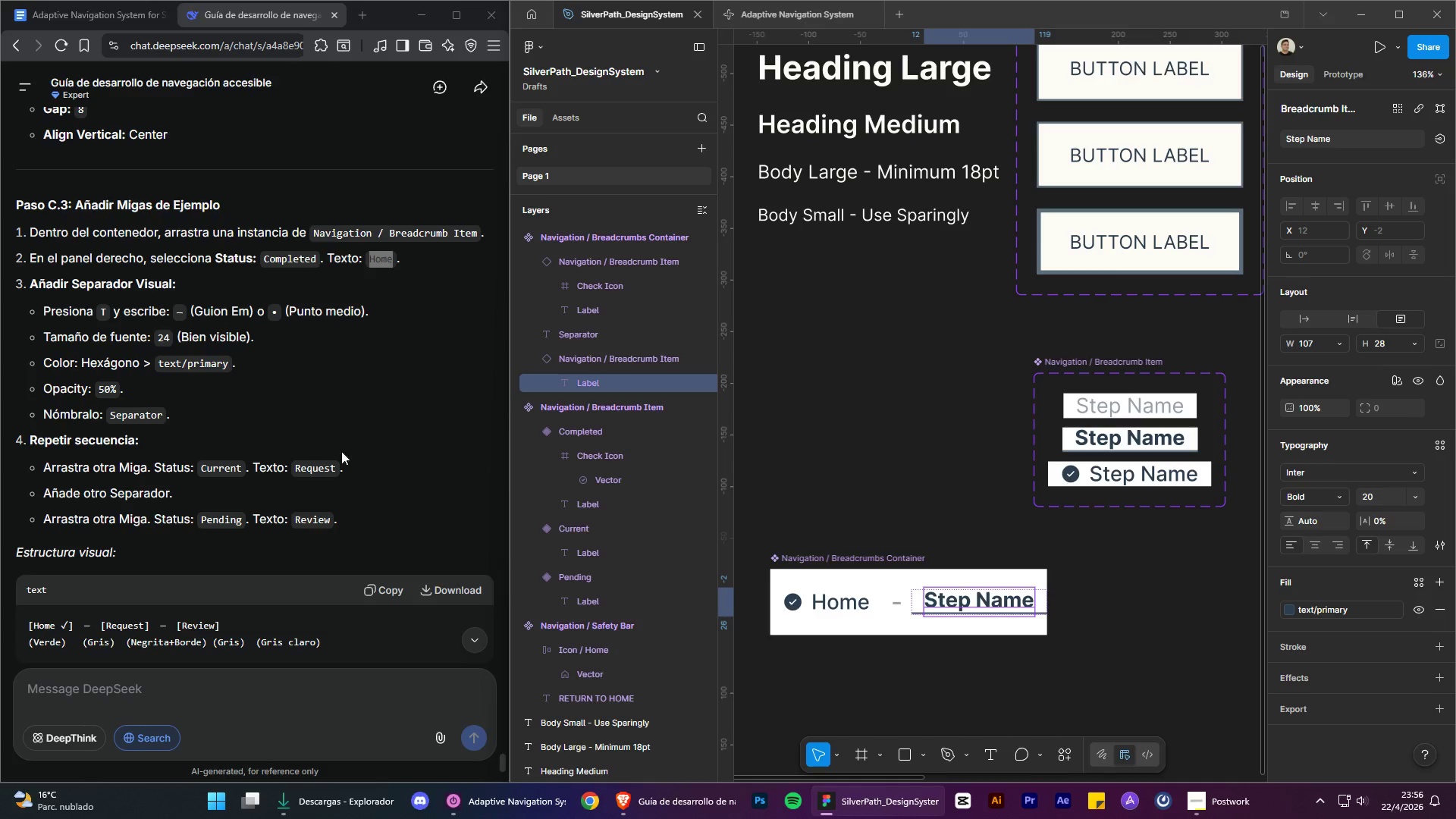 
left_click_drag(start_coordinate=[296, 466], to_coordinate=[336, 469])
 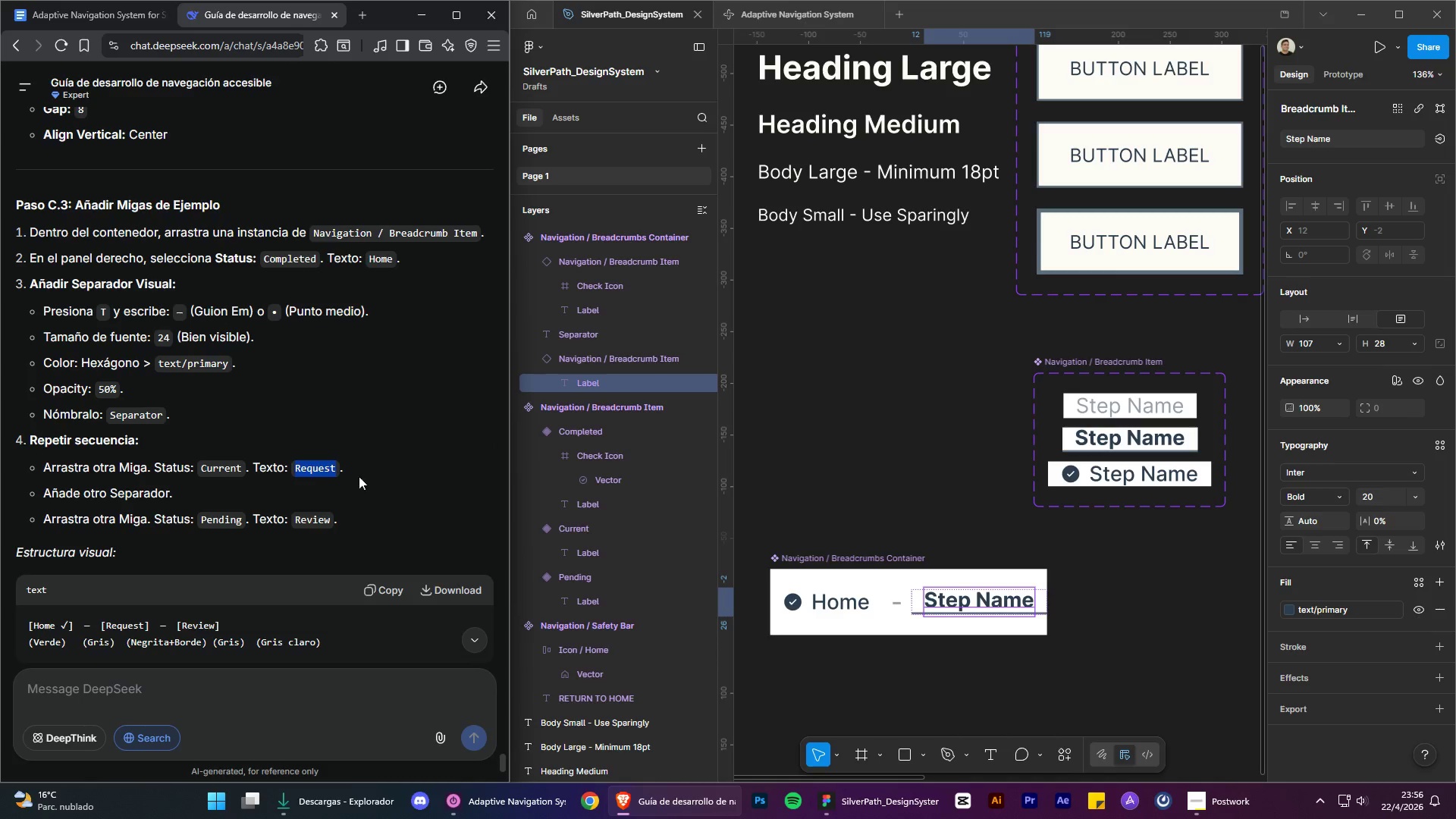 
key(Control+C)
 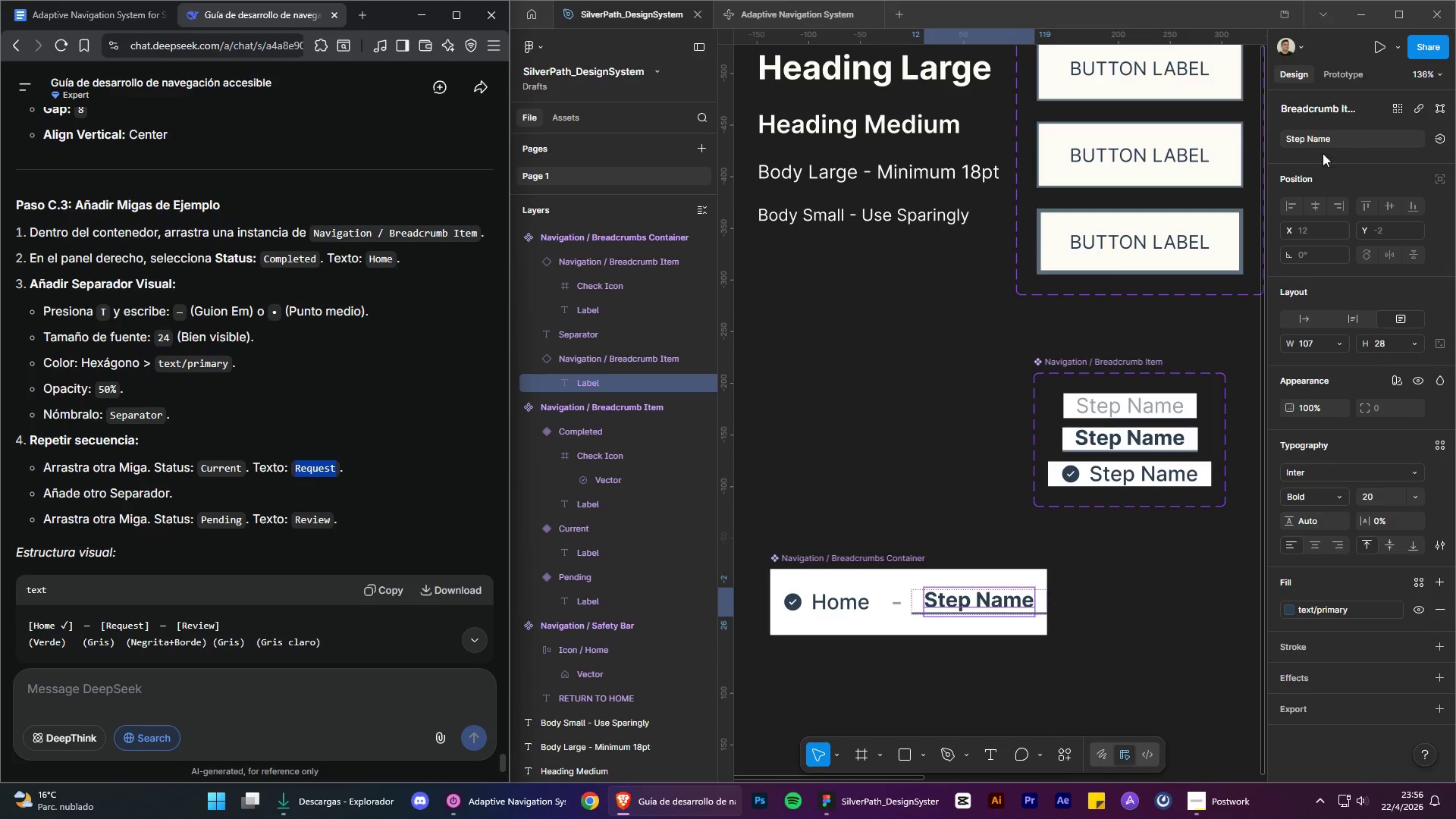 
left_click([1331, 143])
 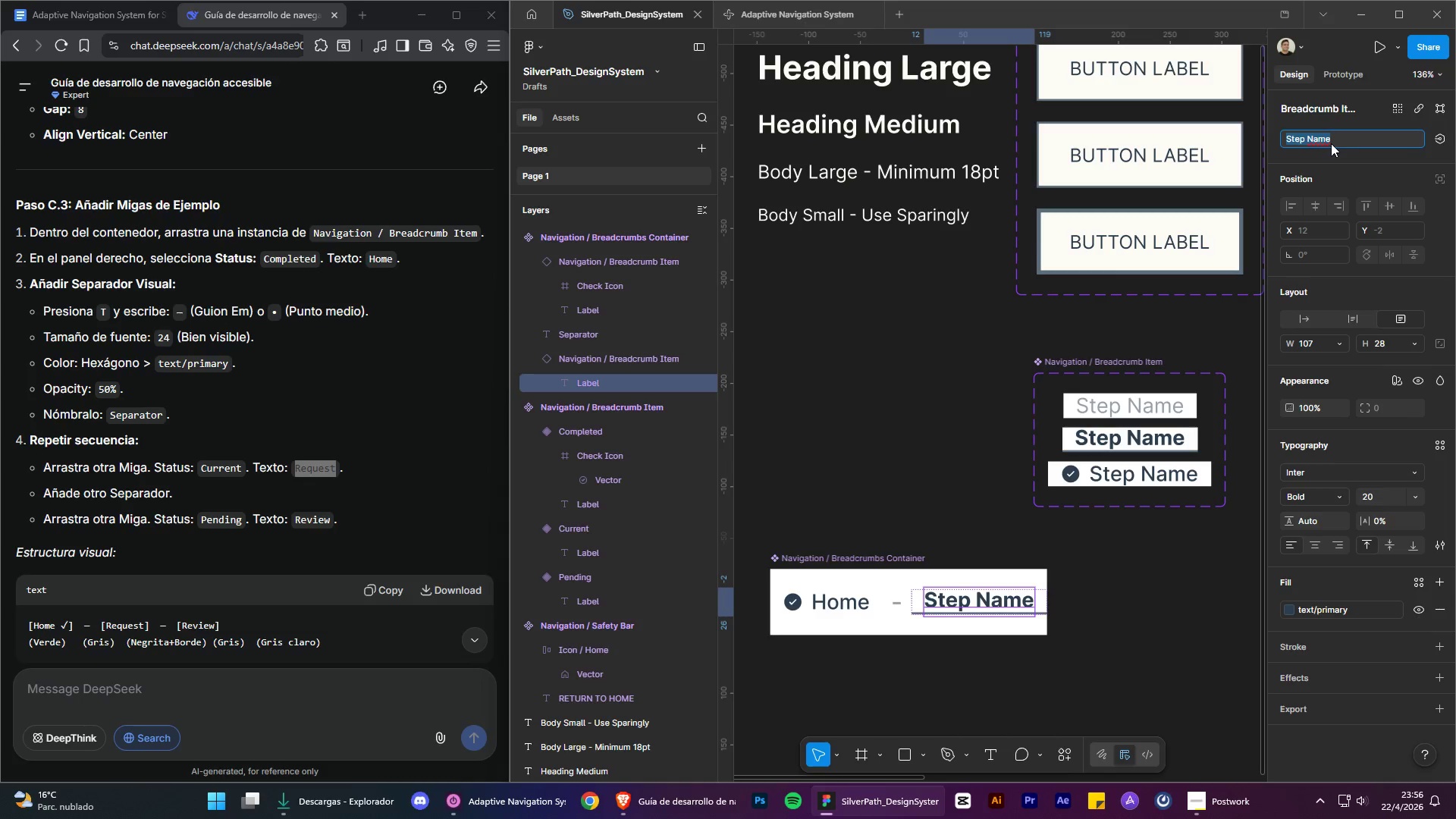 
key(Control+V)
 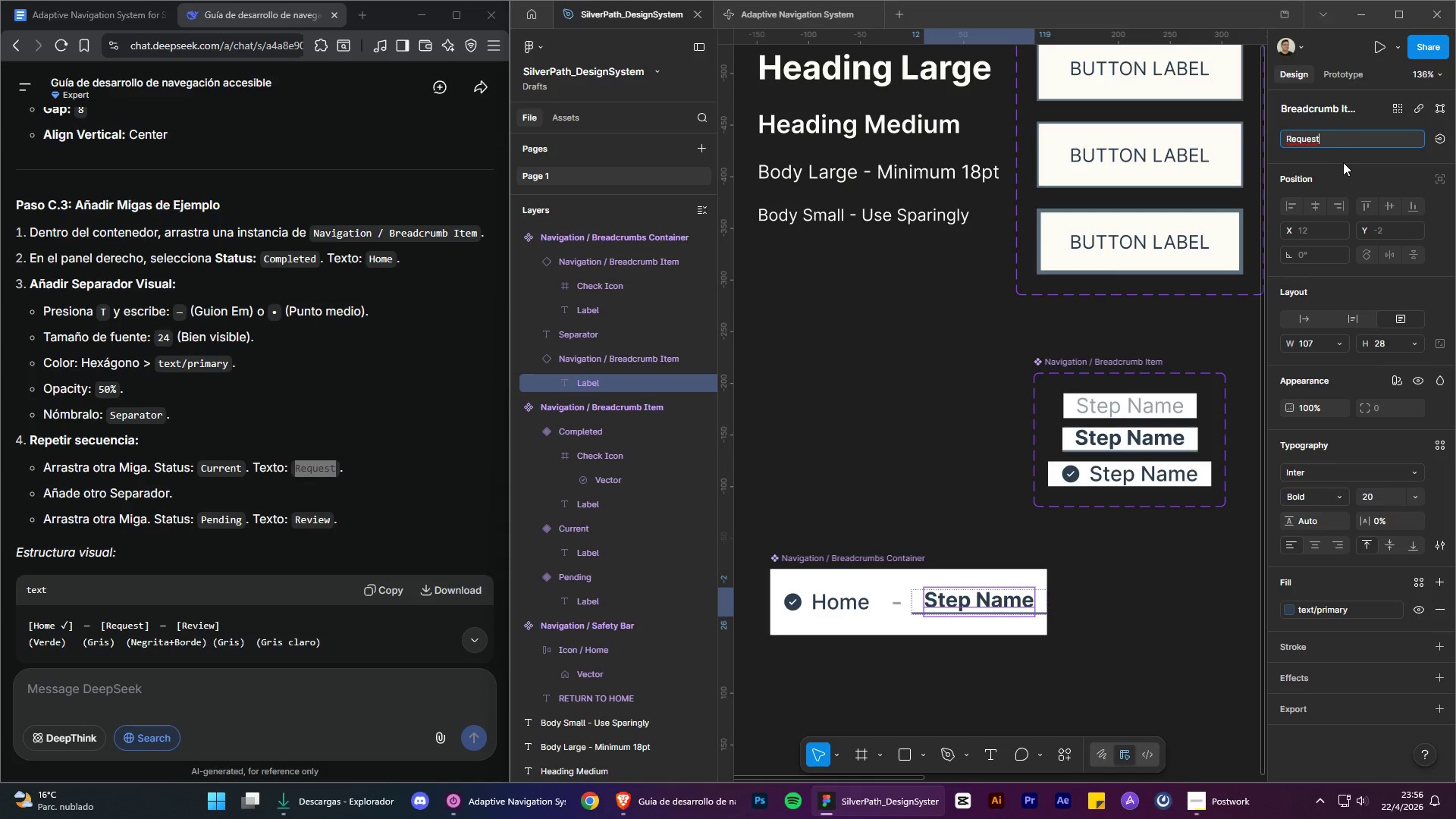 
left_click([1343, 162])
 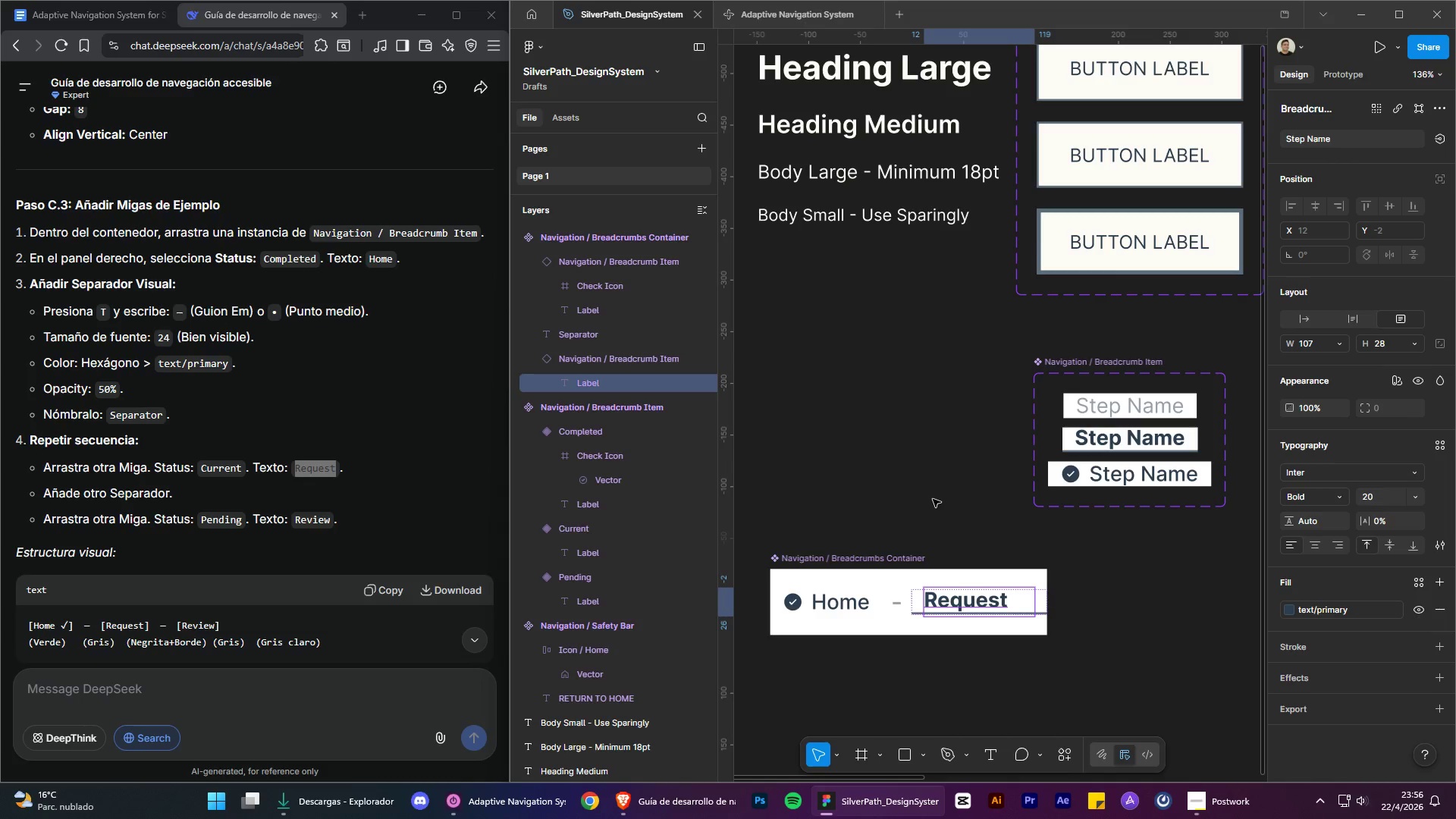 
double_click([933, 499])
 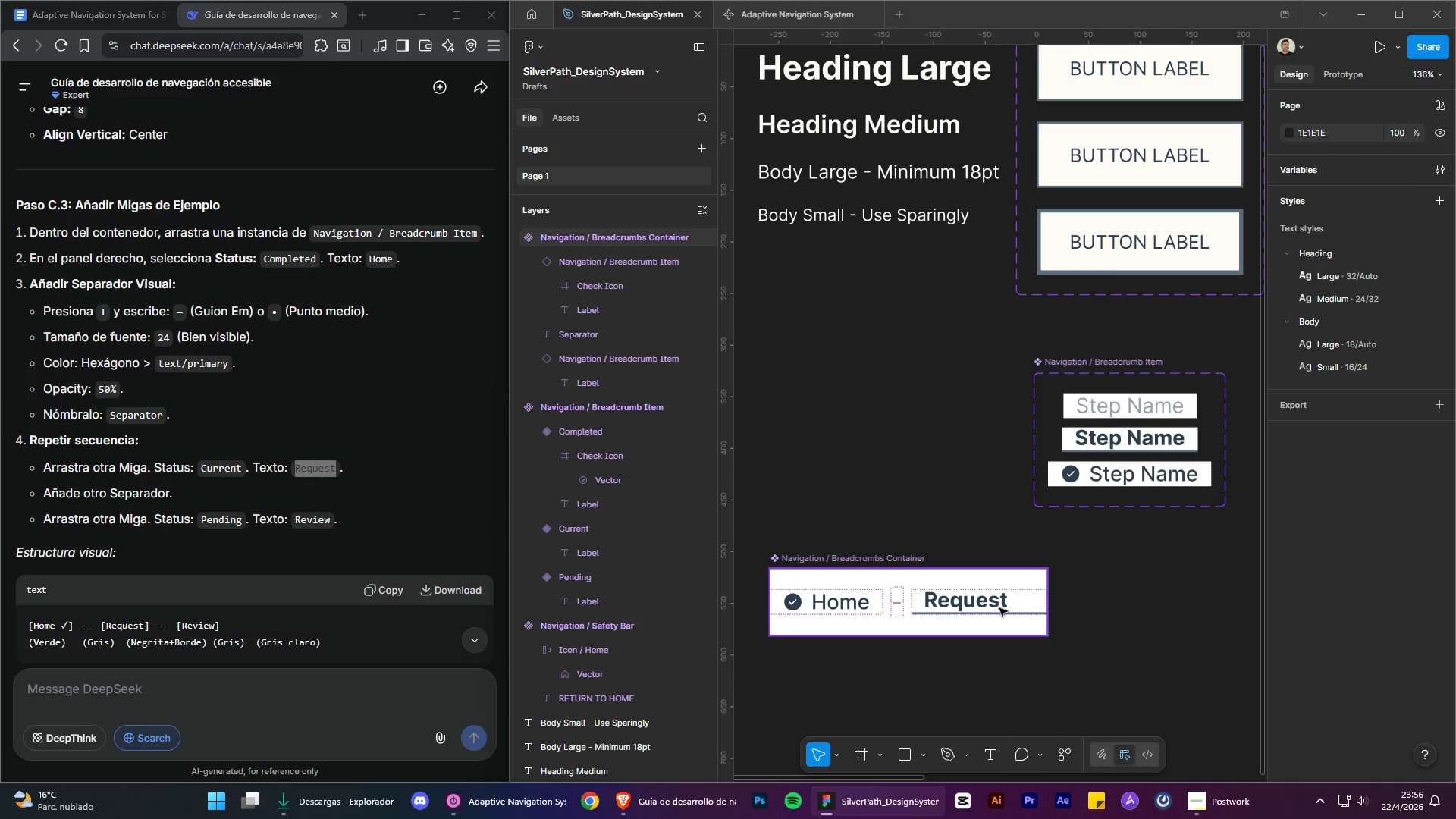 
left_click([1006, 608])
 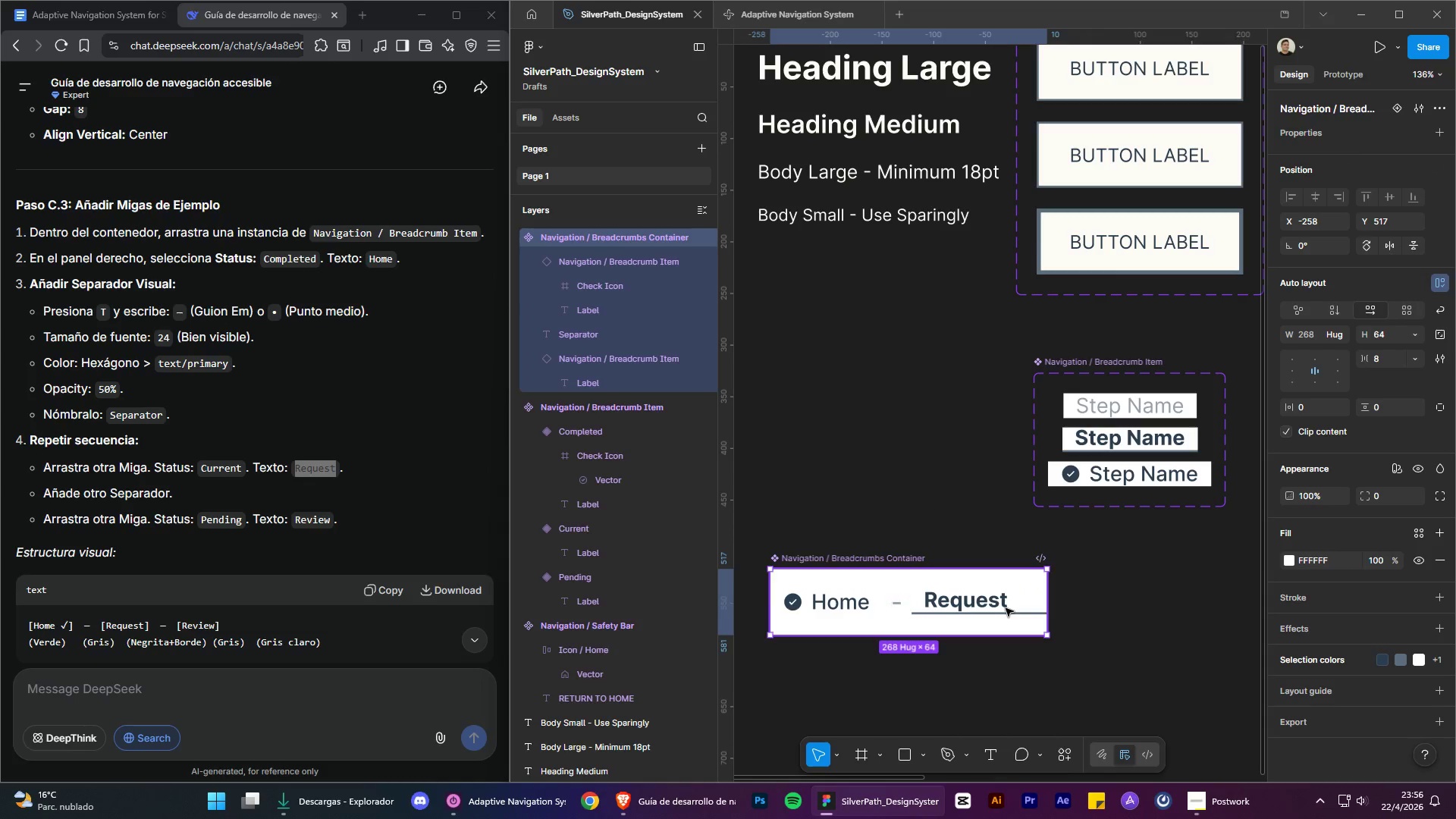 
double_click([1006, 608])
 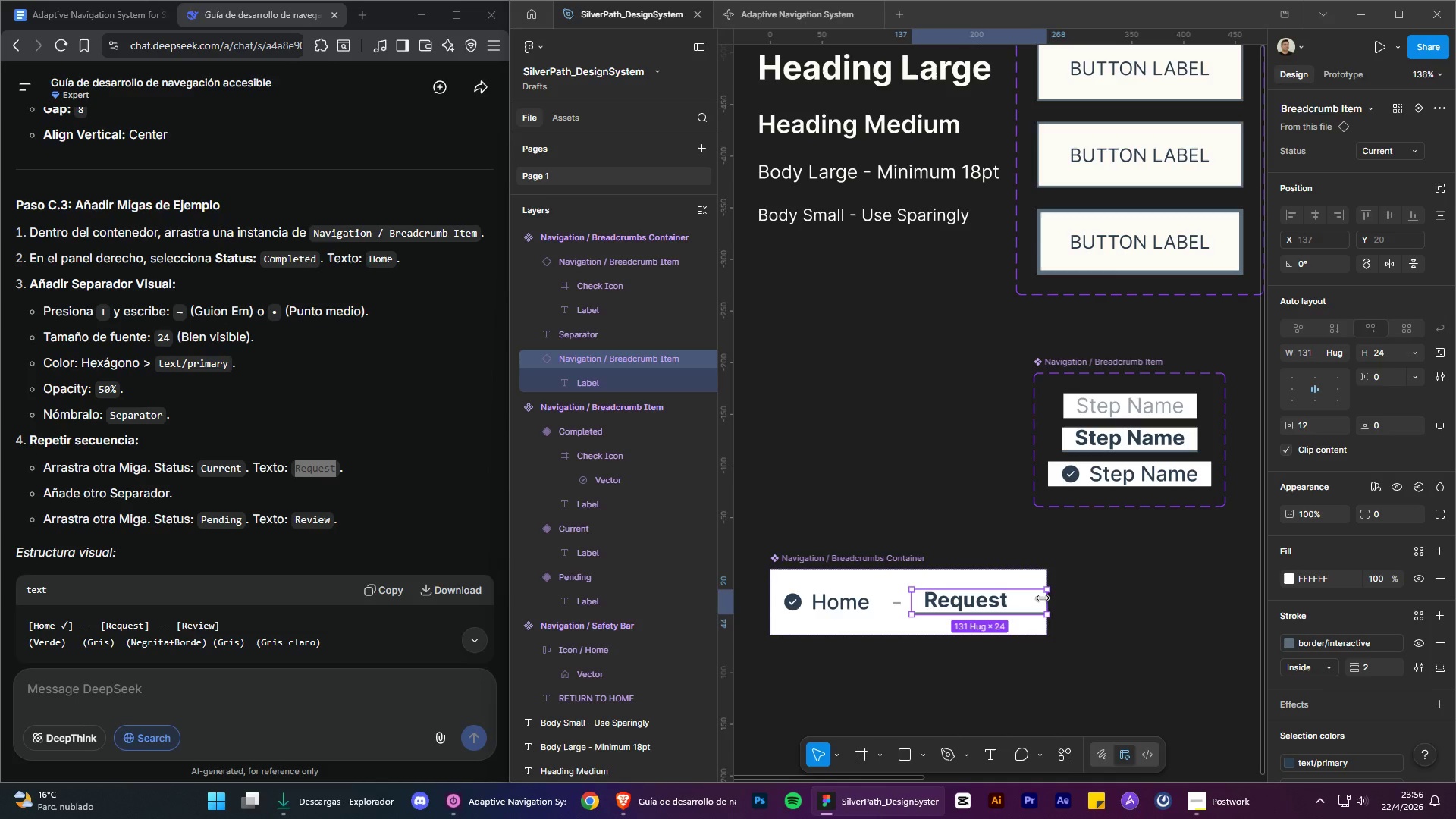 
left_click_drag(start_coordinate=[1047, 599], to_coordinate=[1028, 601])
 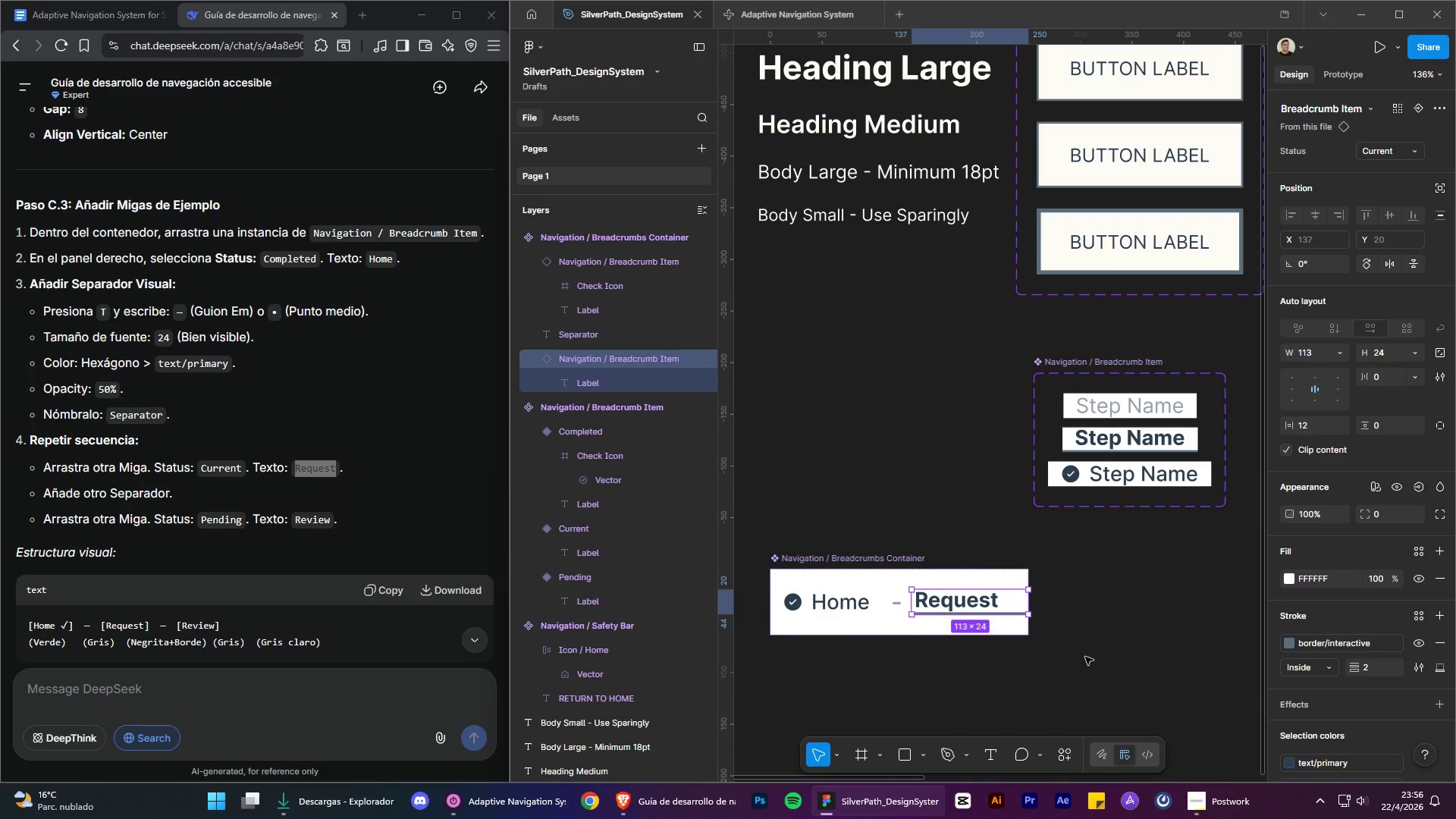 
hold_key(key=ControlLeft, duration=0.34)
 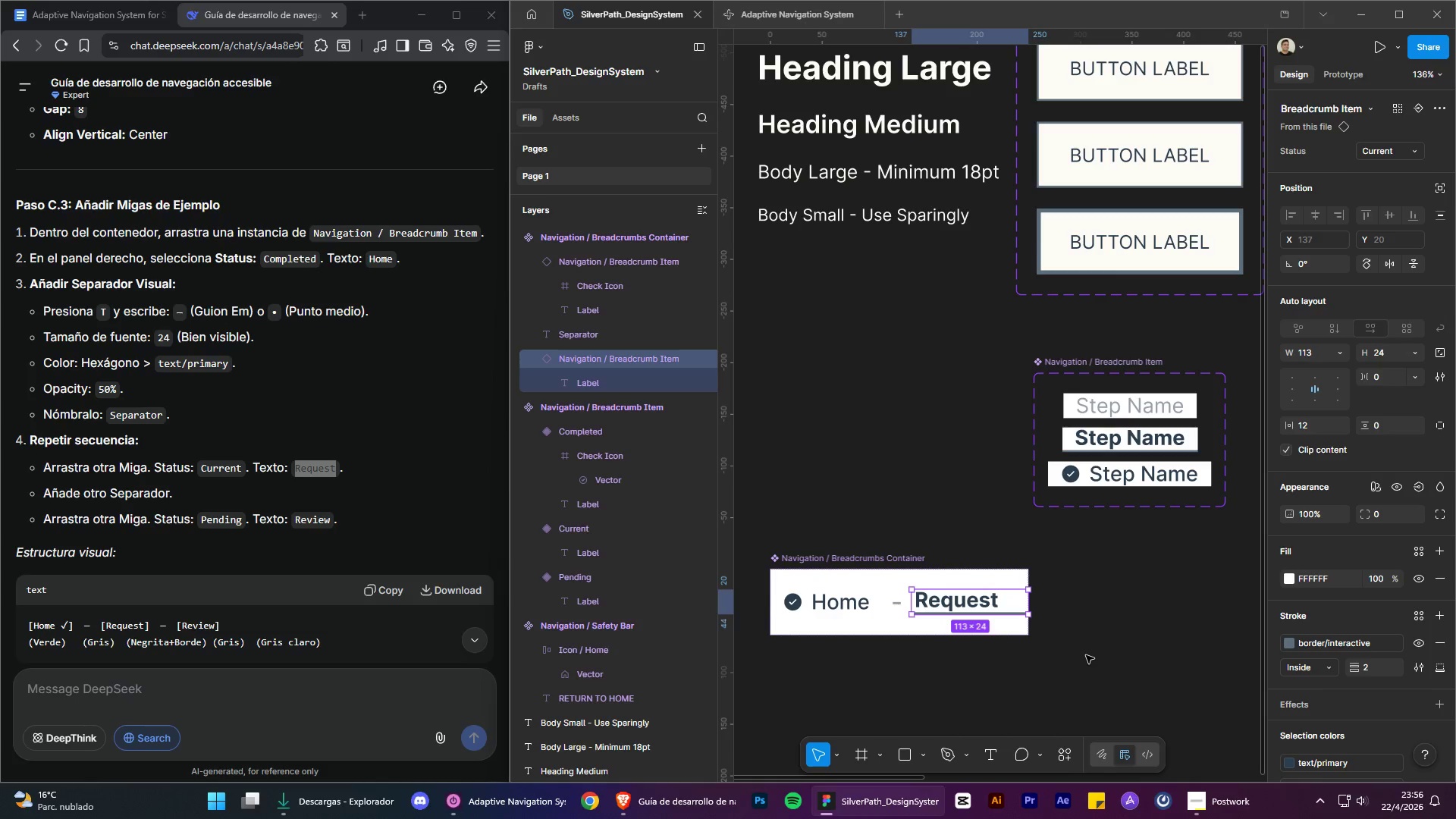 
key(Control+Z)
 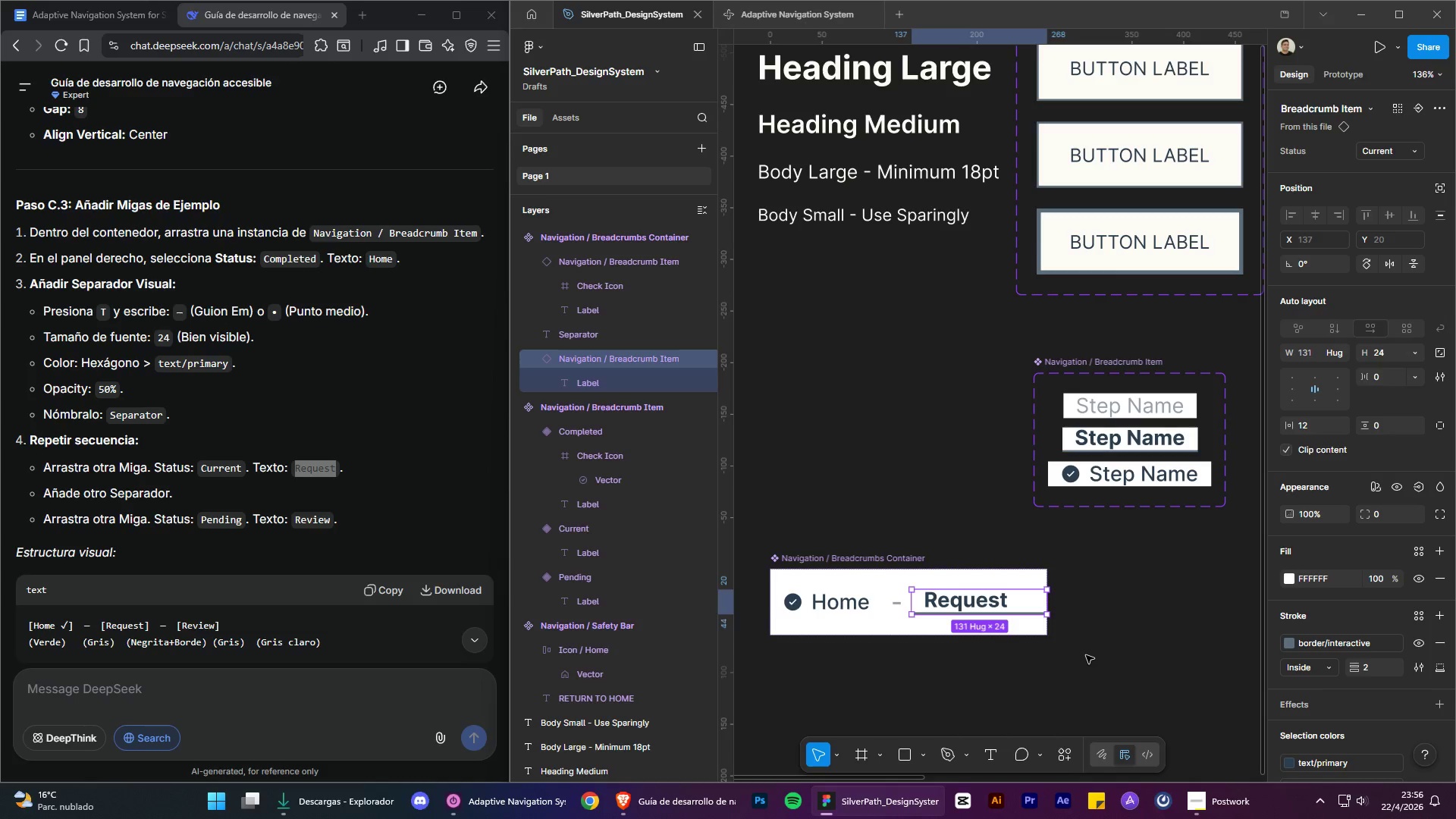 
left_click([1086, 655])
 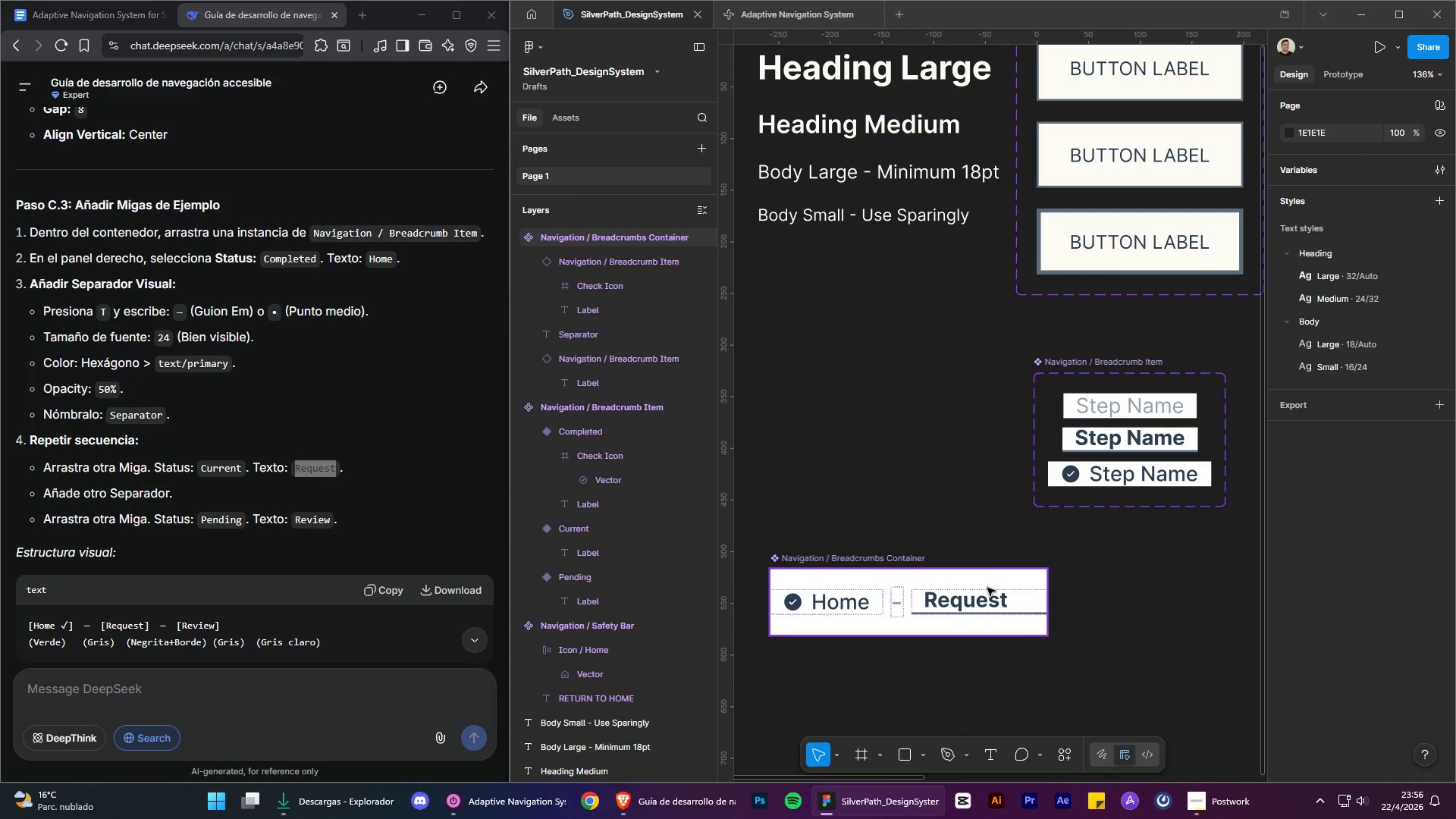 
left_click([986, 605])
 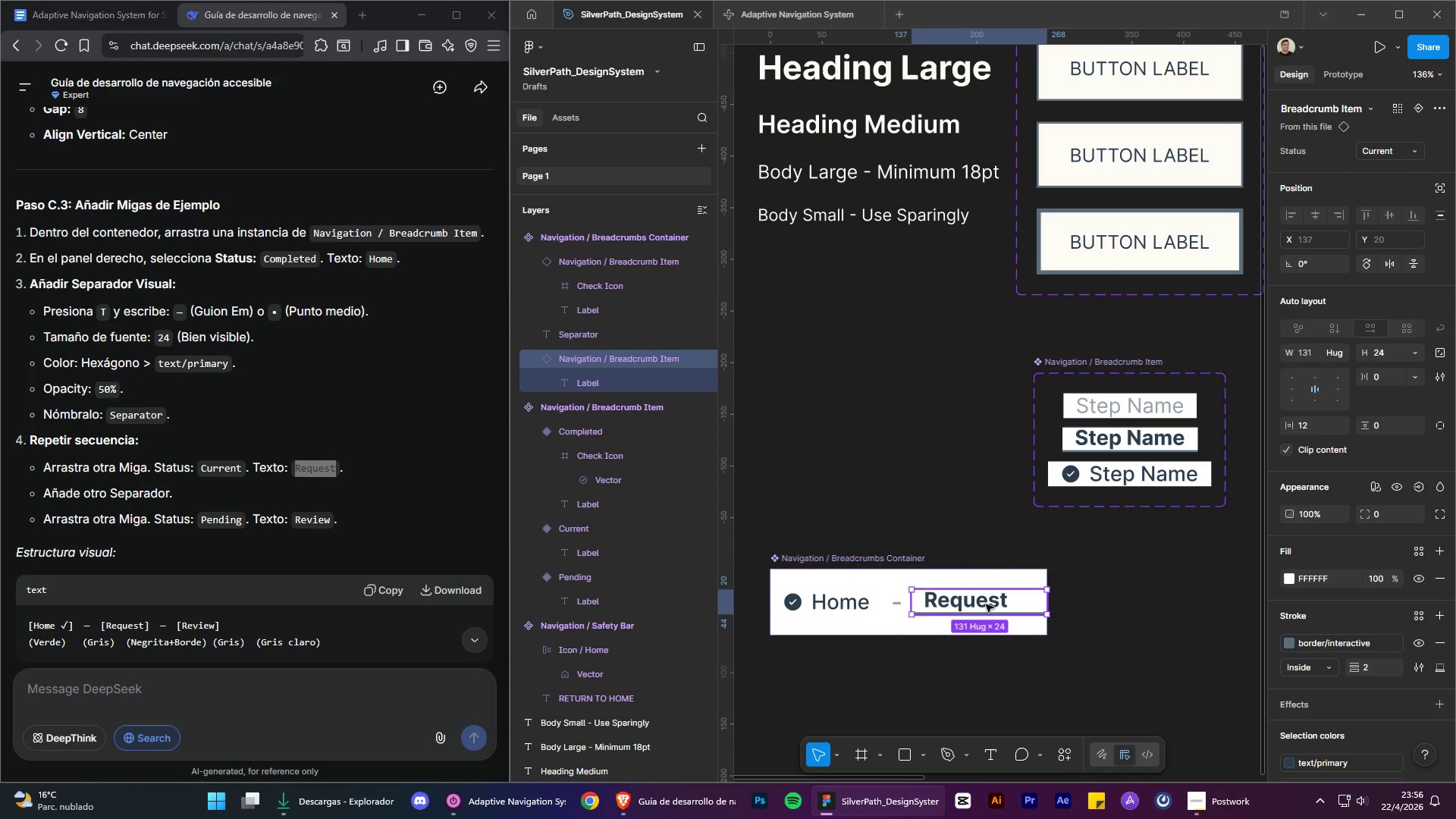 
left_click([986, 604])
 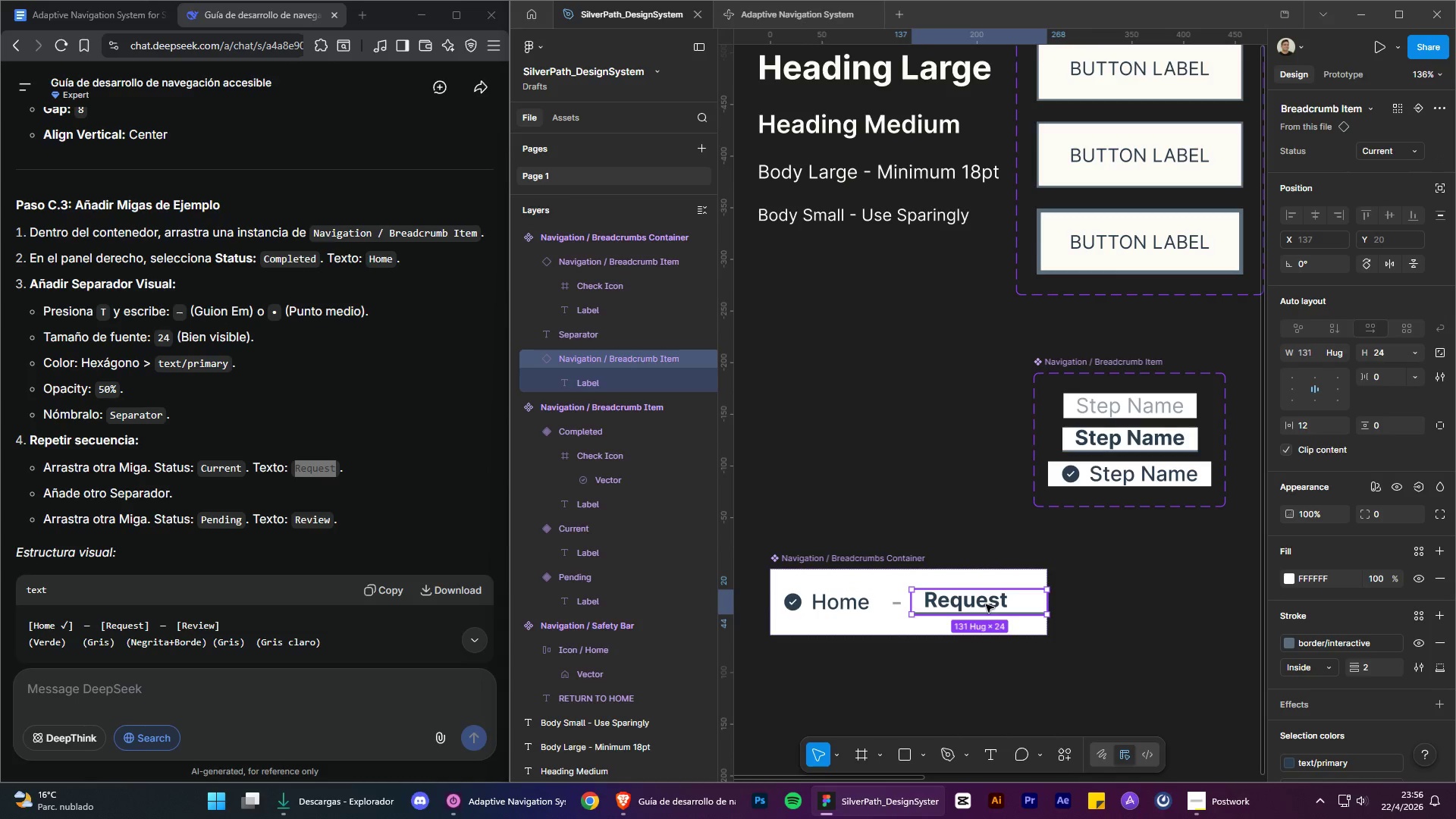 
double_click([986, 604])
 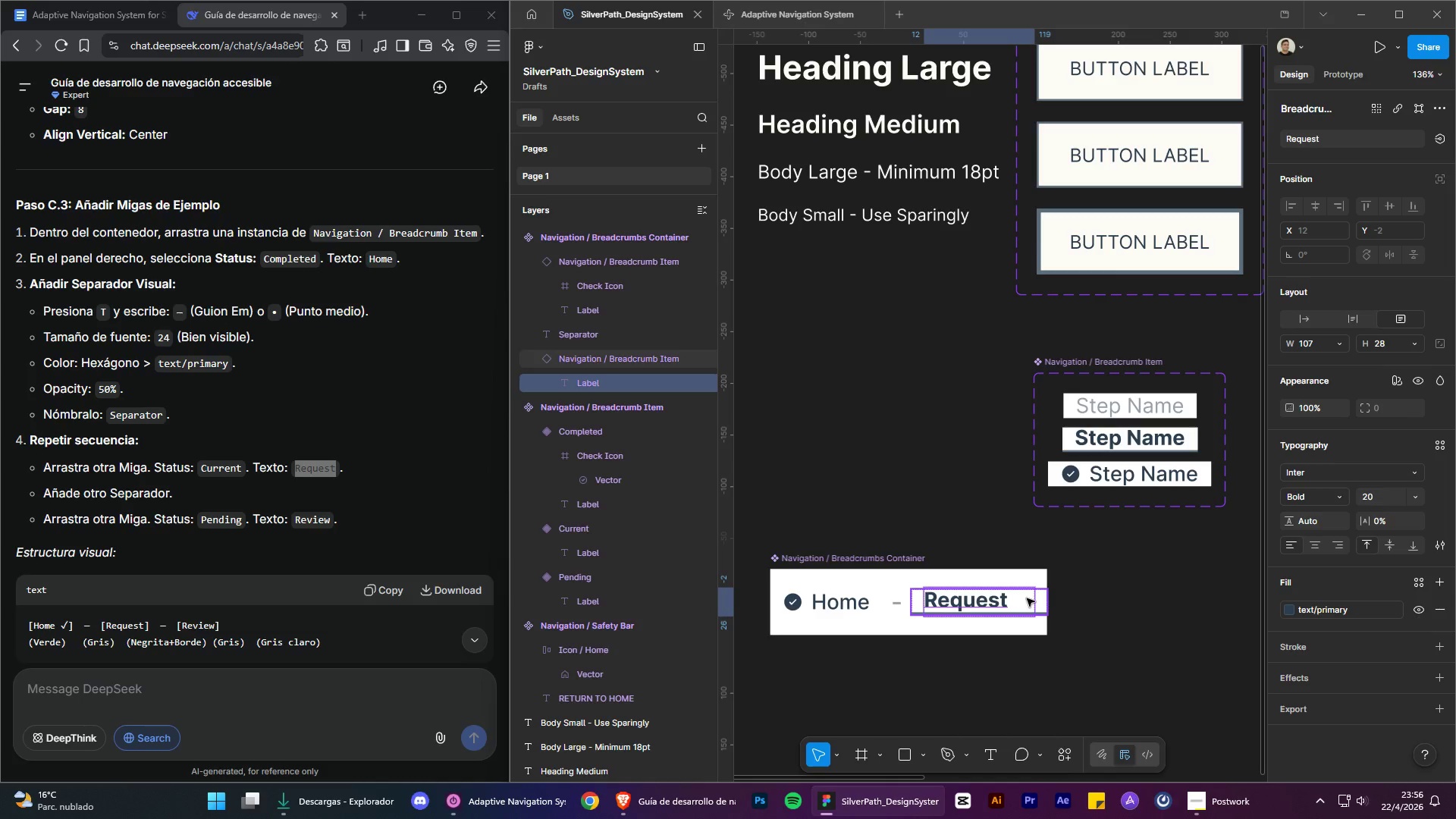 
double_click([1009, 602])
 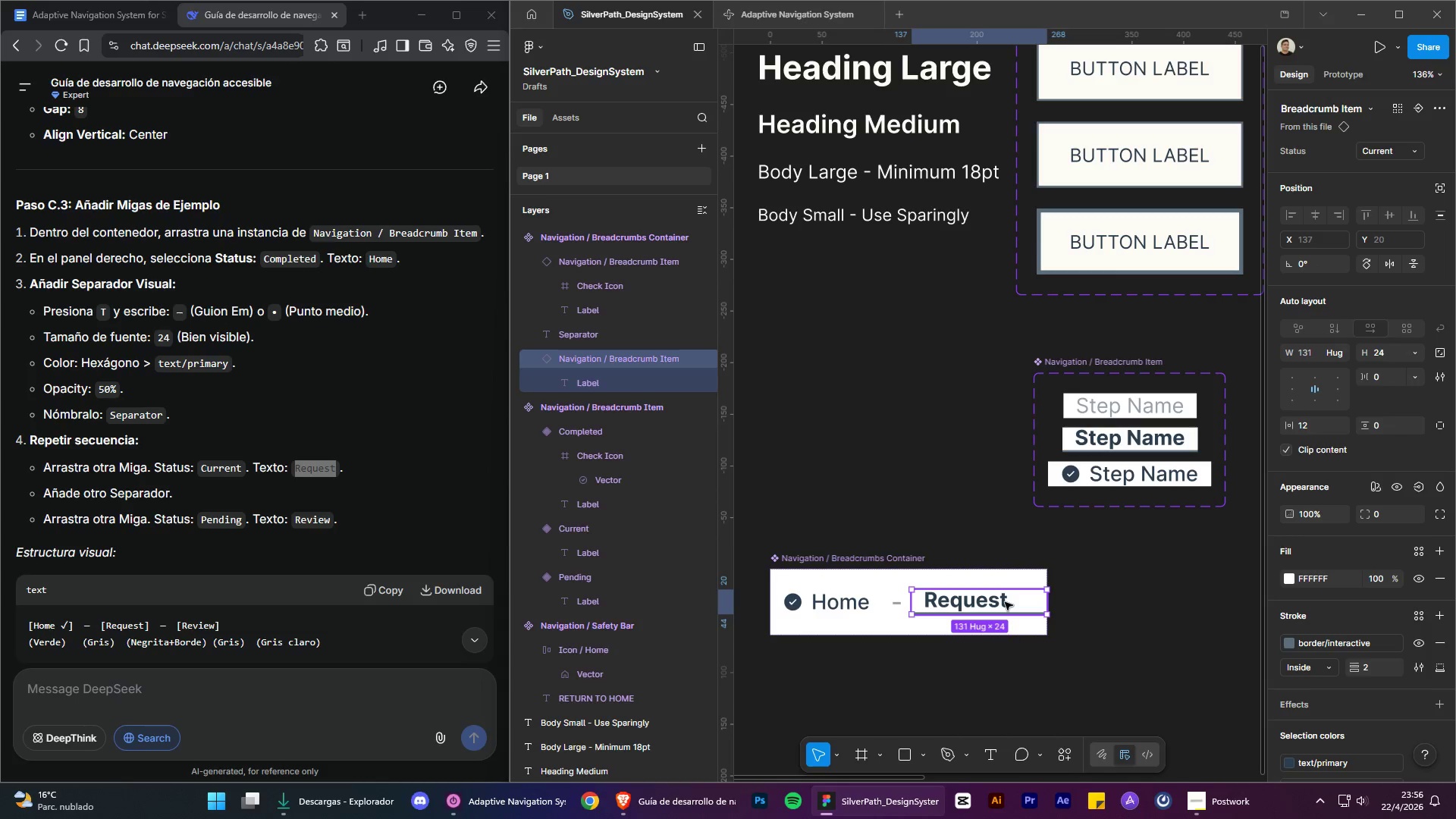 
double_click([1005, 602])
 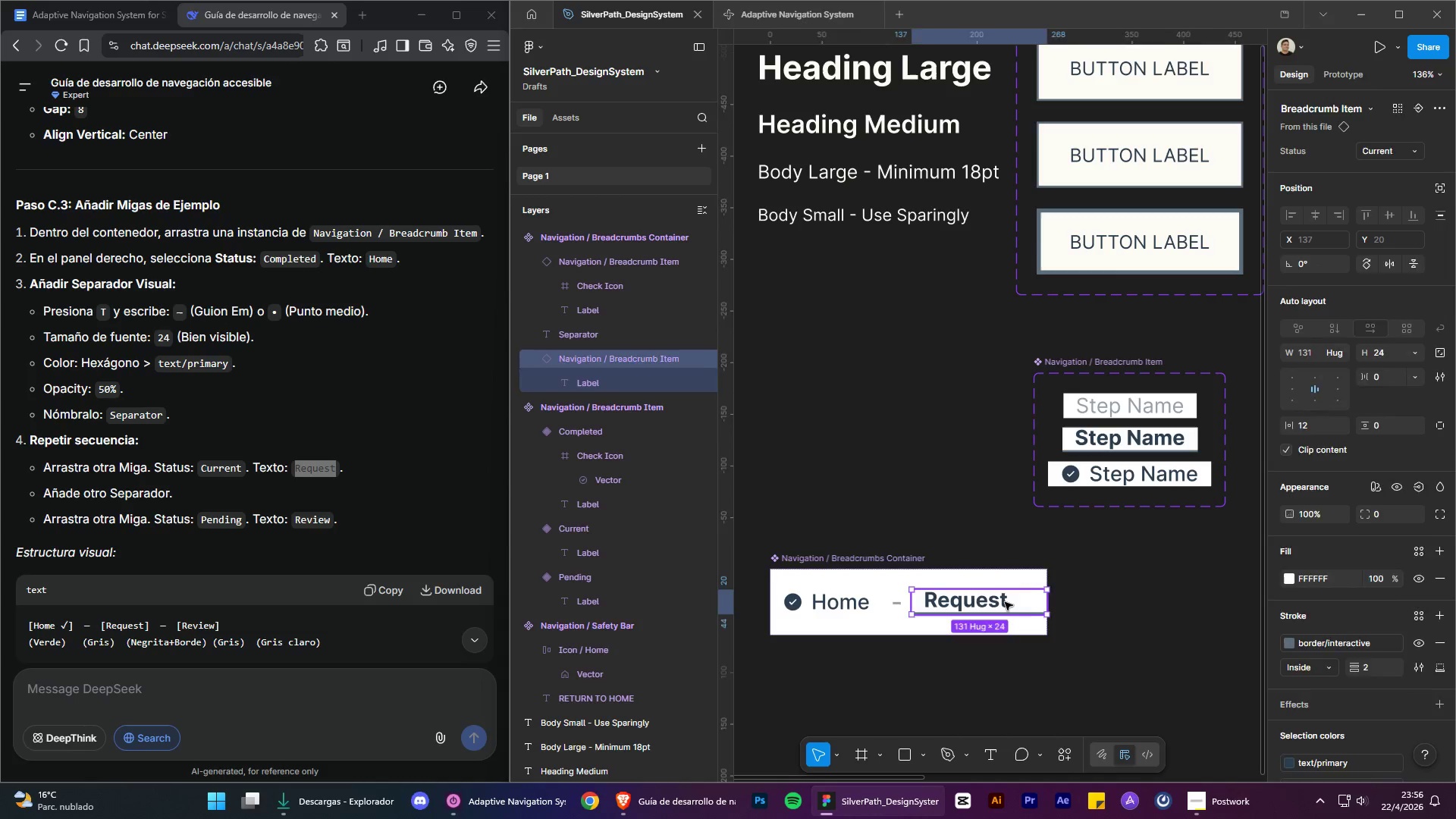 
triple_click([1005, 602])
 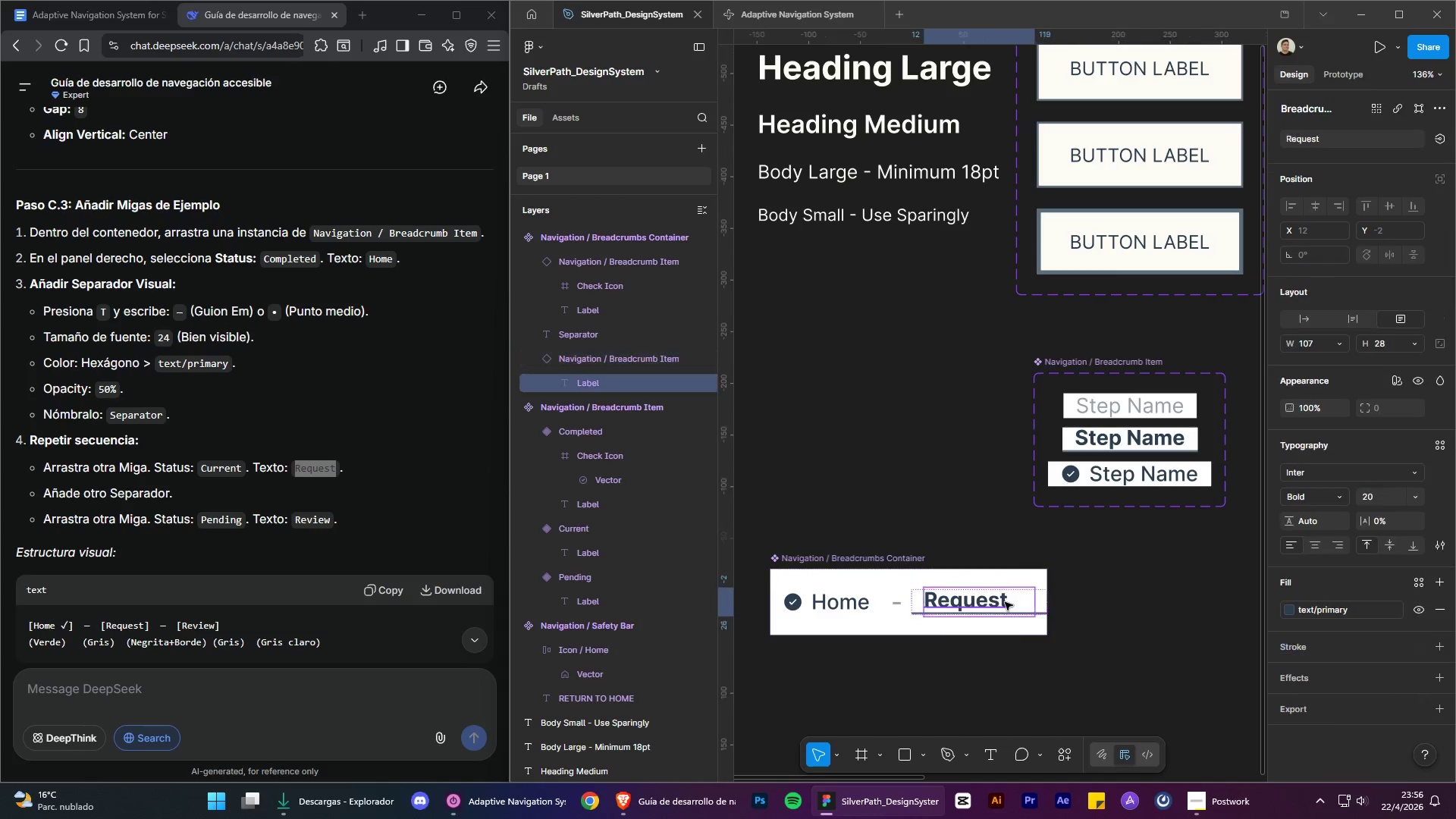 
triple_click([1005, 602])
 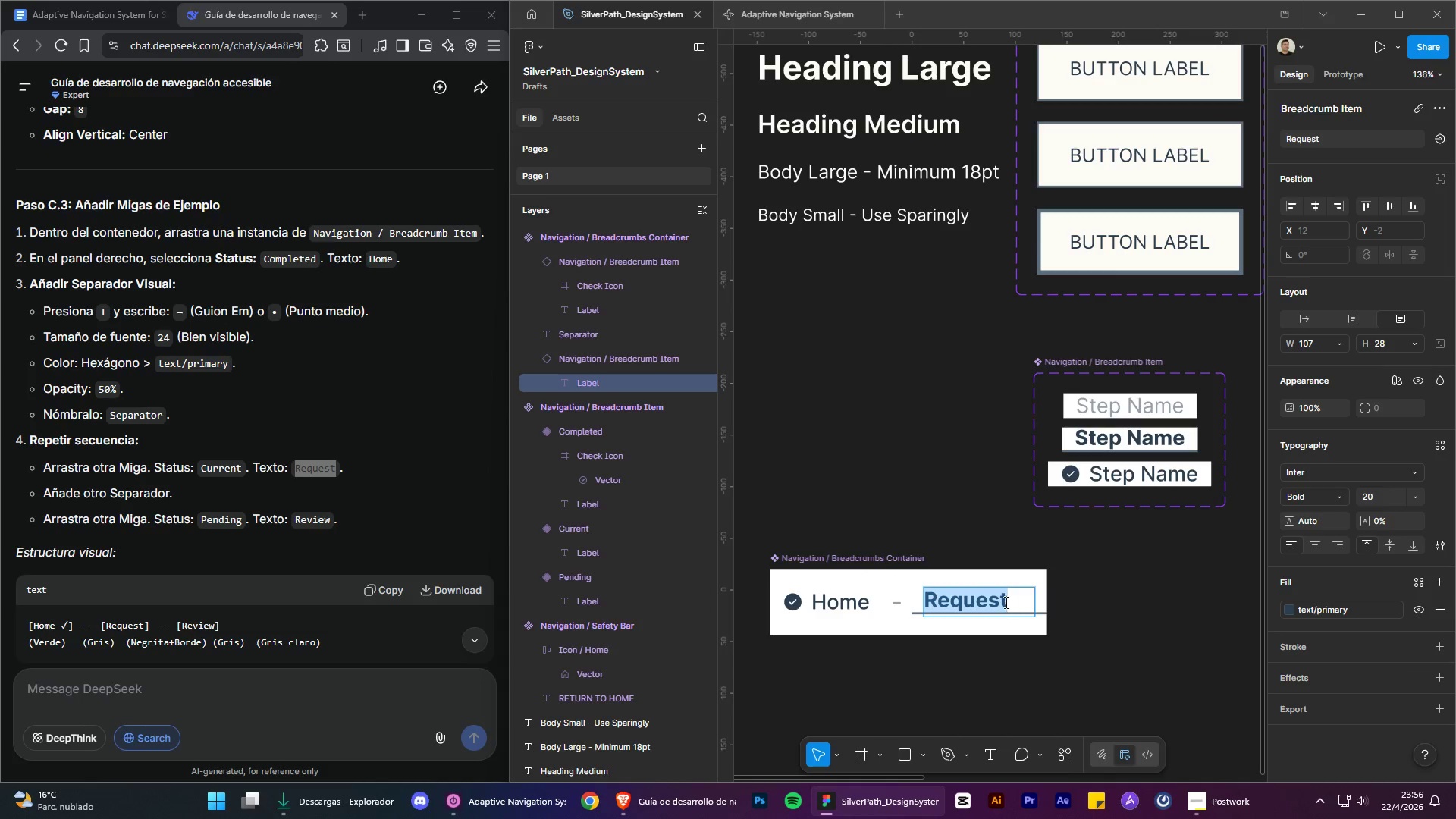 
triple_click([1005, 602])
 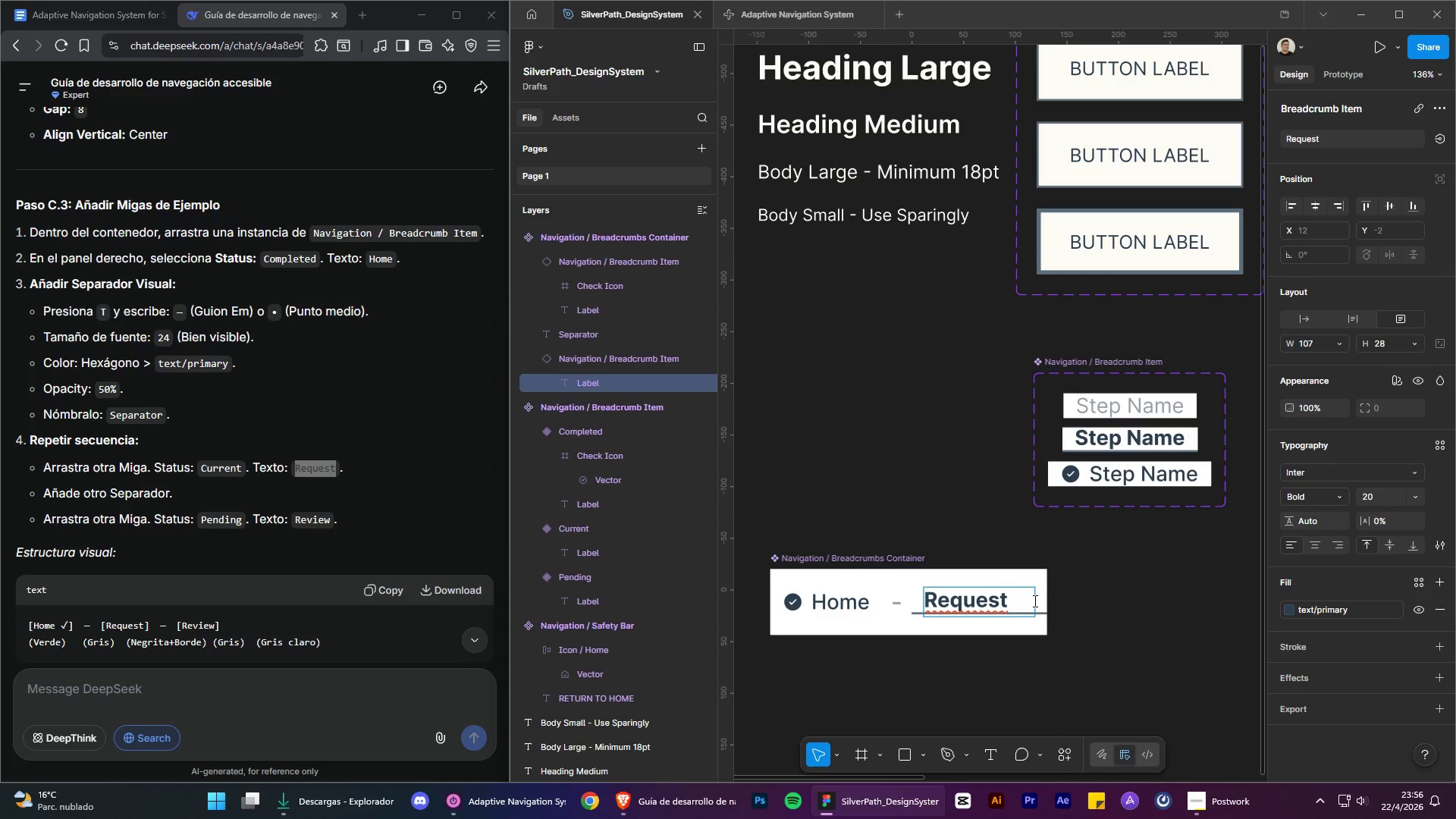 
left_click([1038, 602])
 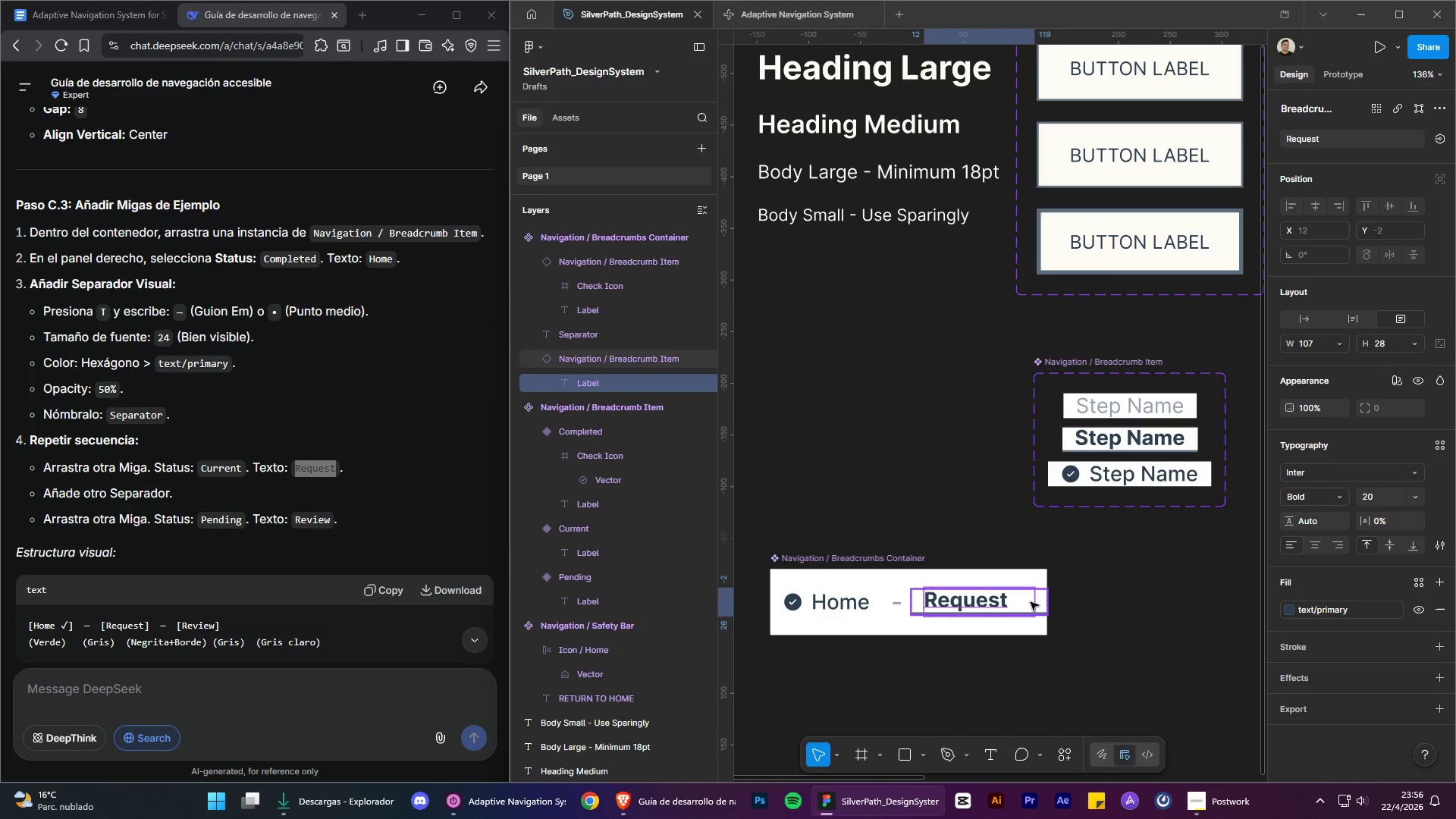 
double_click([1029, 601])
 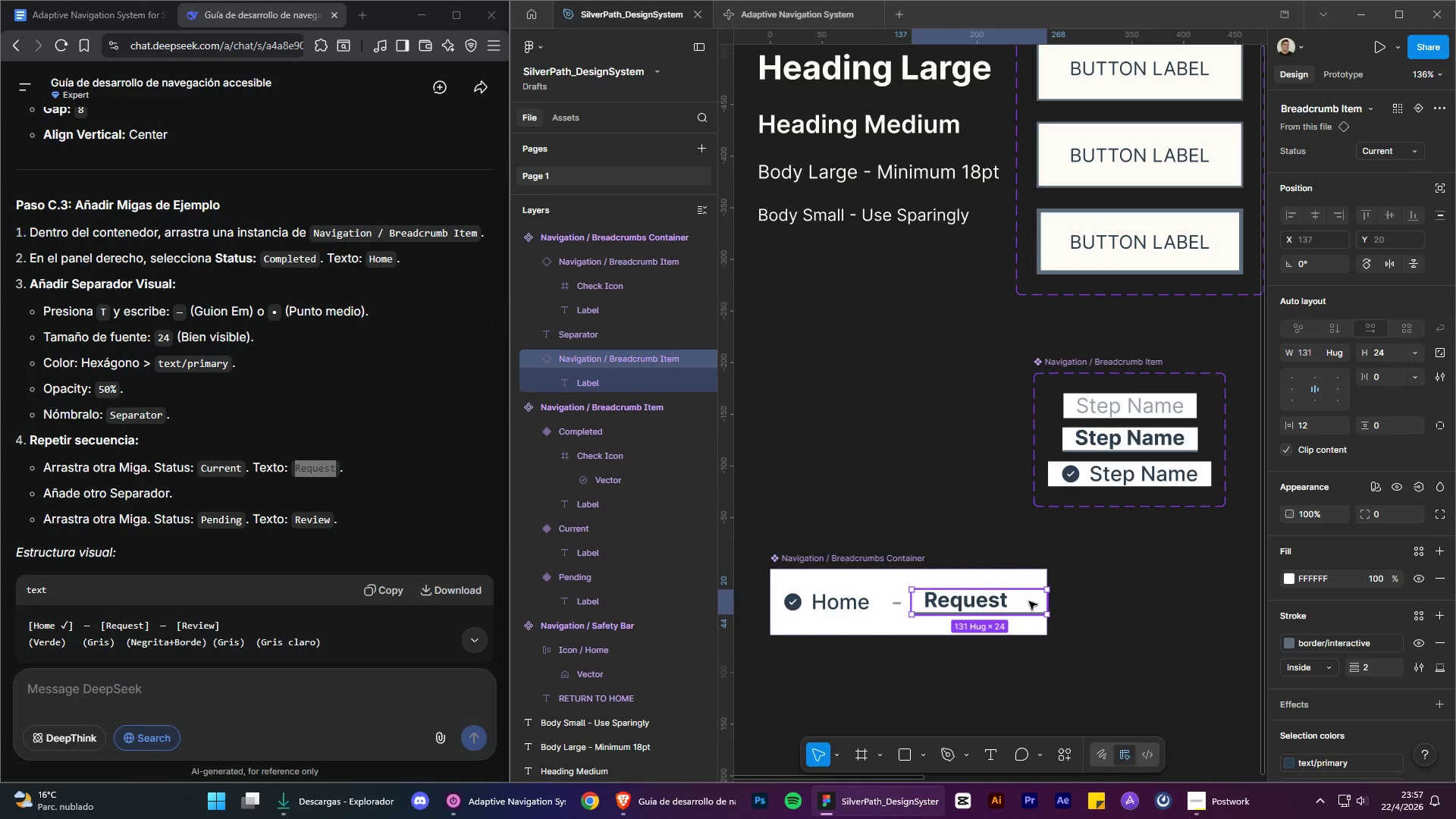 
triple_click([1029, 601])
 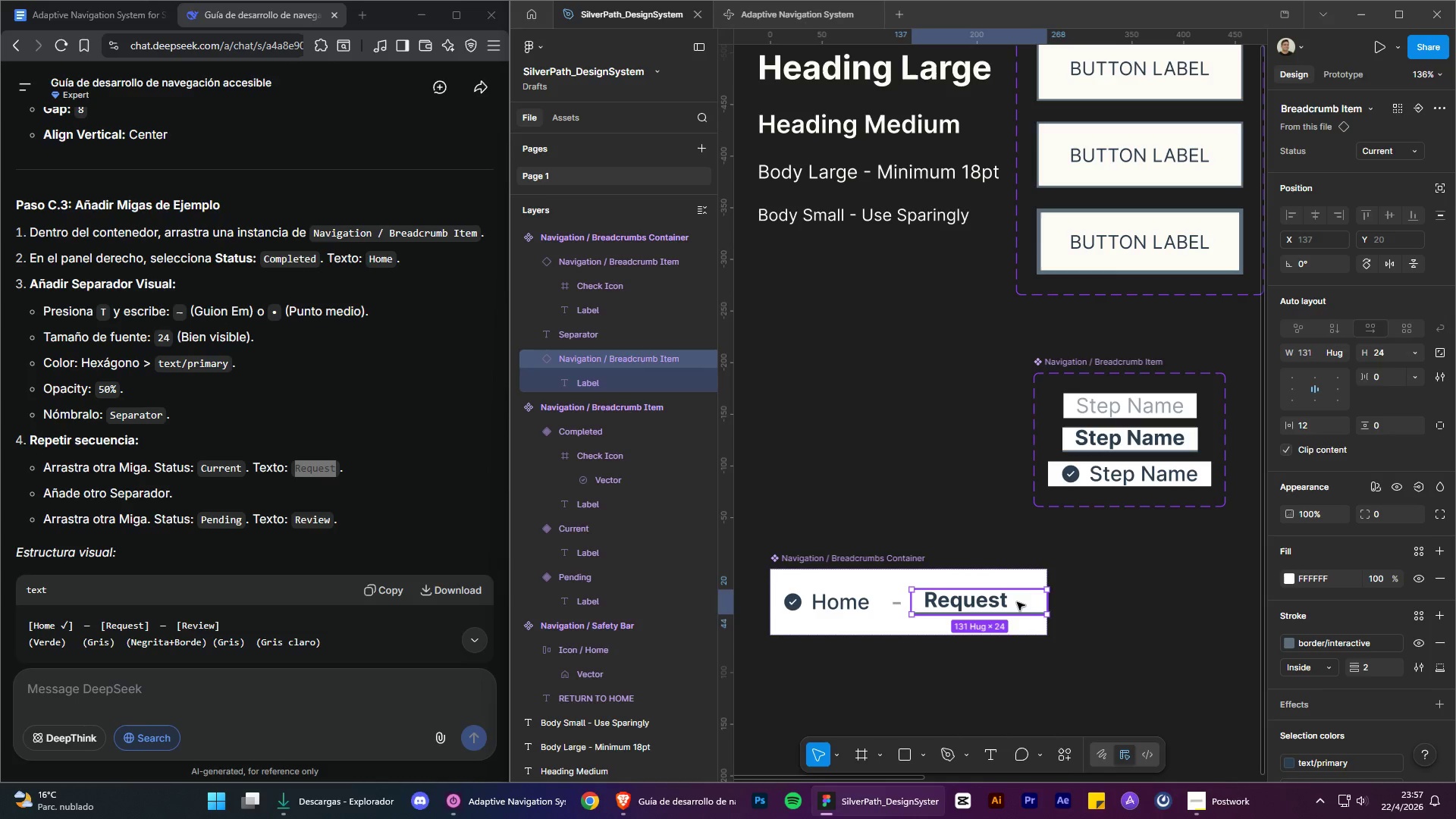 
double_click([1001, 602])
 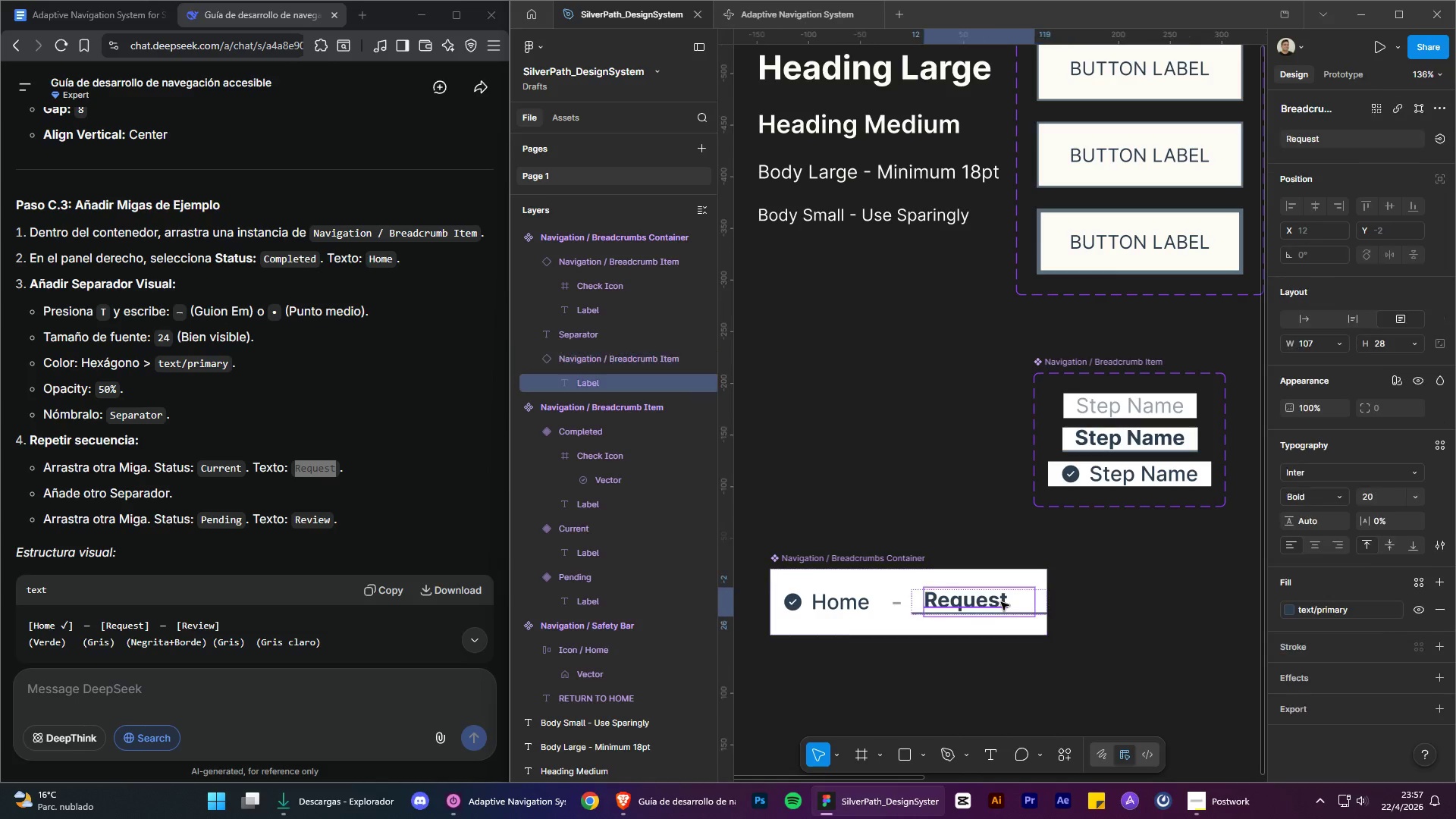 
triple_click([1001, 602])
 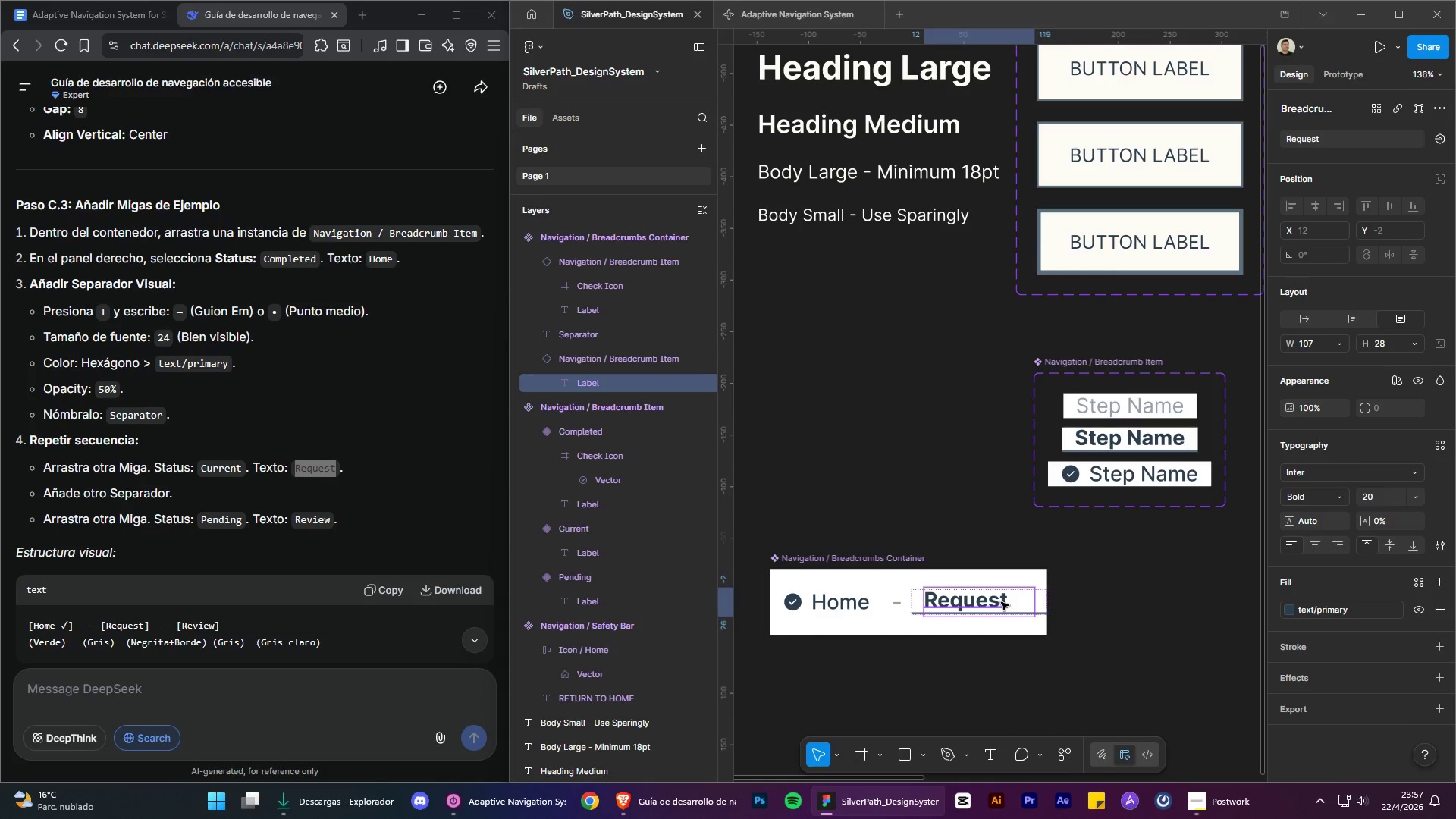 
triple_click([1001, 602])
 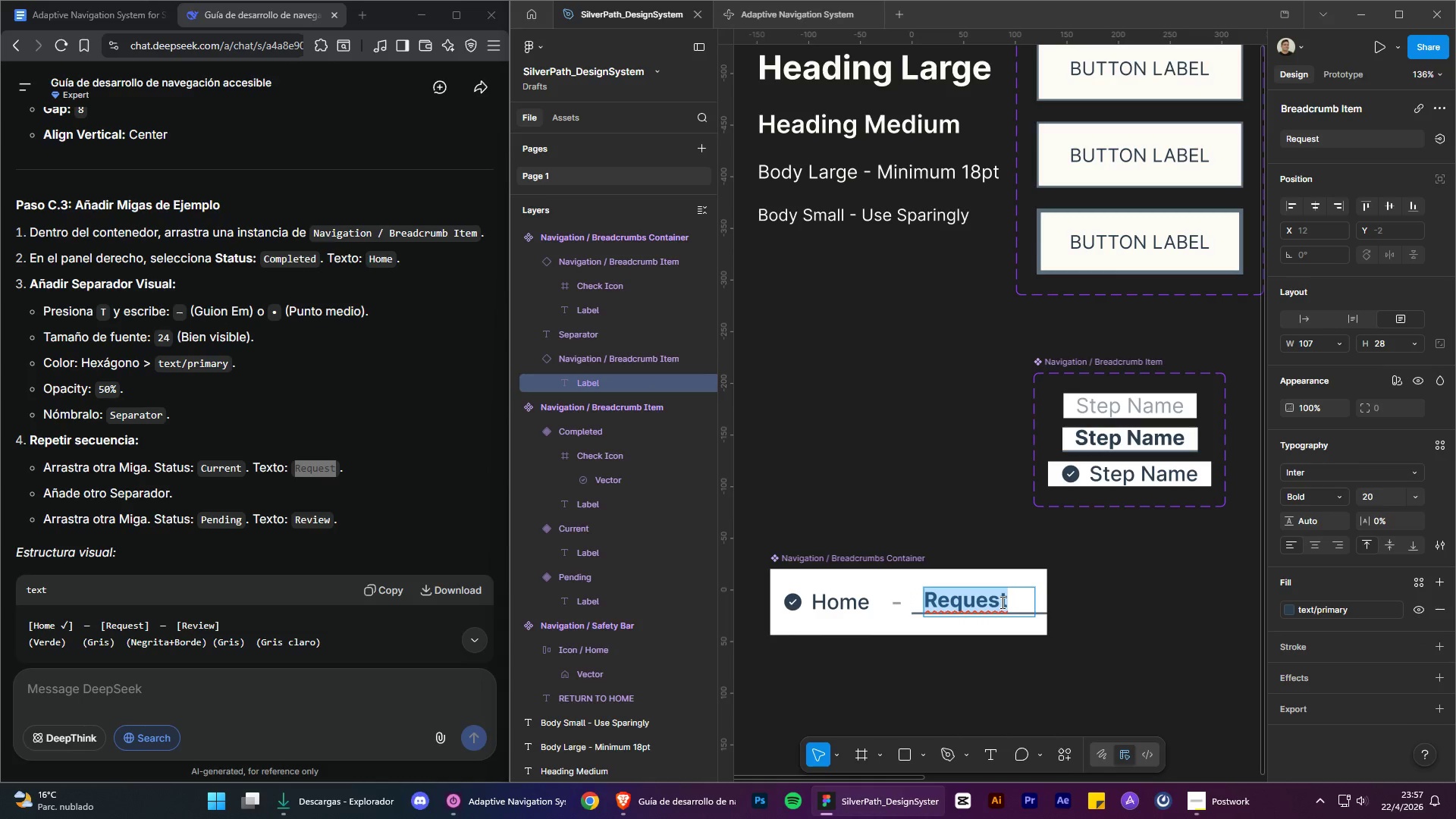 
triple_click([1001, 602])
 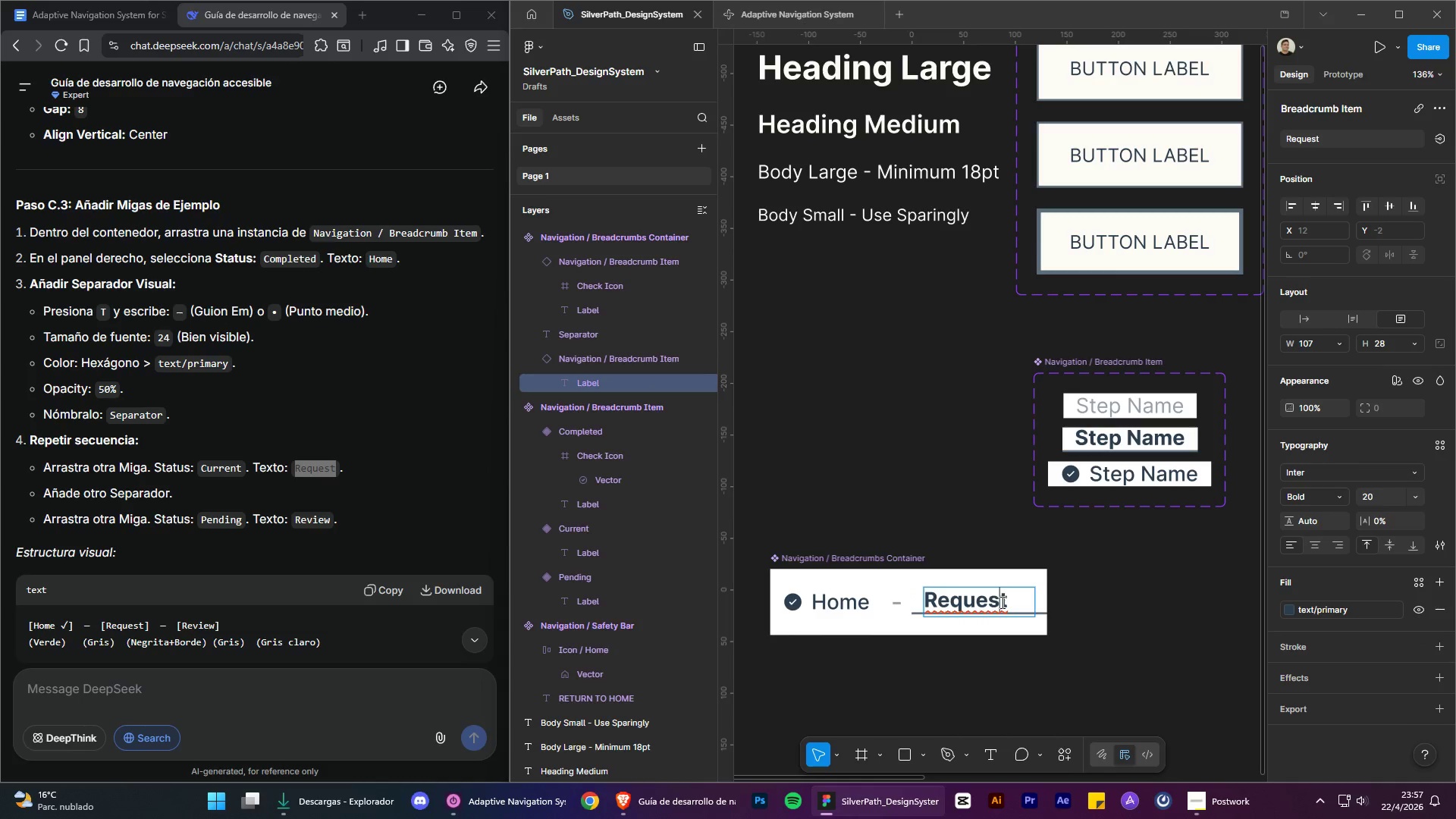 
triple_click([1001, 602])
 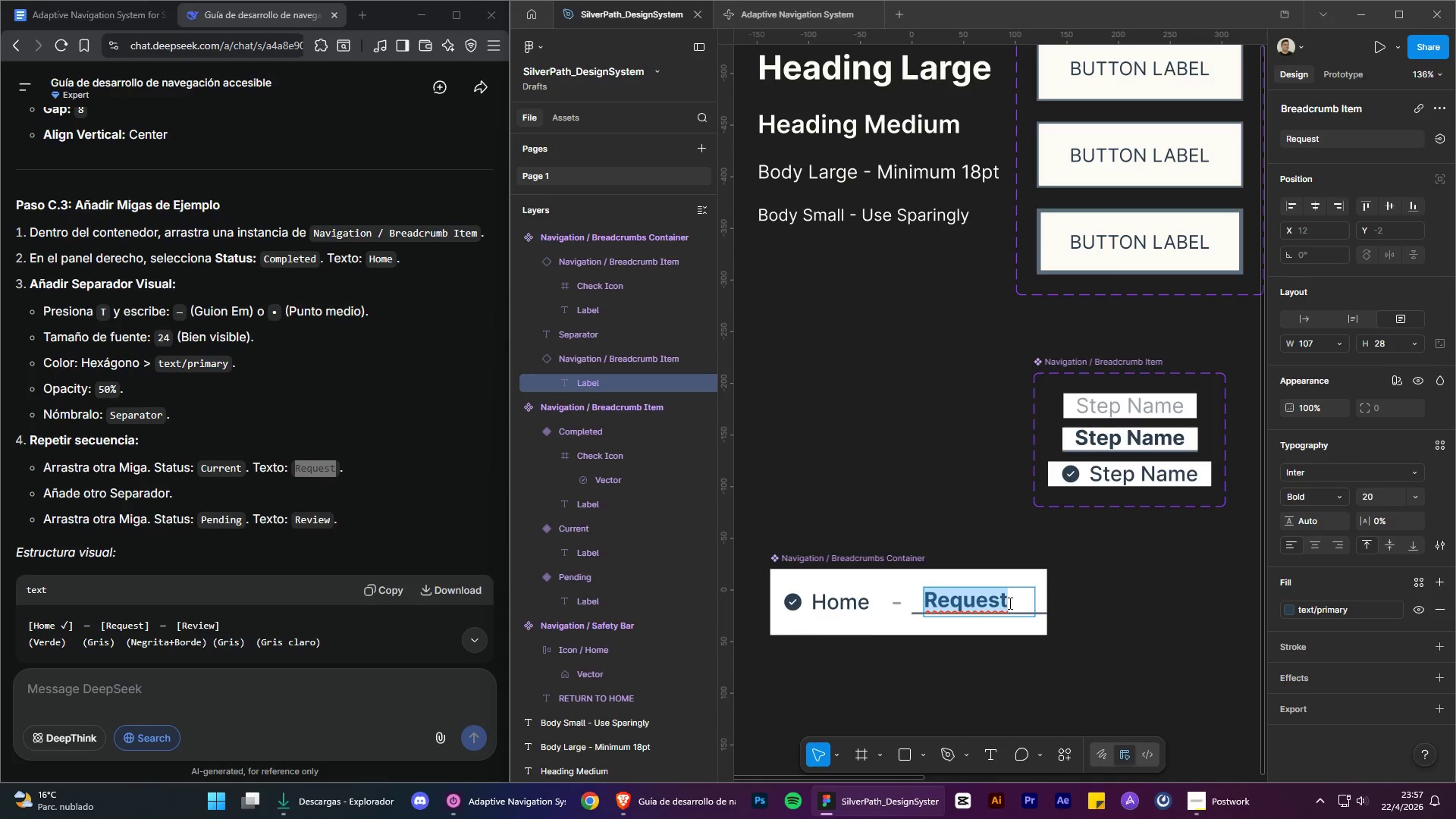 
triple_click([1013, 604])
 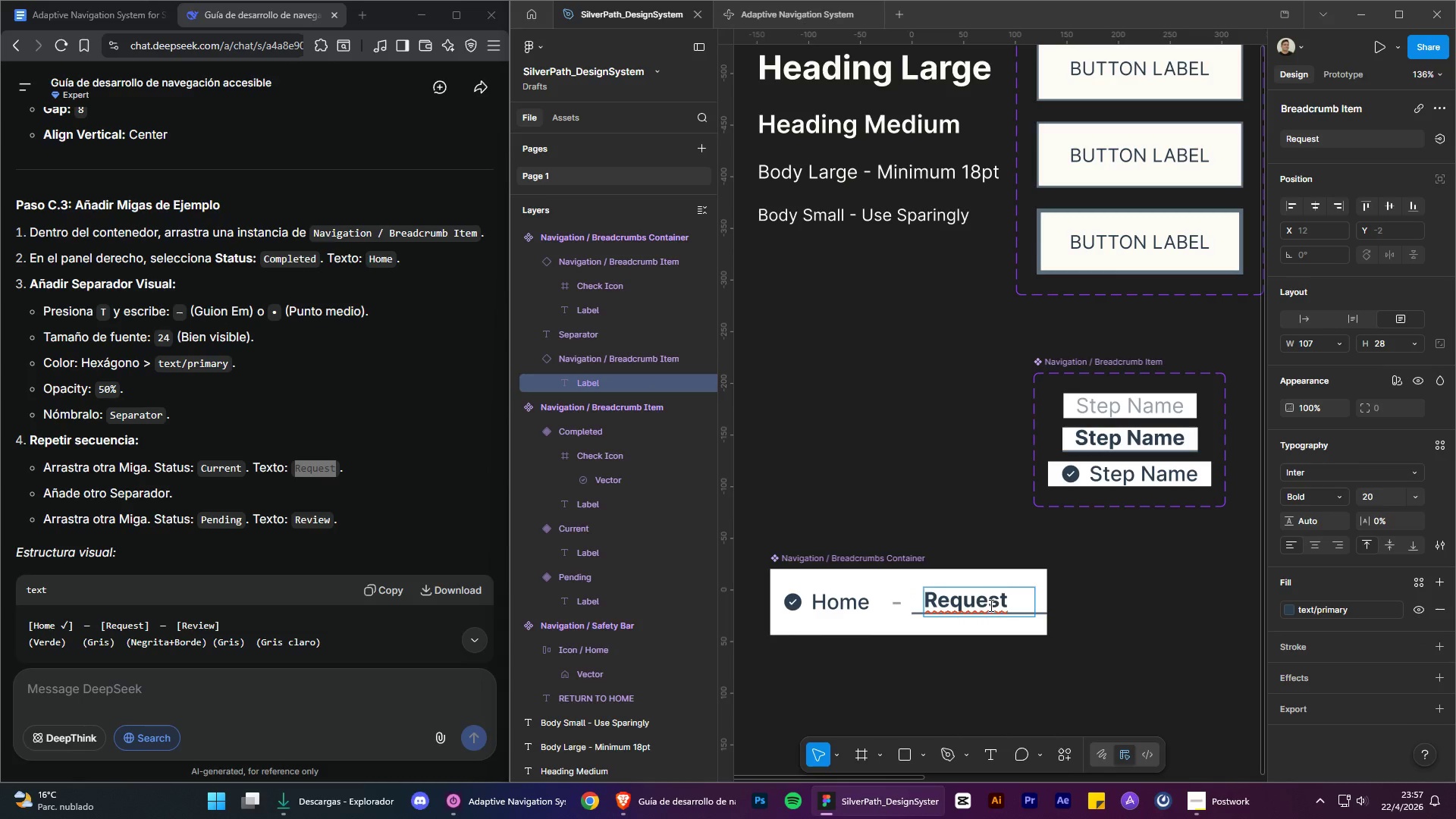 
key(ArrowRight)
 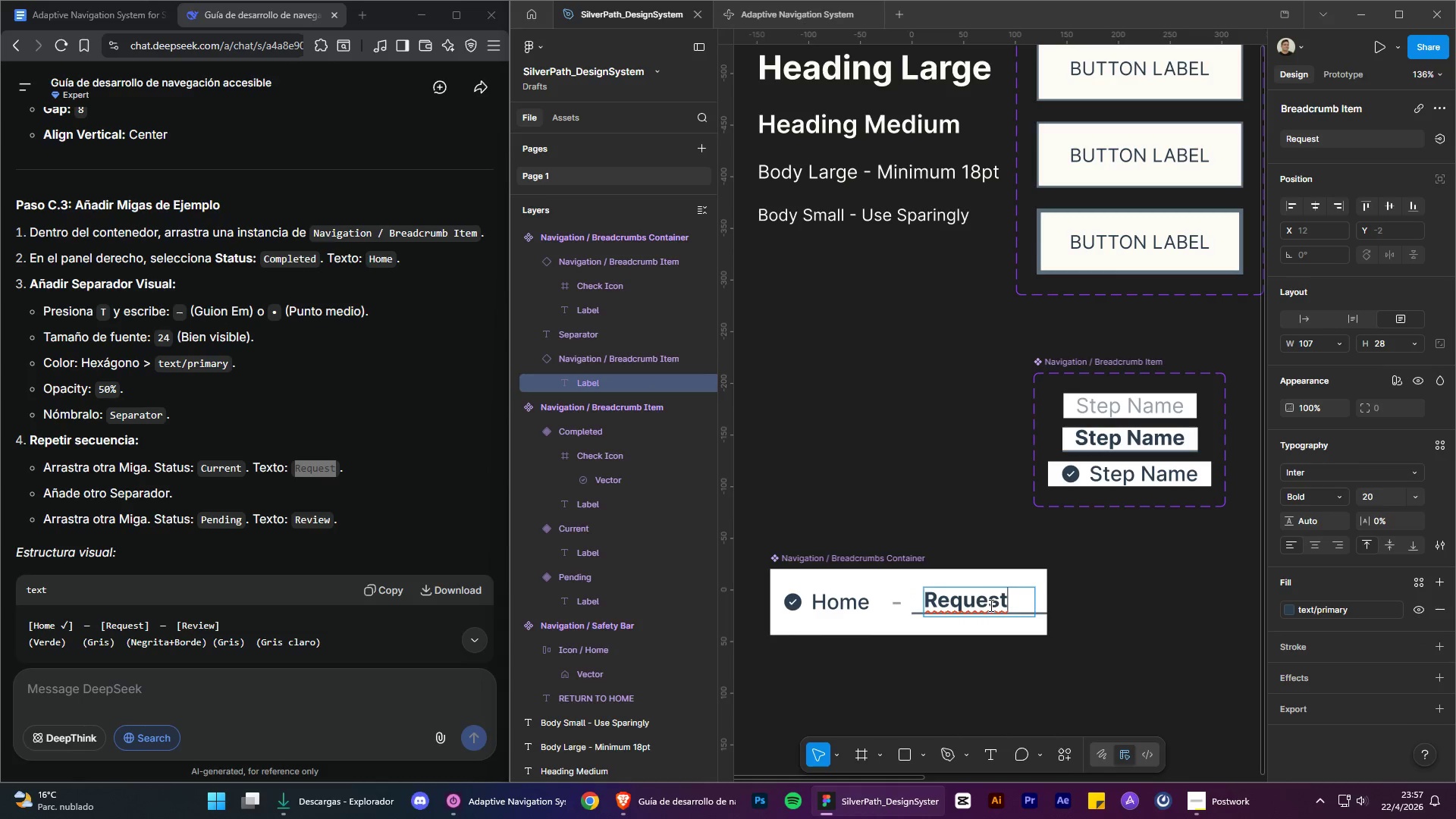 
key(Backspace)
 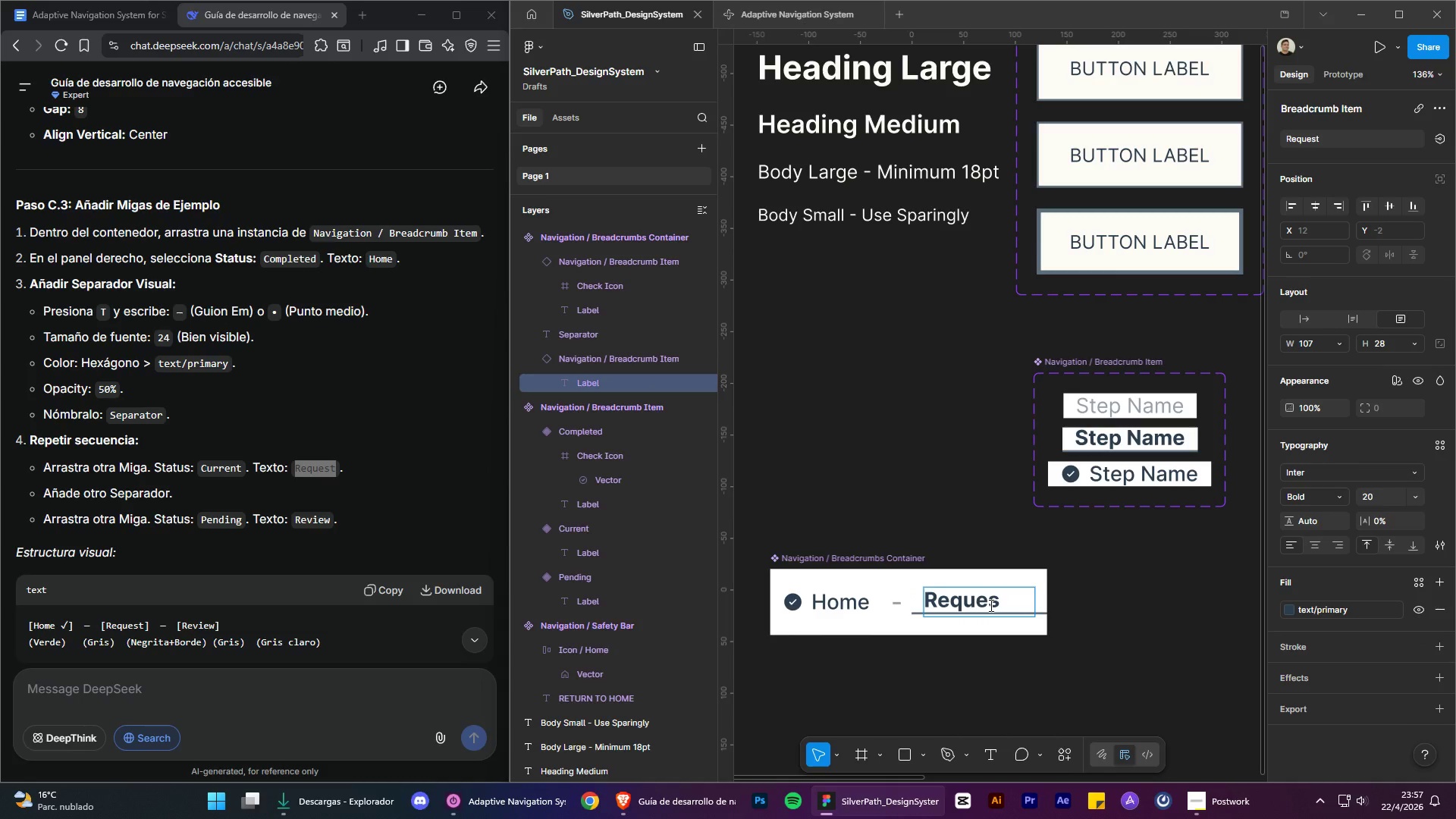 
key(Control+Z)
 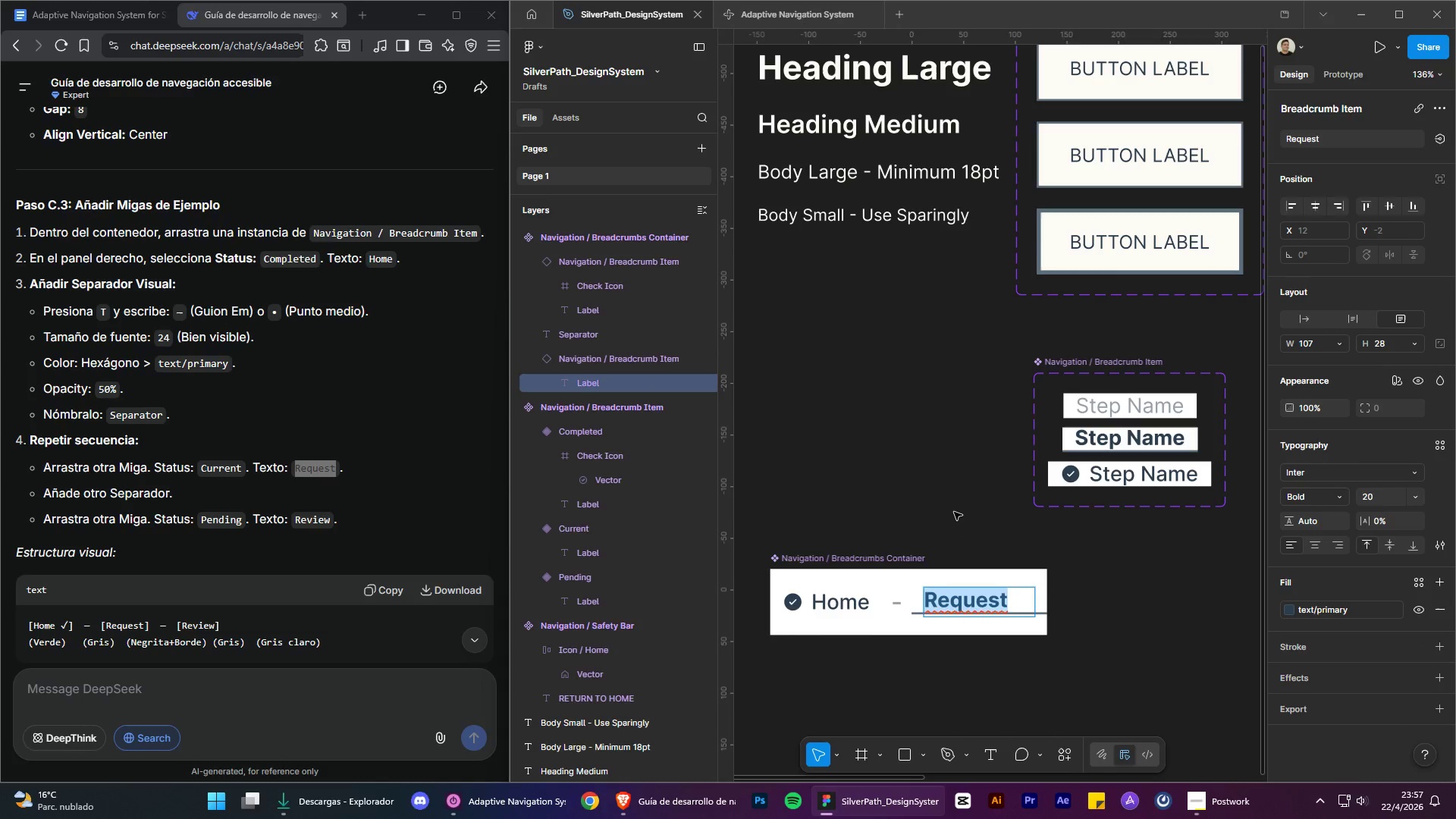 
double_click([954, 512])
 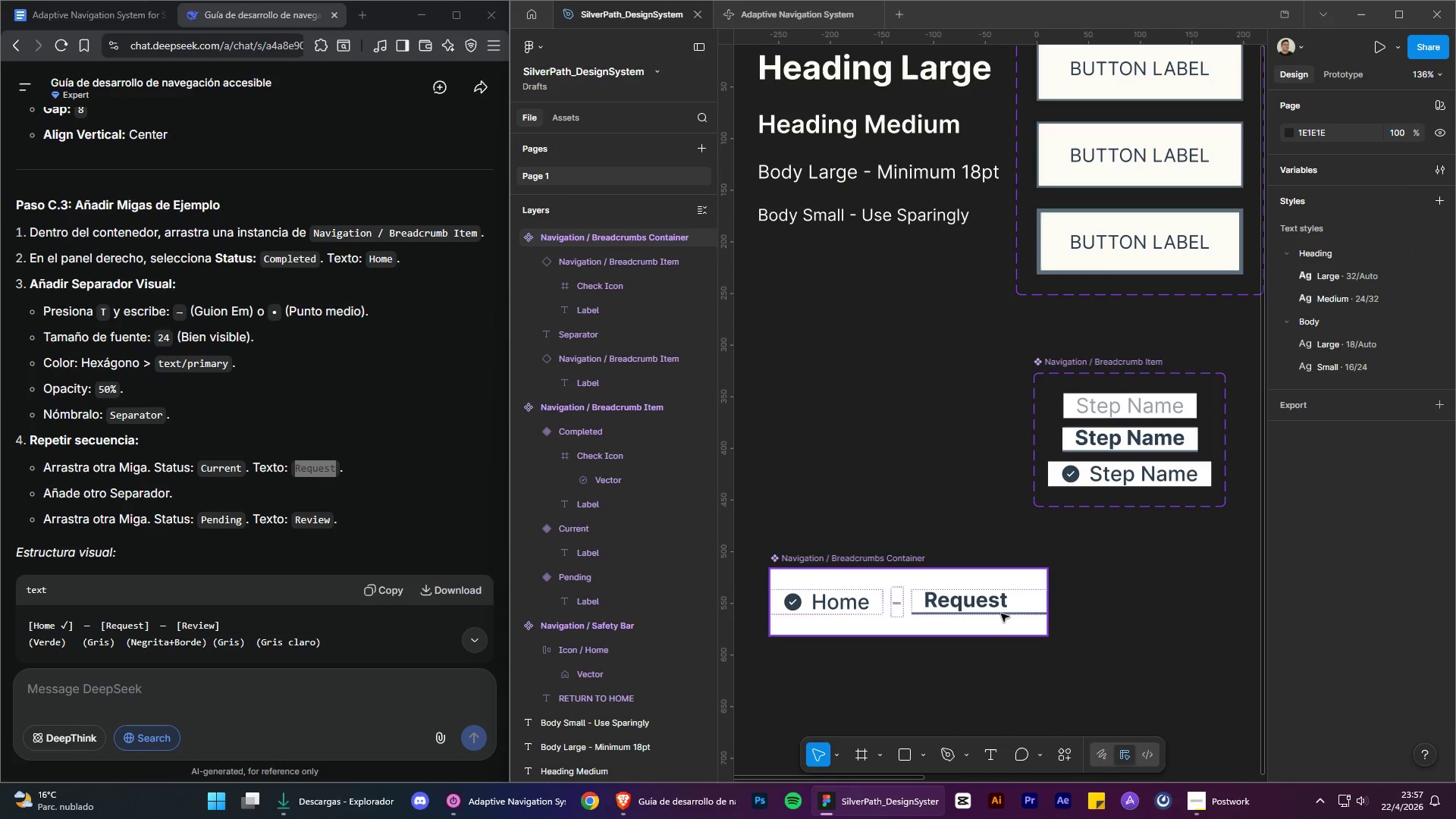 
left_click([989, 604])
 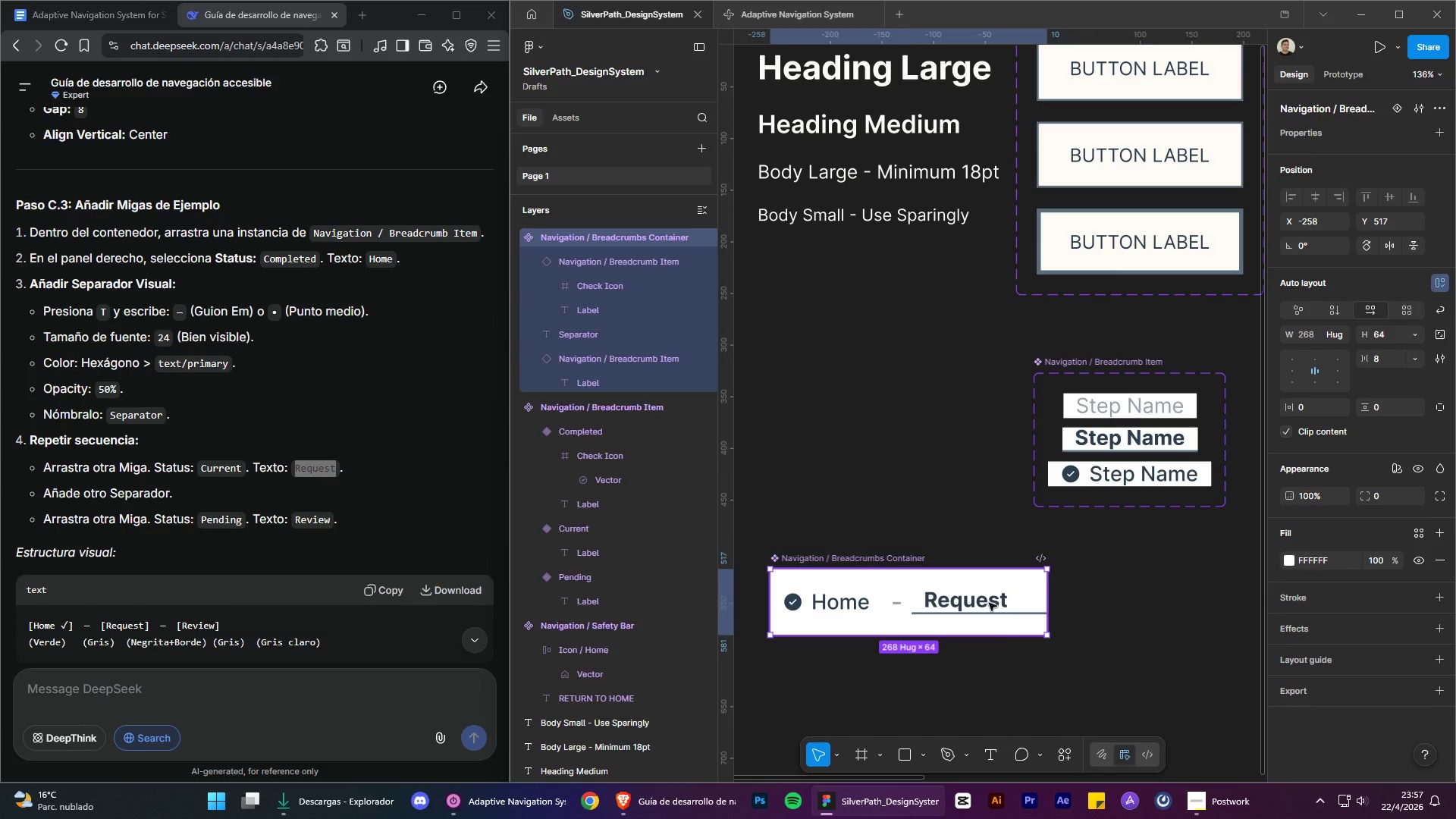 
triple_click([989, 603])
 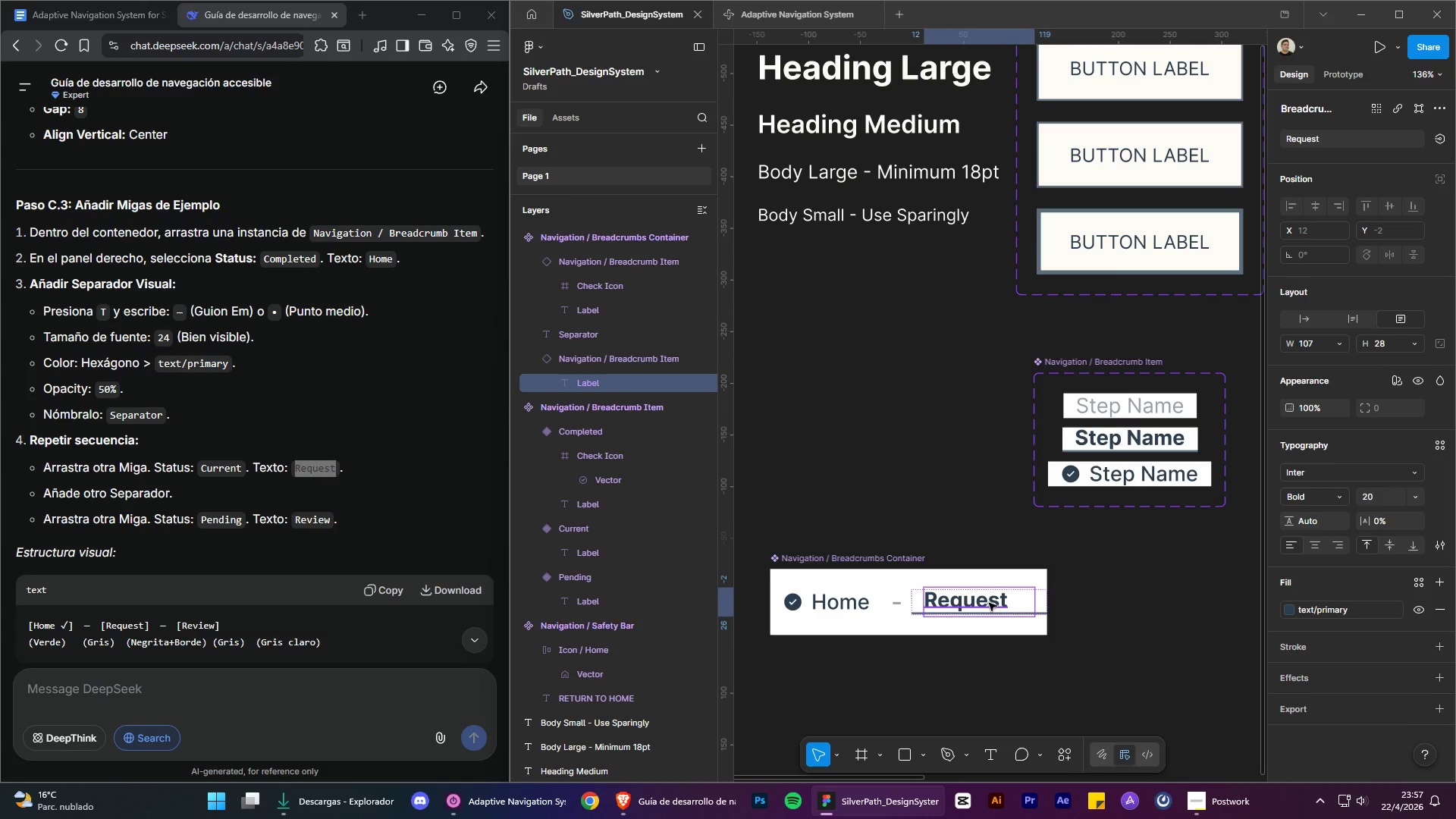 
left_click([989, 603])
 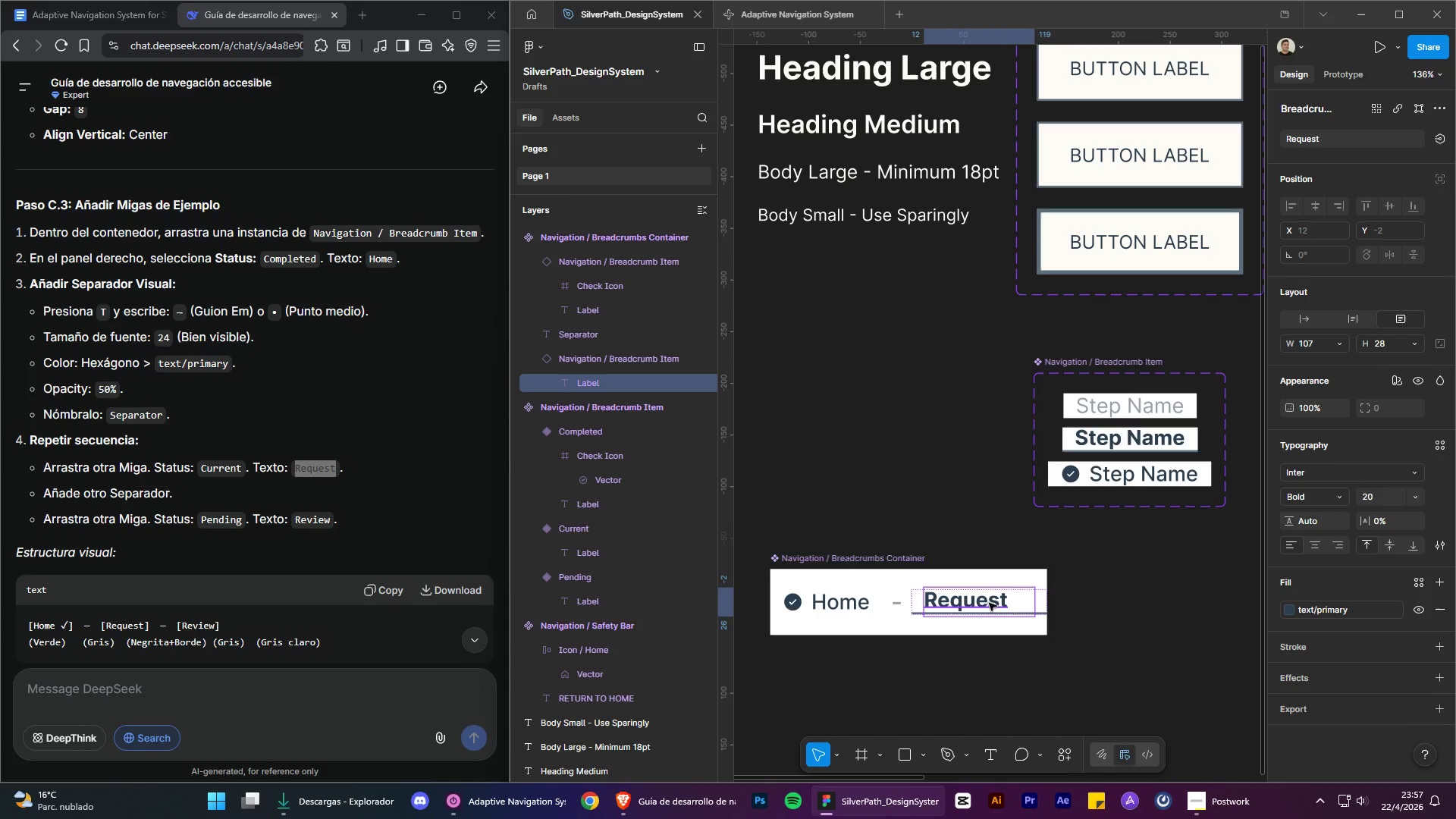 
right_click([989, 603])
 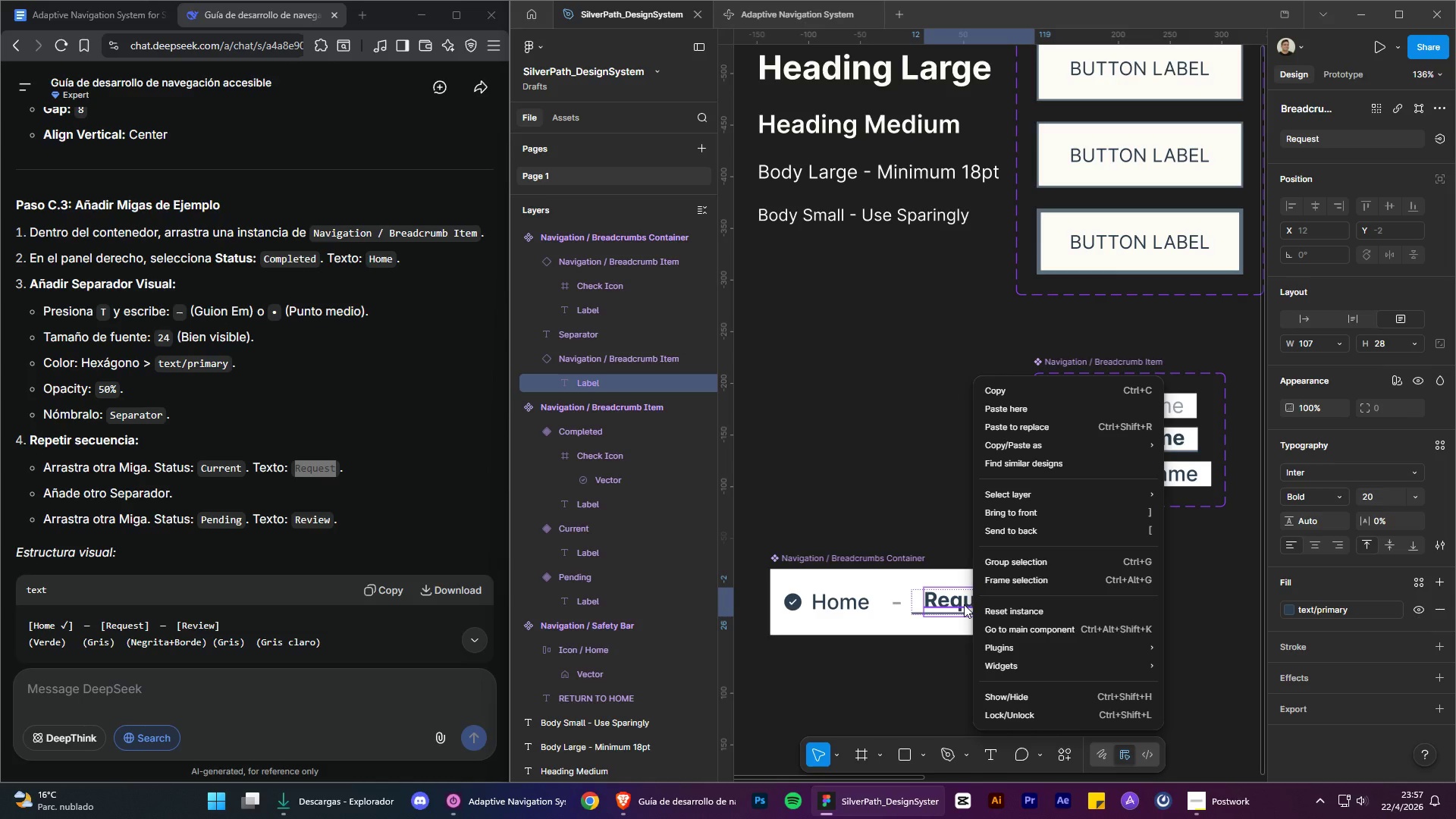 
left_click([964, 604])
 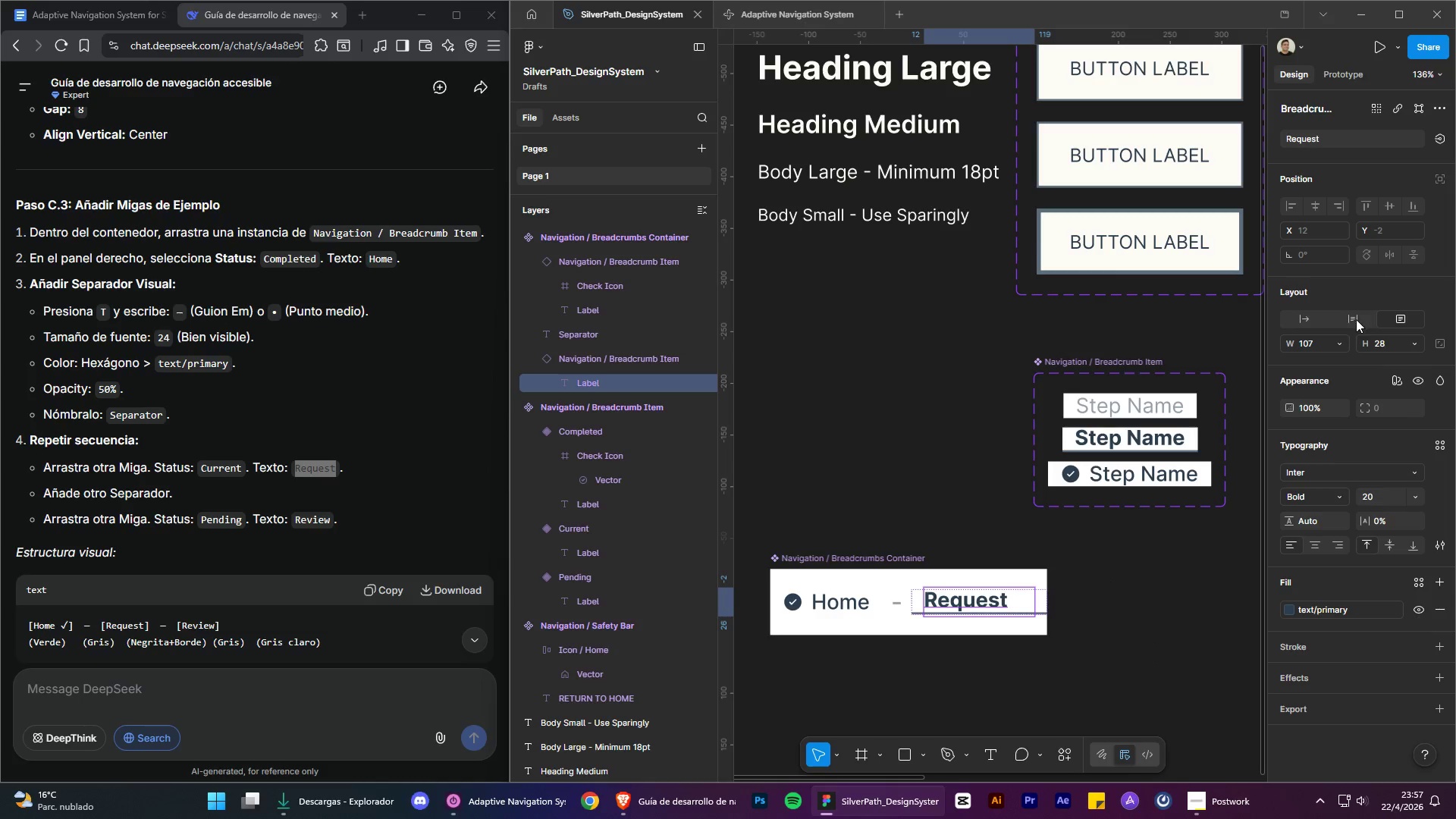 
left_click([1354, 318])
 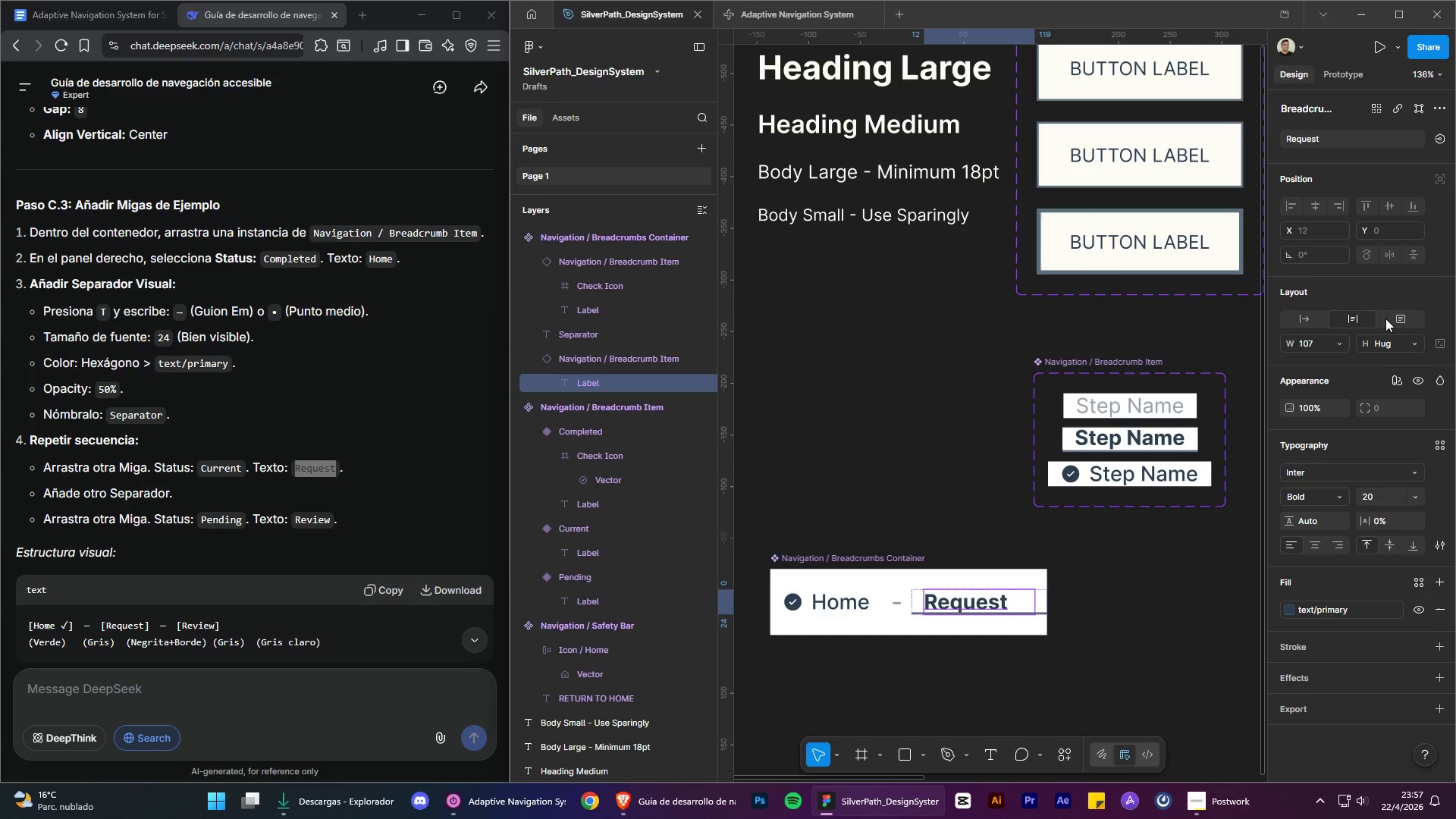 
left_click([1410, 321])
 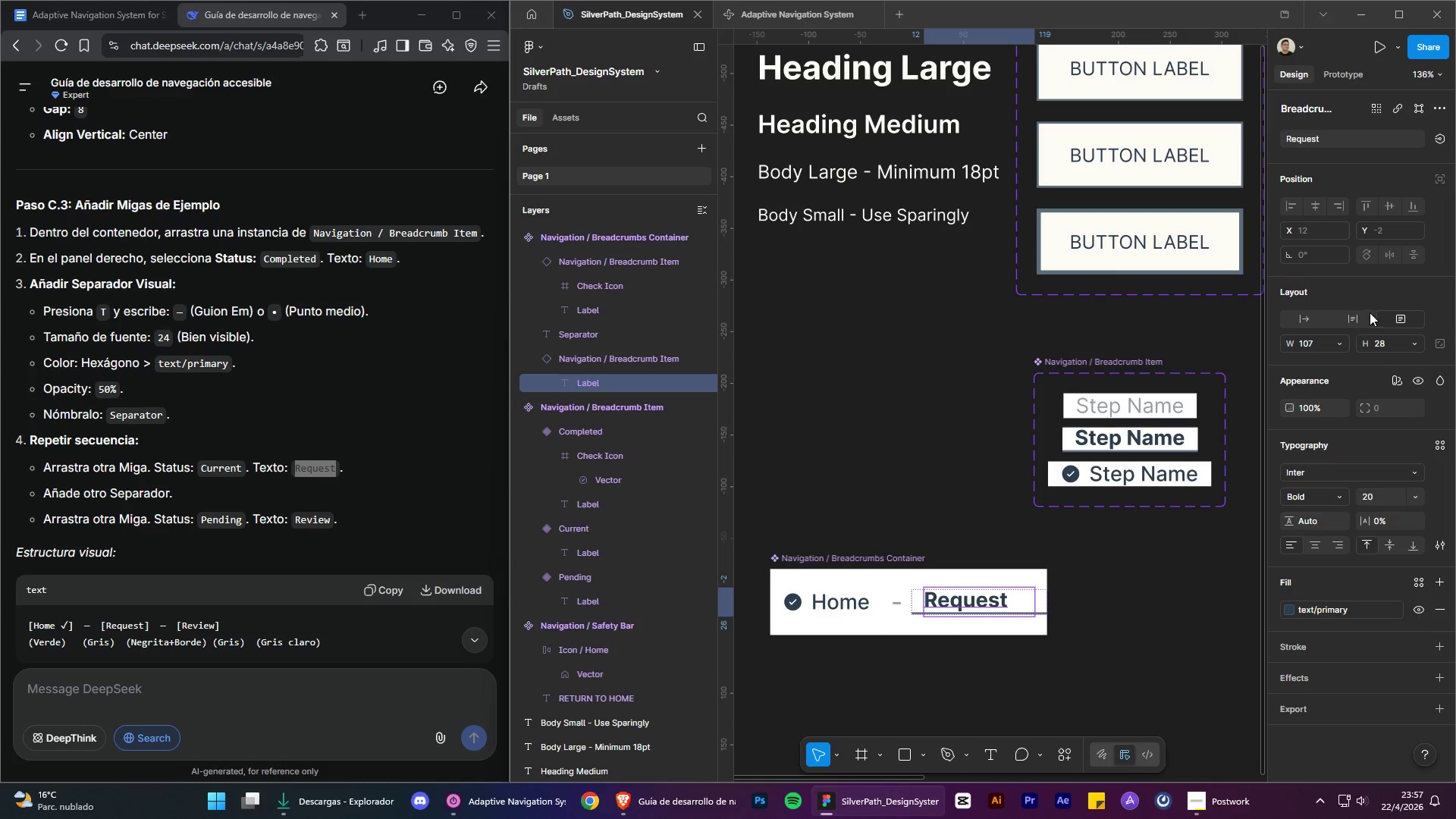 
left_click([1356, 318])
 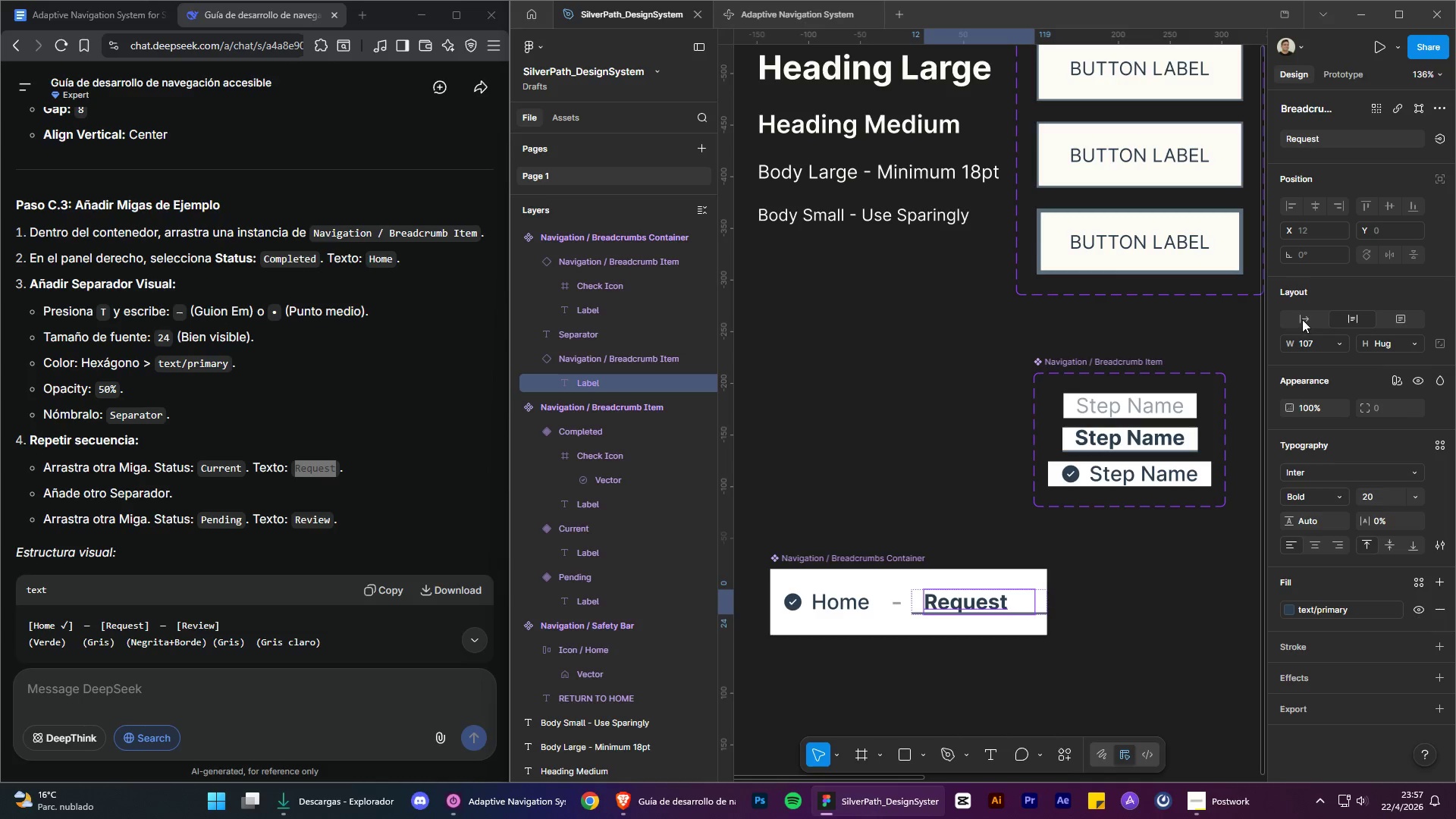 
left_click([1307, 317])
 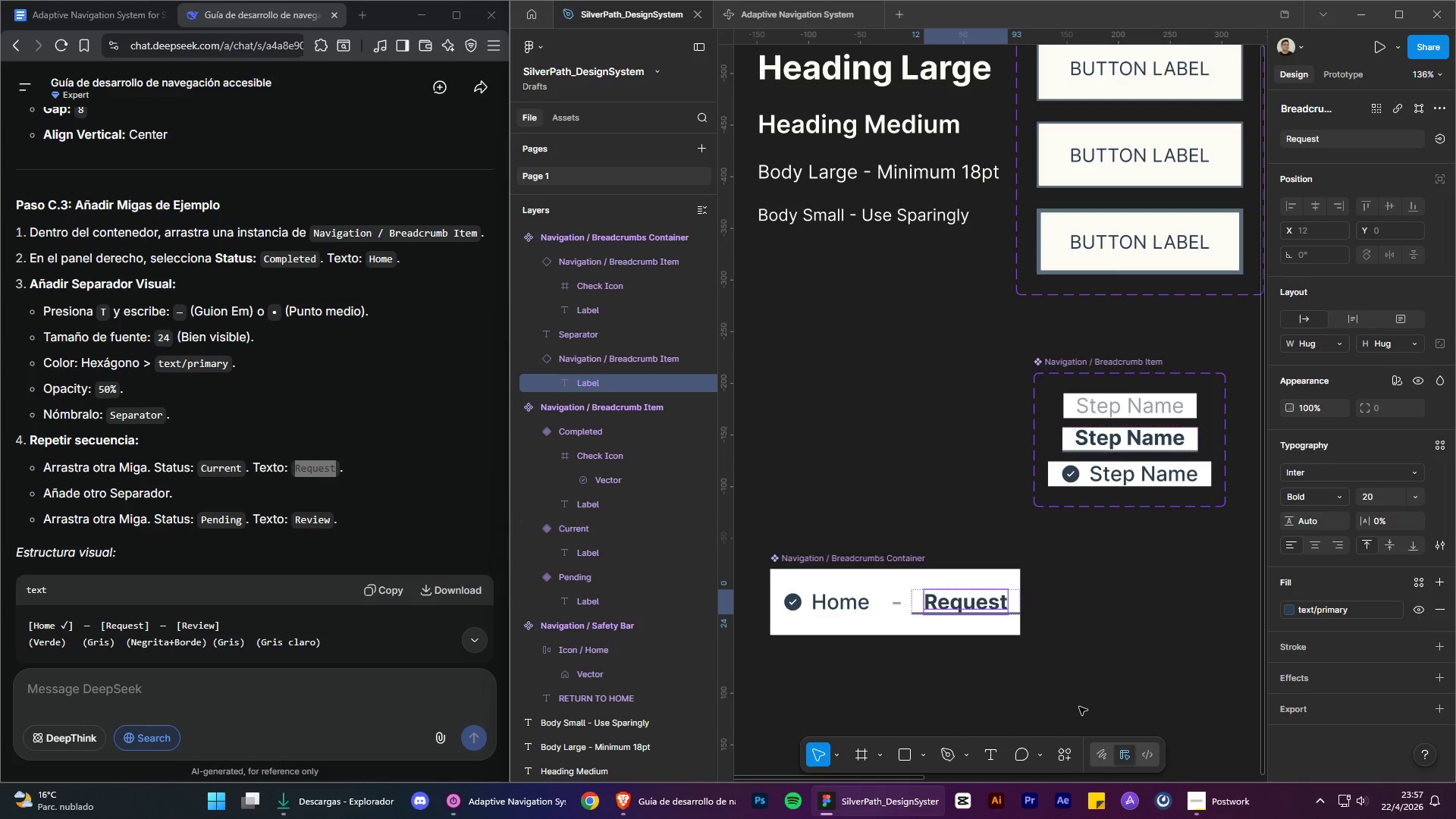 
double_click([1079, 707])
 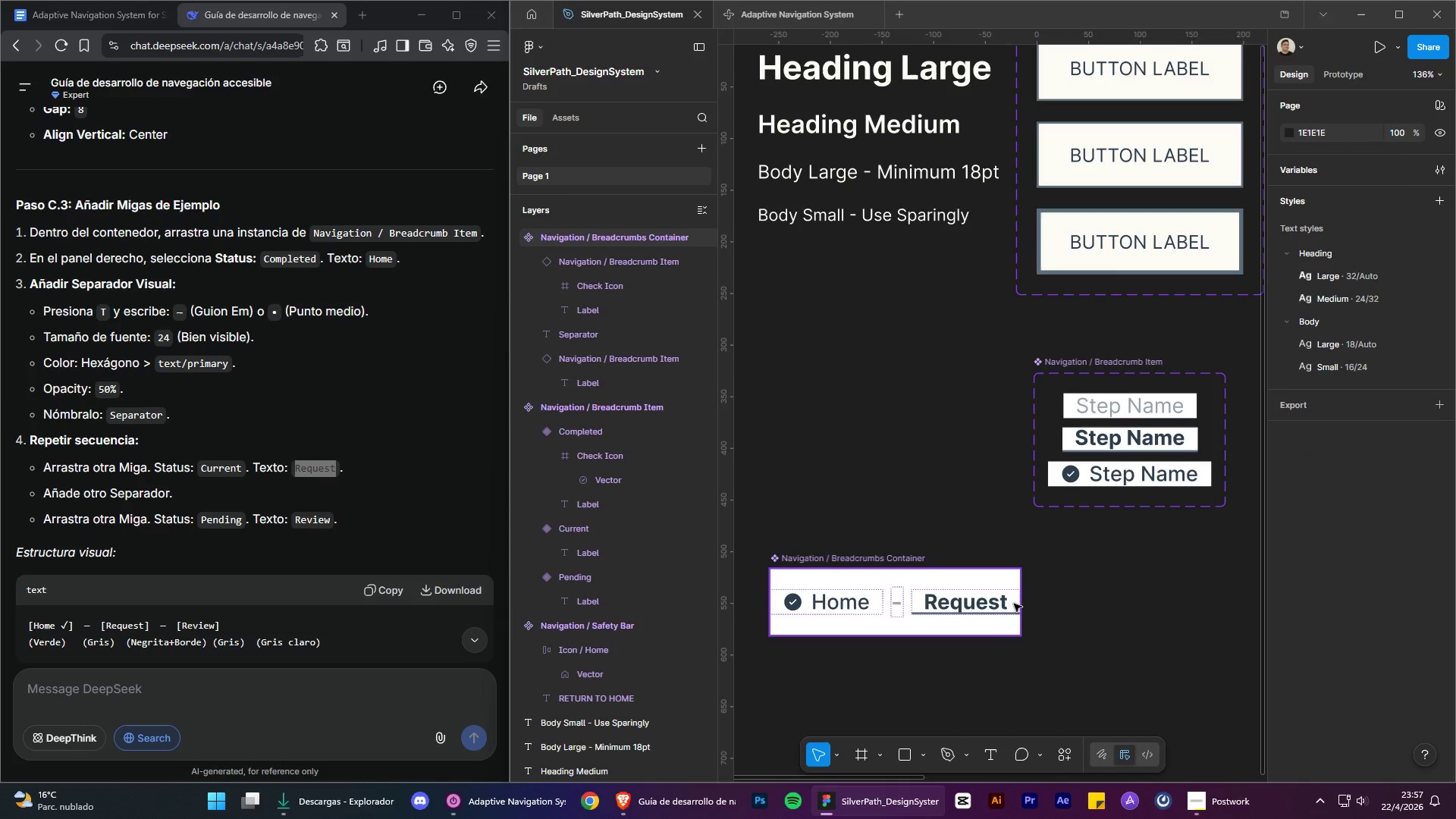 
double_click([1014, 604])
 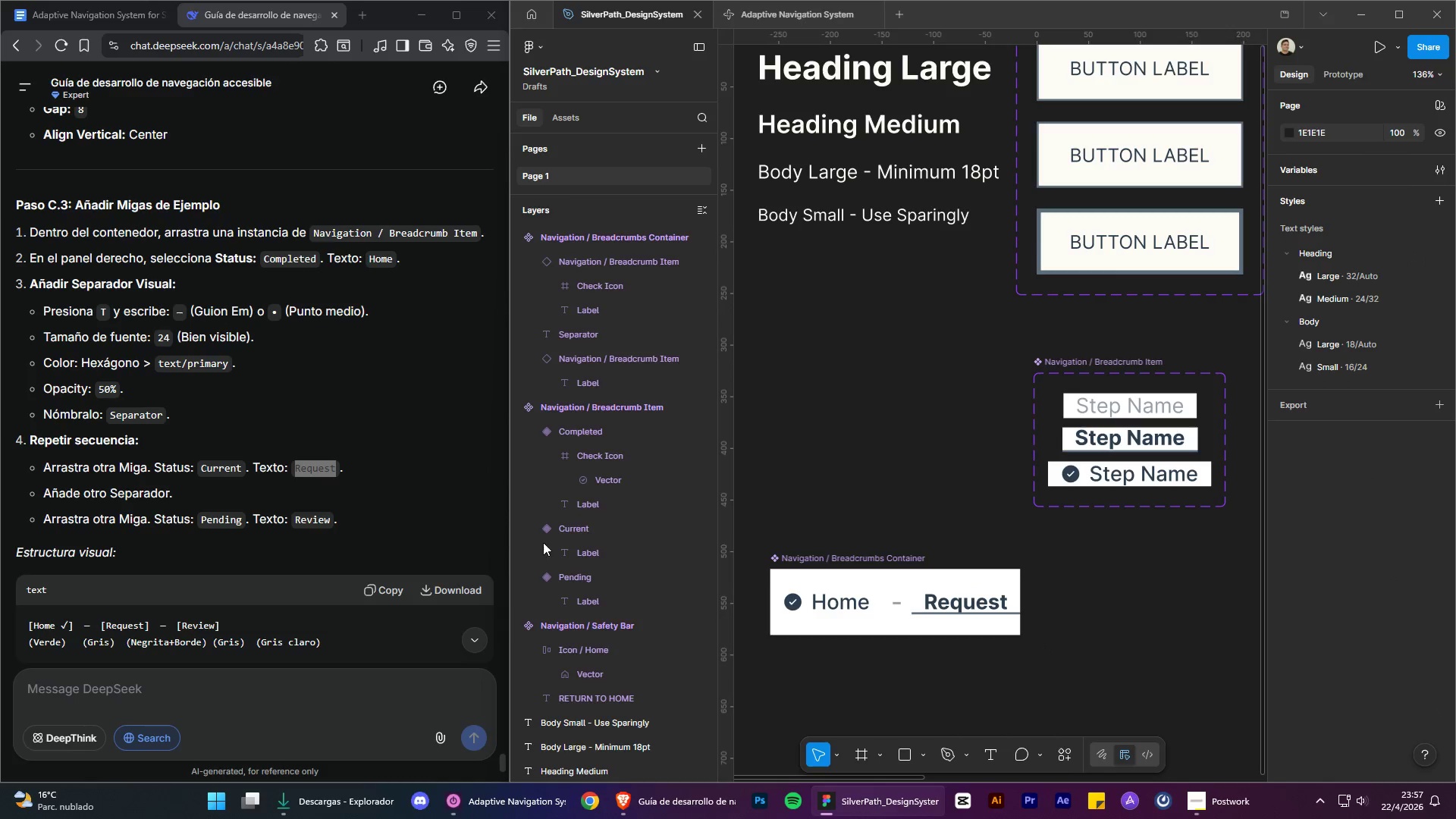 
double_click([899, 604])
 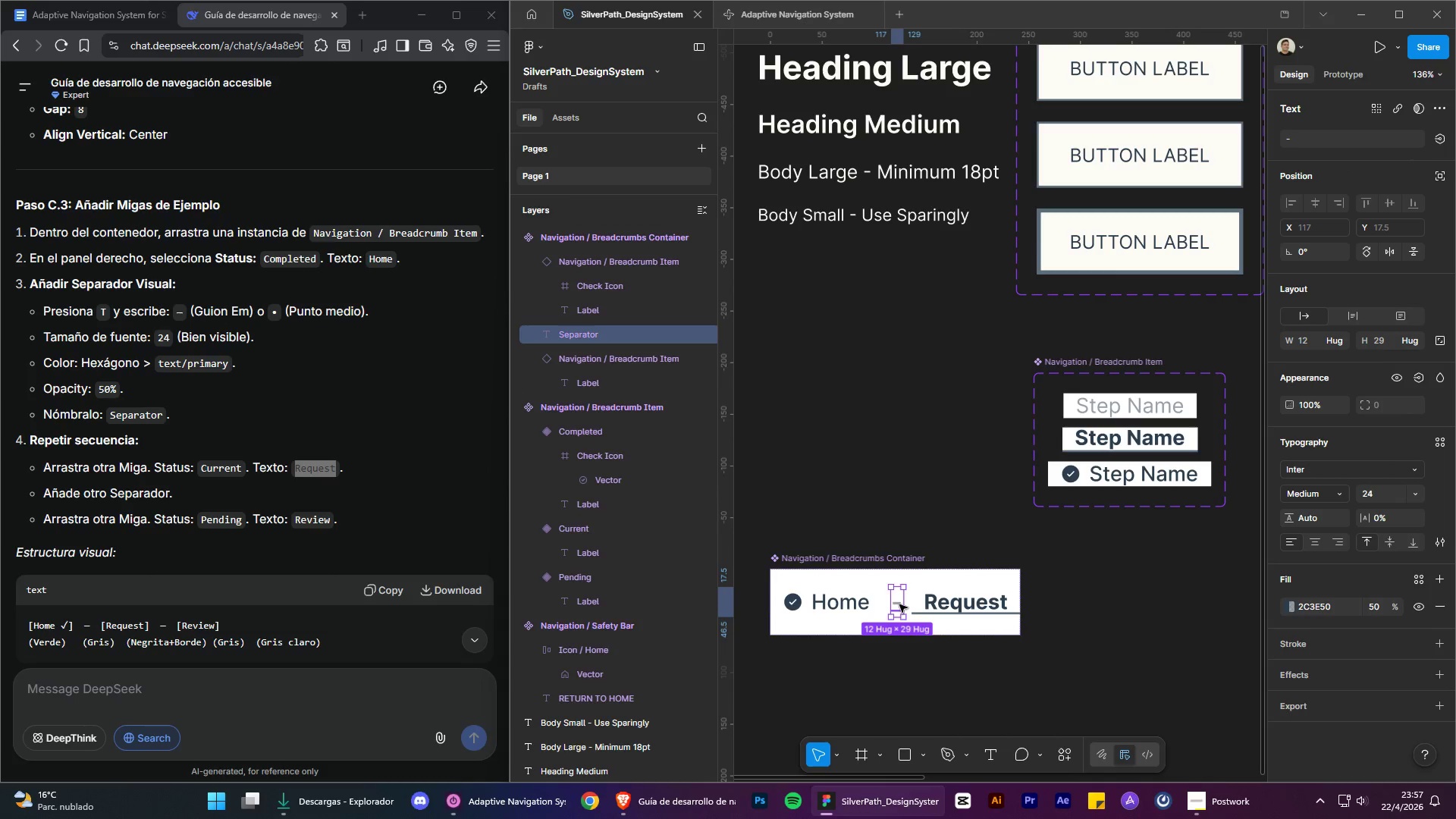 
key(Control+C)
 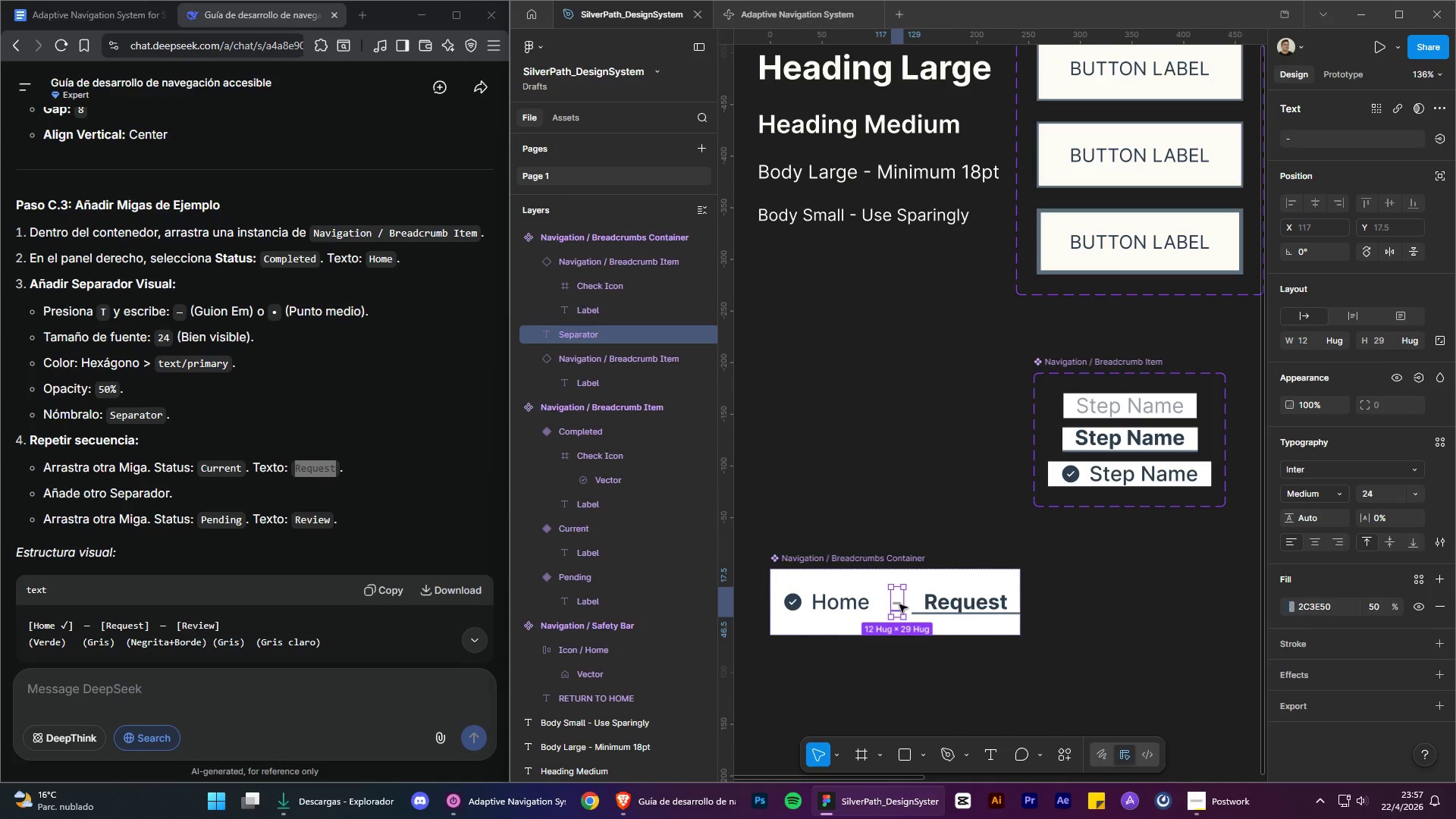 
key(Control+V)
 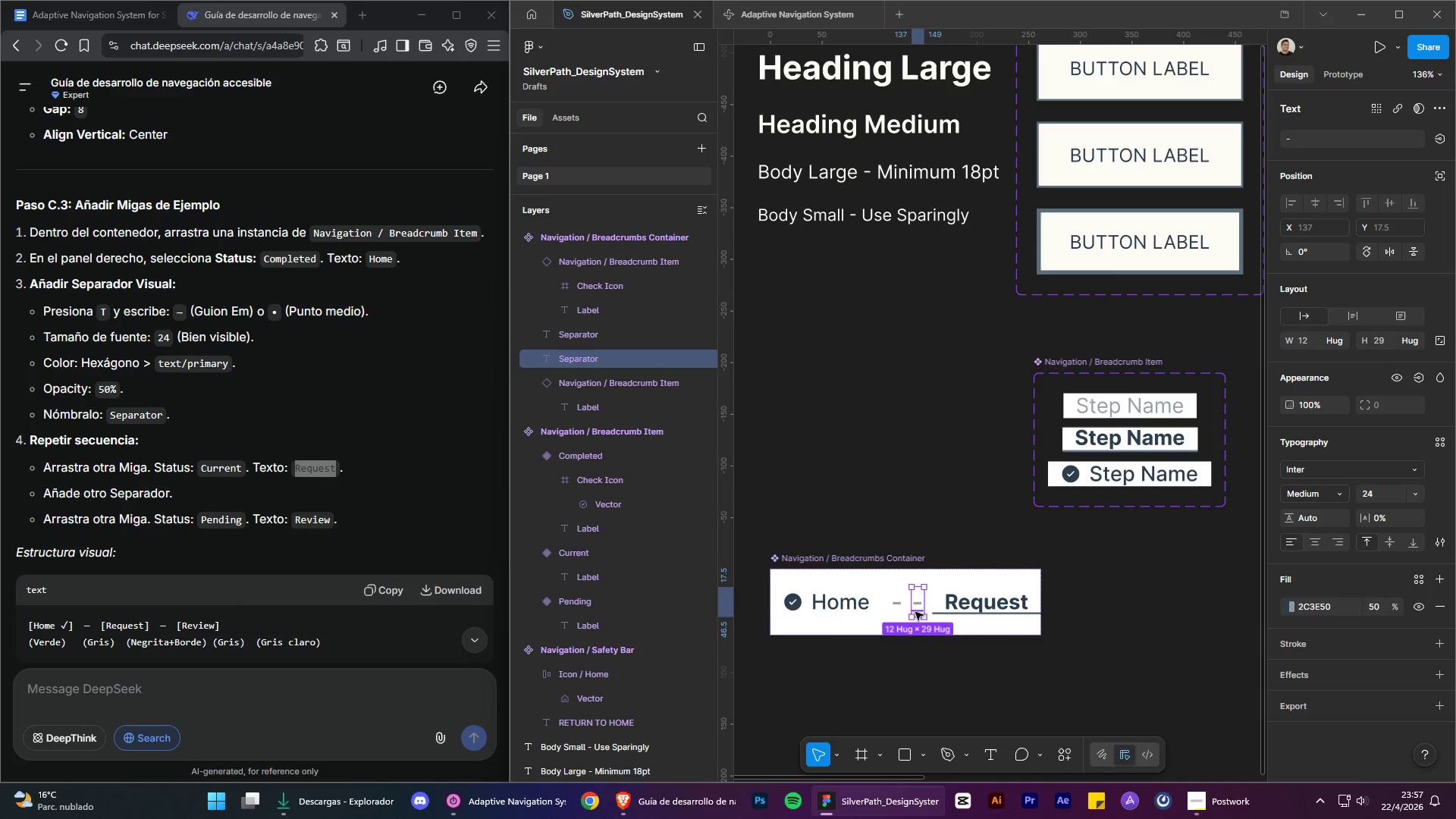 
left_click_drag(start_coordinate=[919, 607], to_coordinate=[1030, 608])
 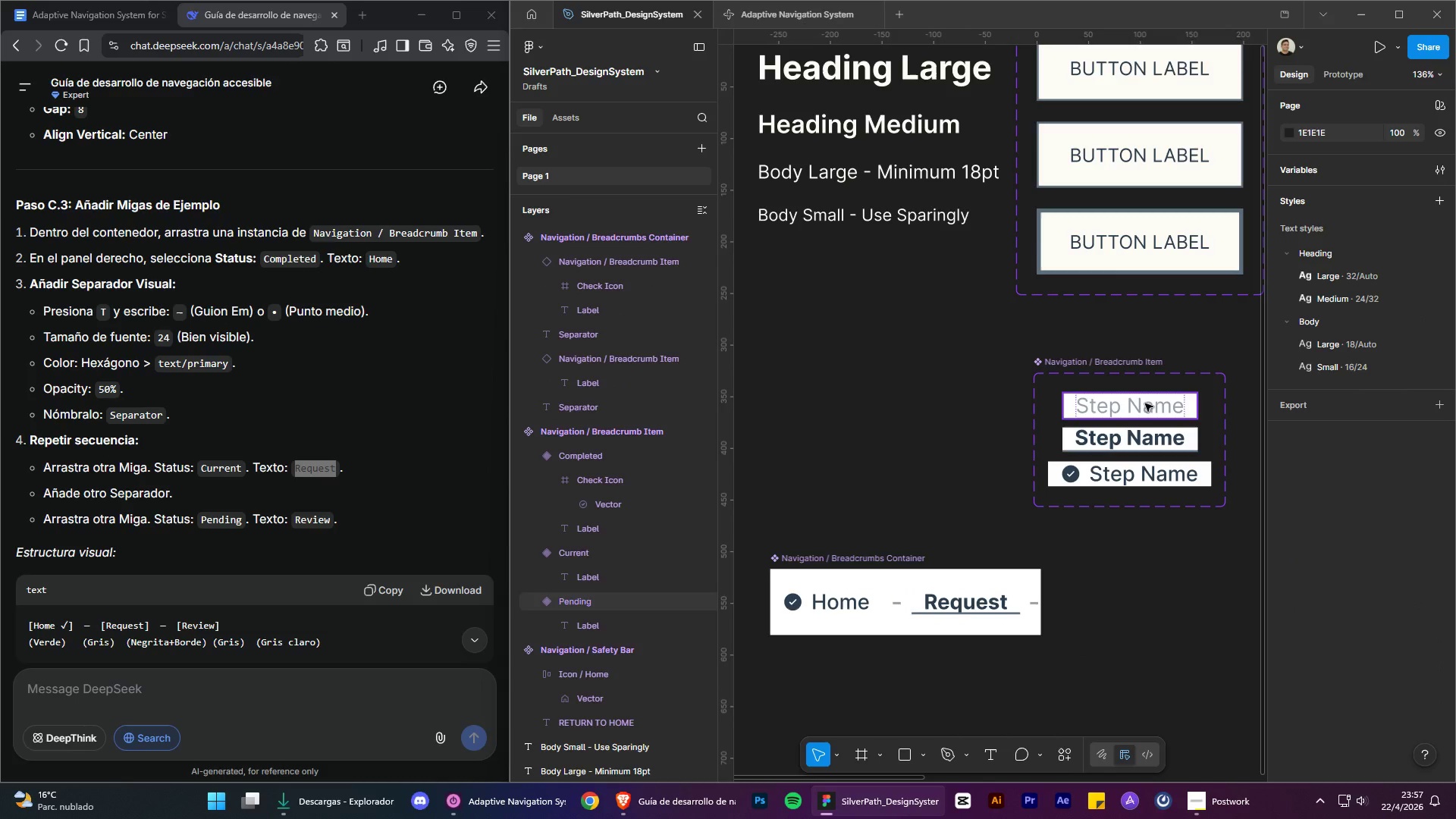 
wait(5.84)
 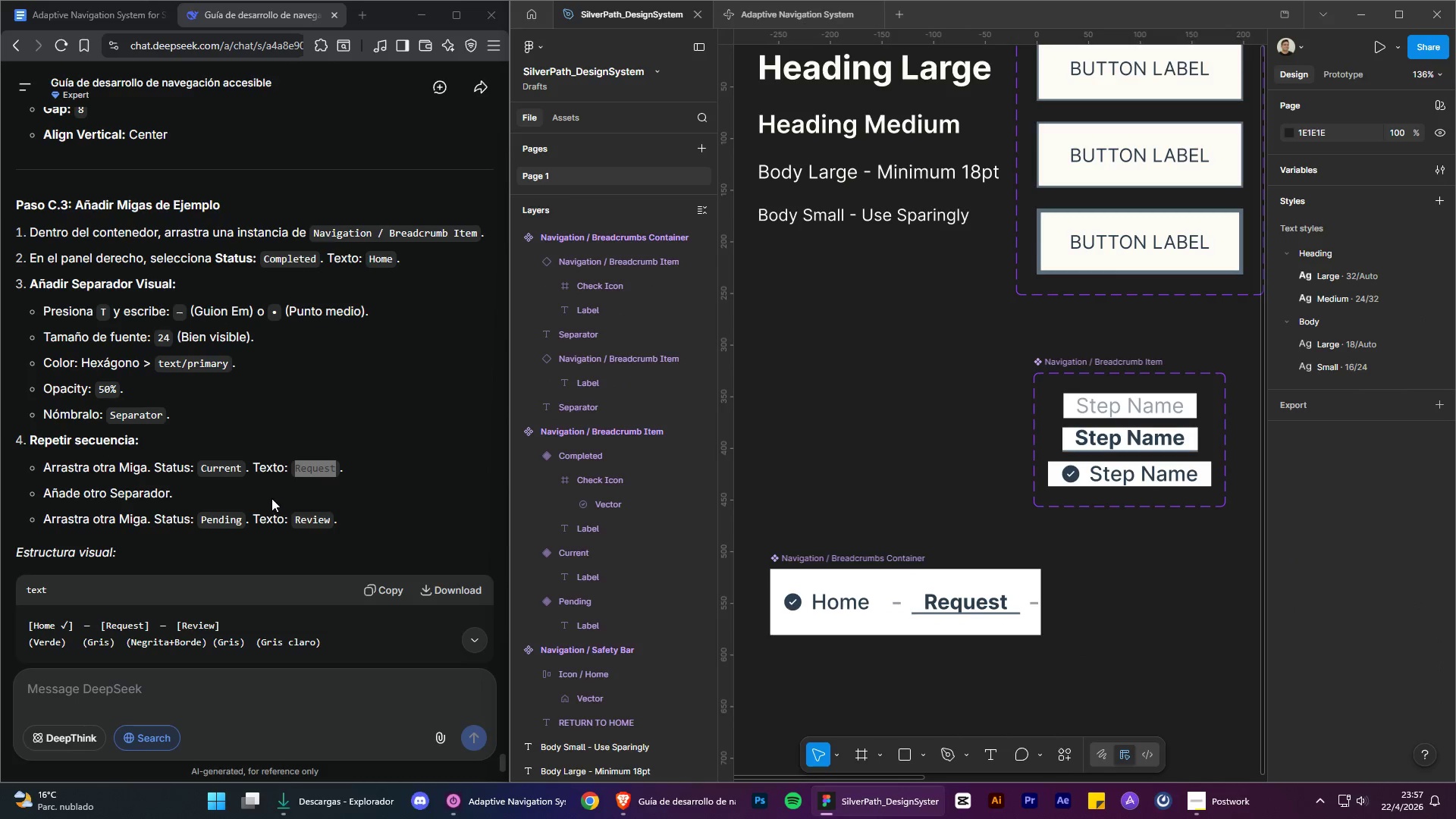 
left_click([1145, 403])
 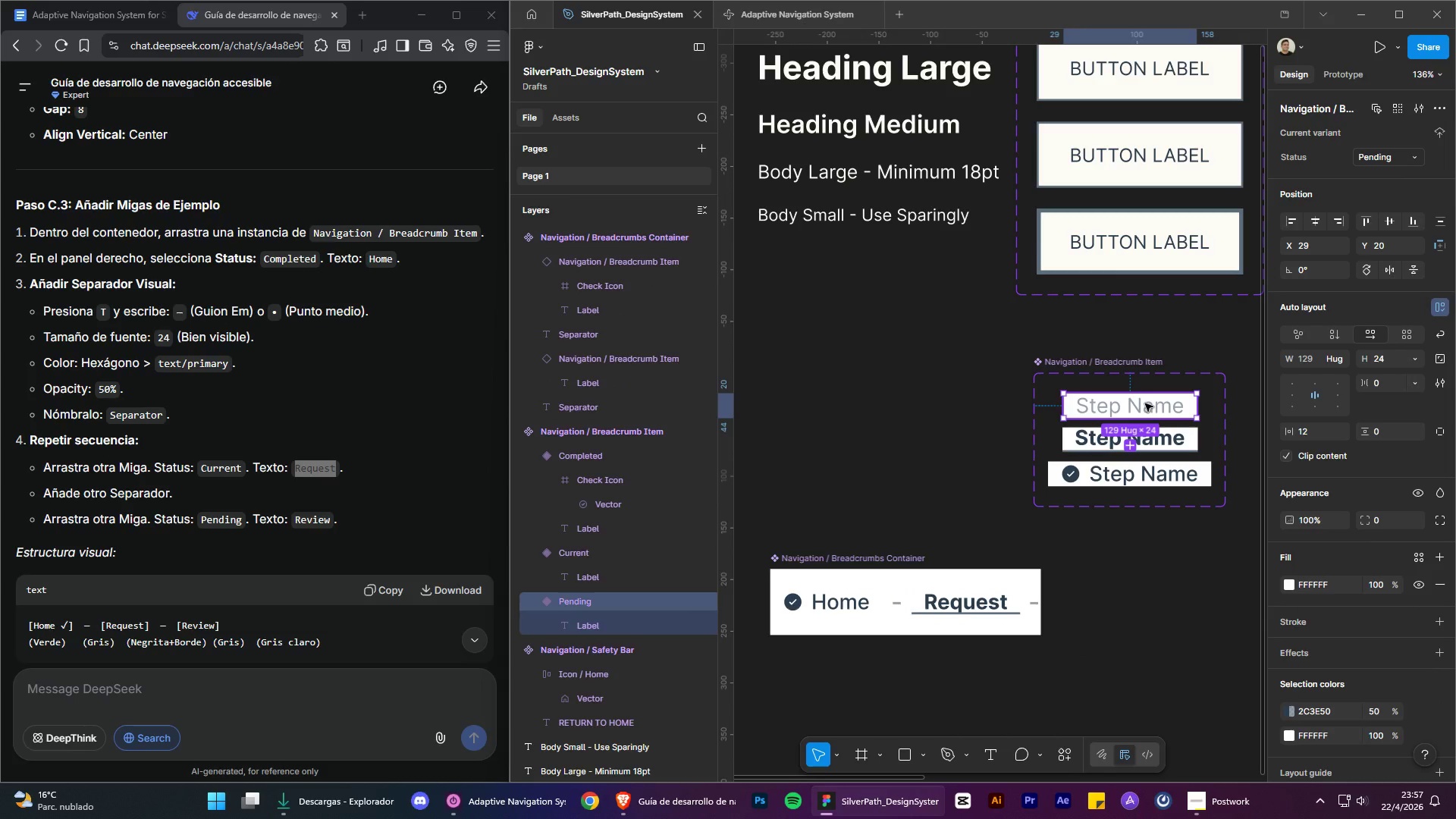 
key(Control+C)
 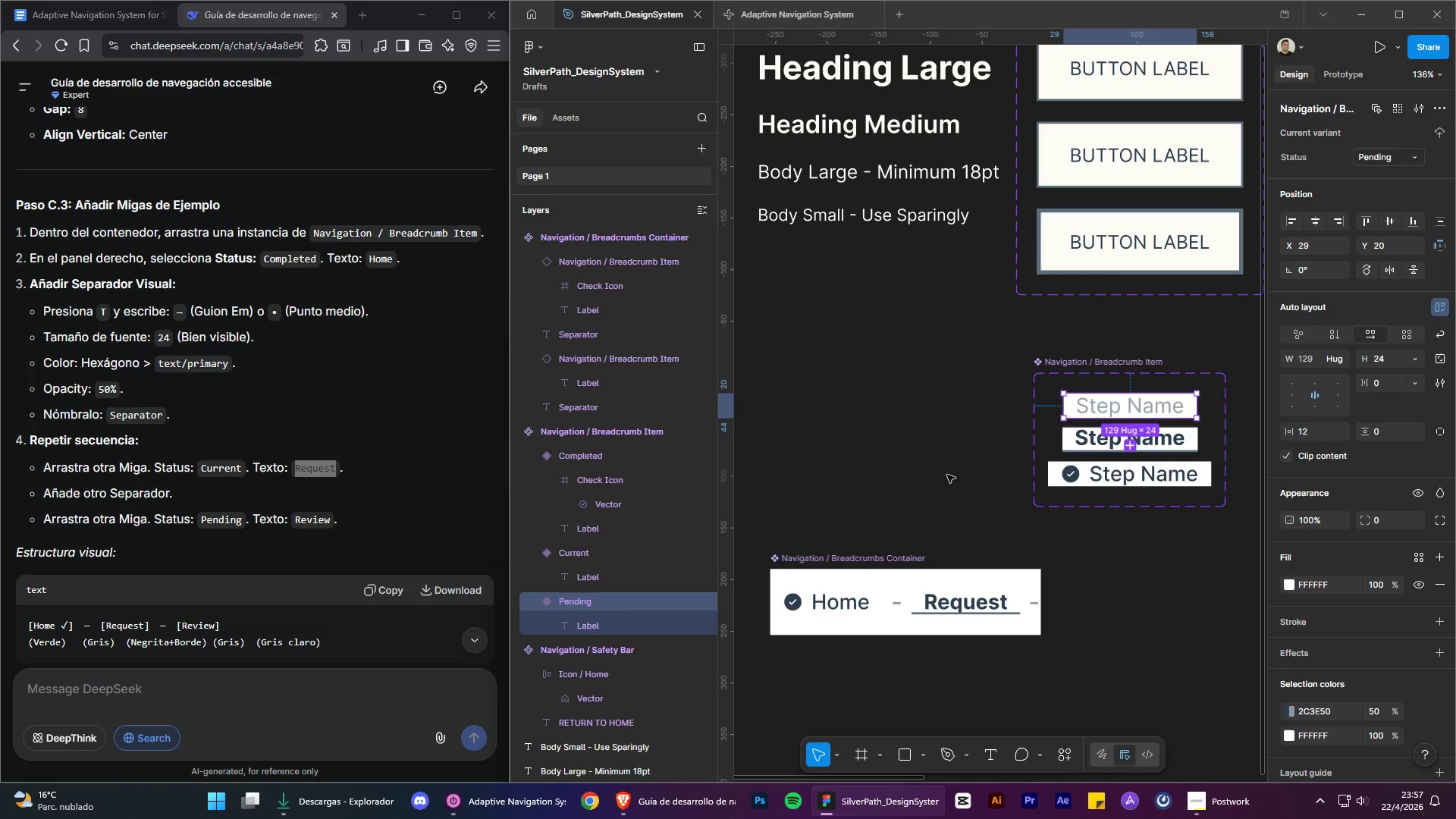 
left_click([927, 477])
 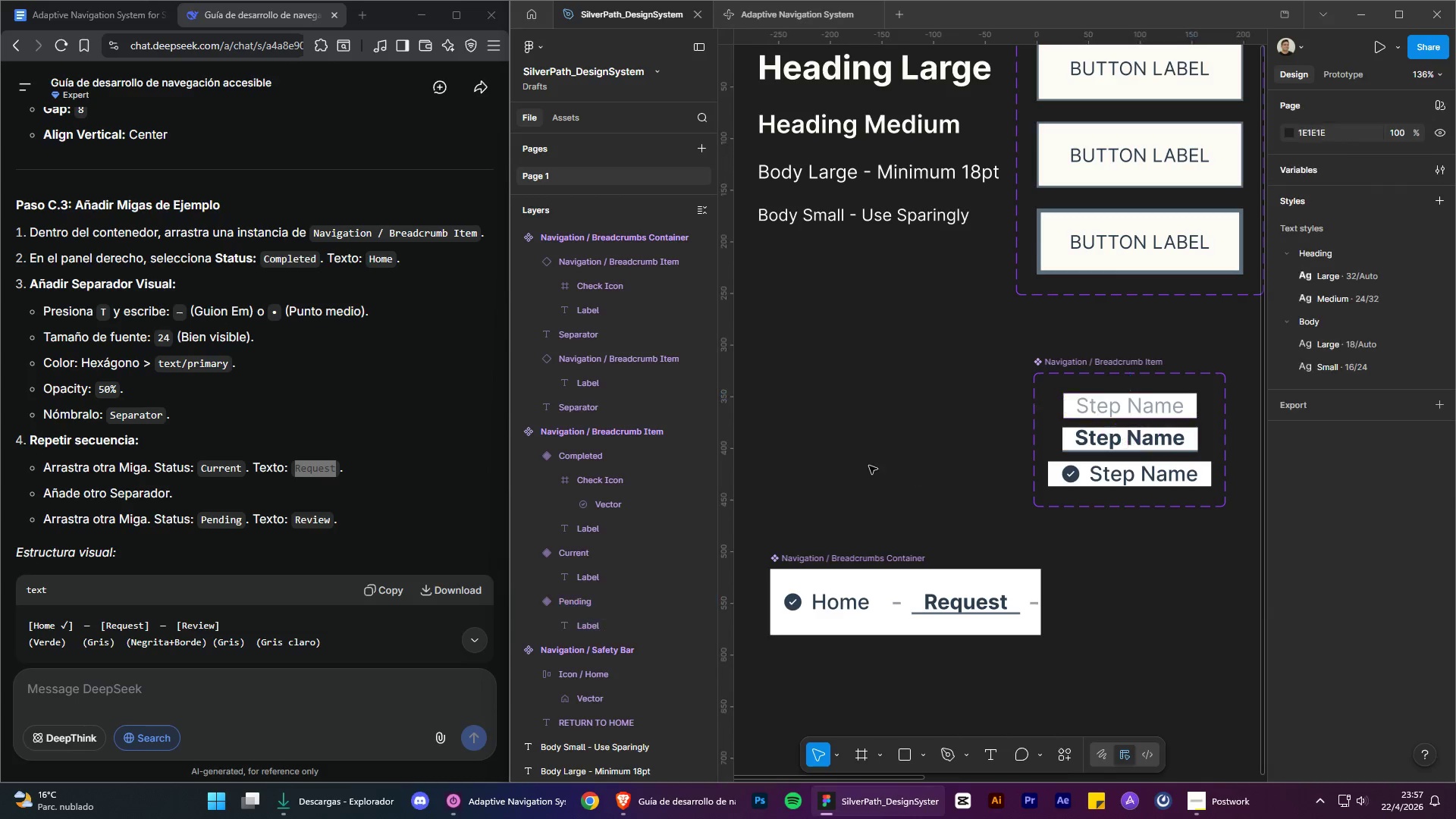 
right_click([859, 461])
 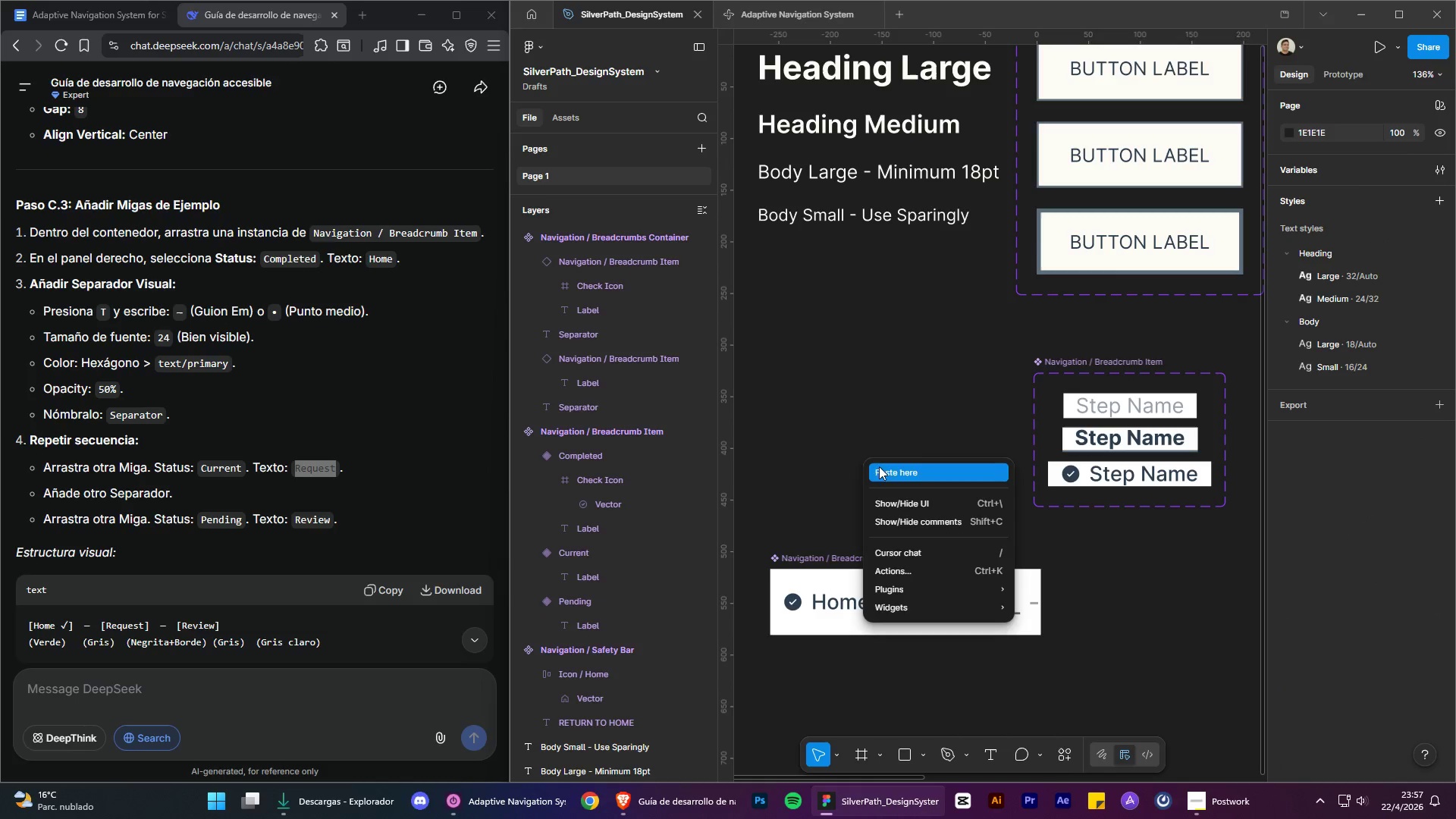 
left_click([886, 469])
 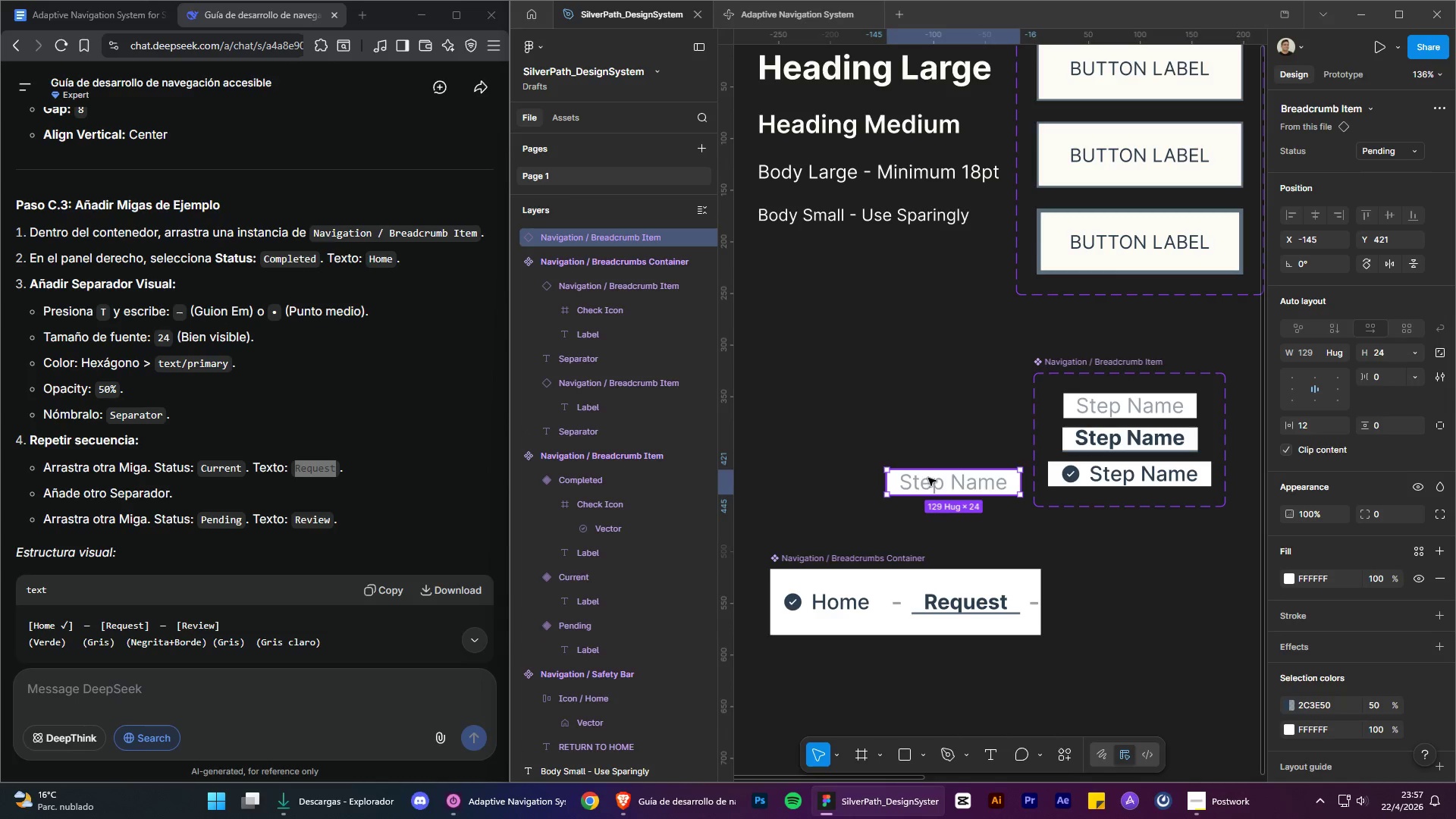 
left_click_drag(start_coordinate=[937, 482], to_coordinate=[1037, 605])
 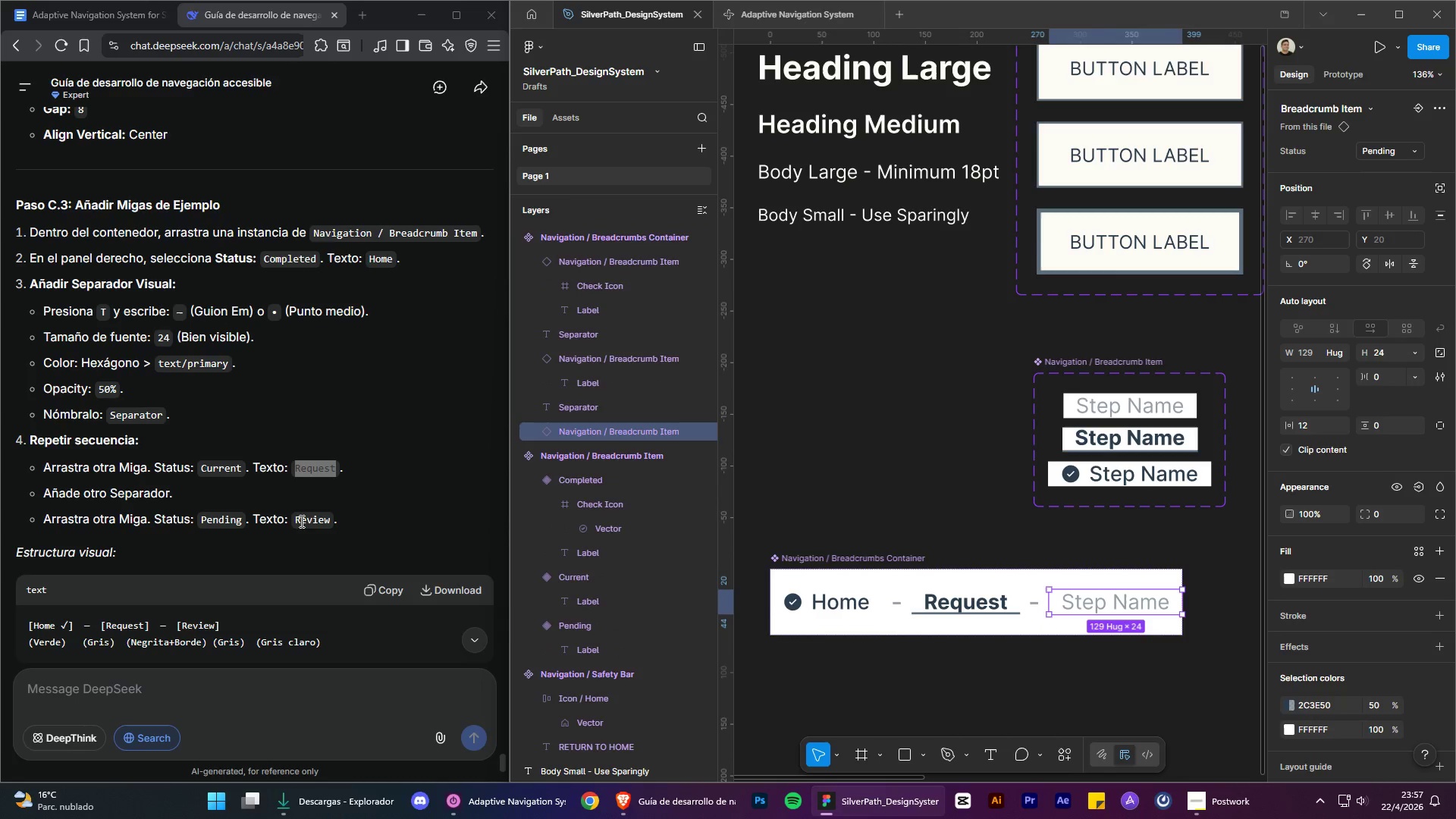 
left_click([298, 520])
 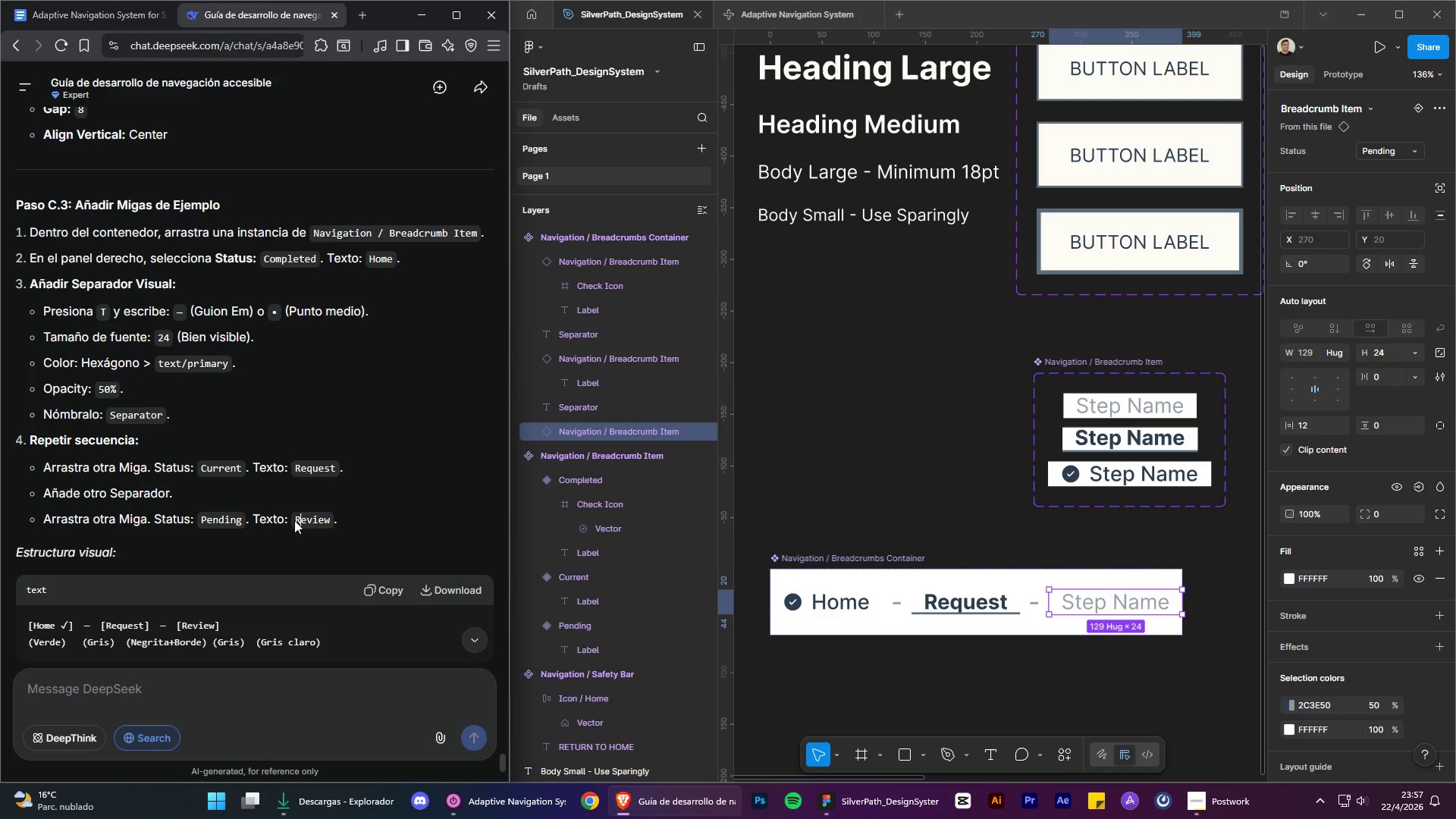 
left_click_drag(start_coordinate=[297, 521], to_coordinate=[331, 526])
 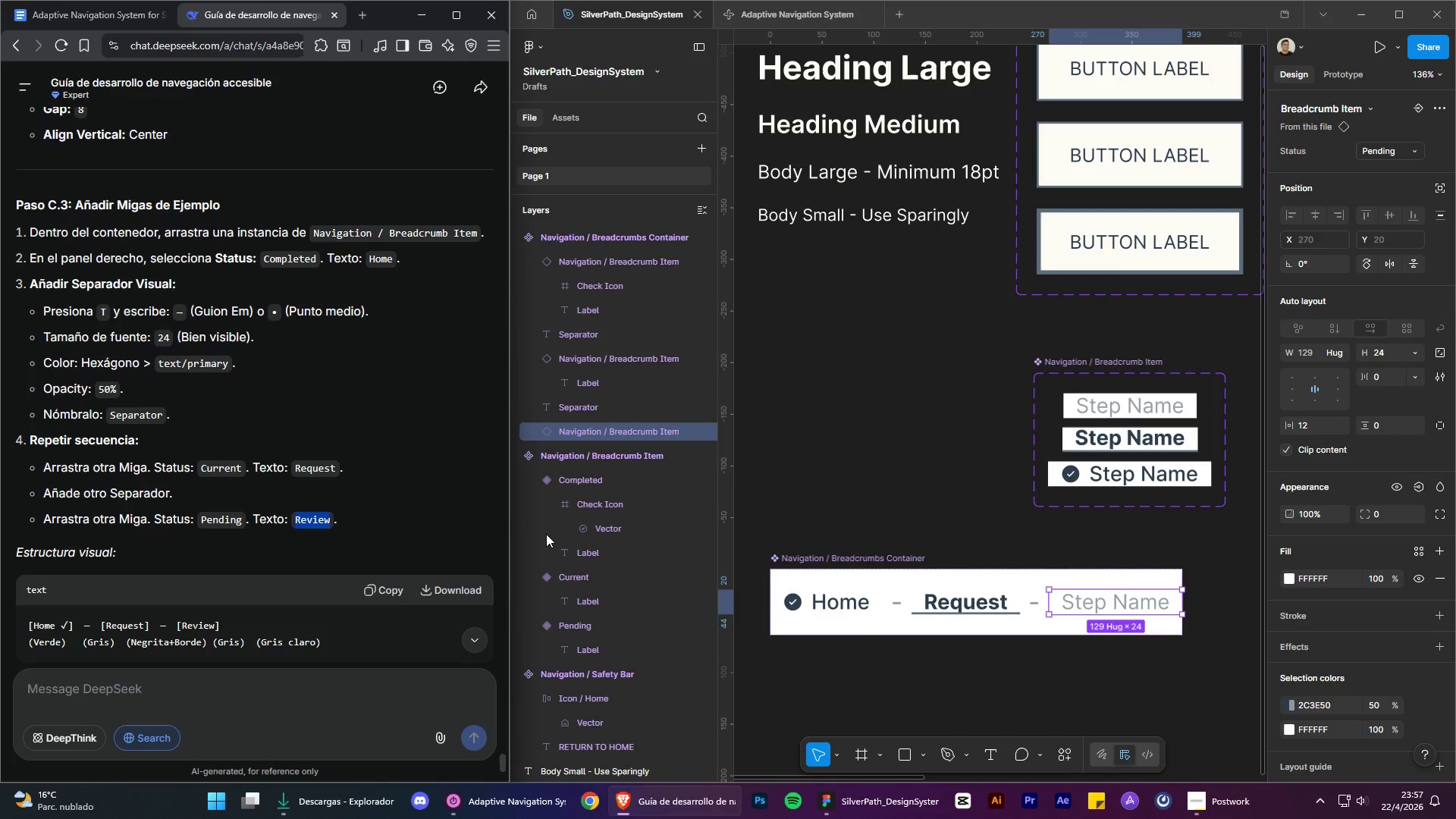 
key(Control+C)
 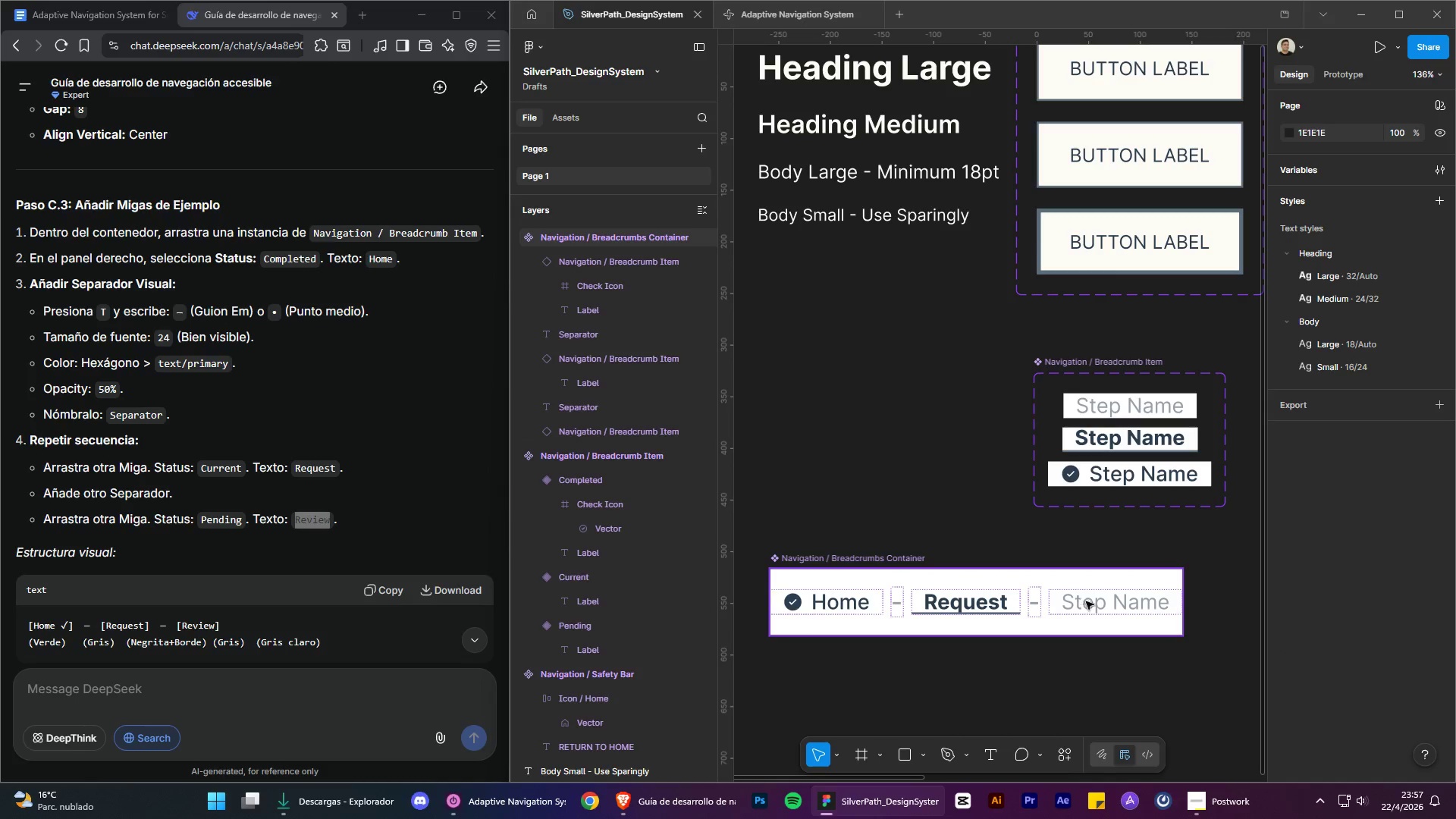 
double_click([1090, 602])
 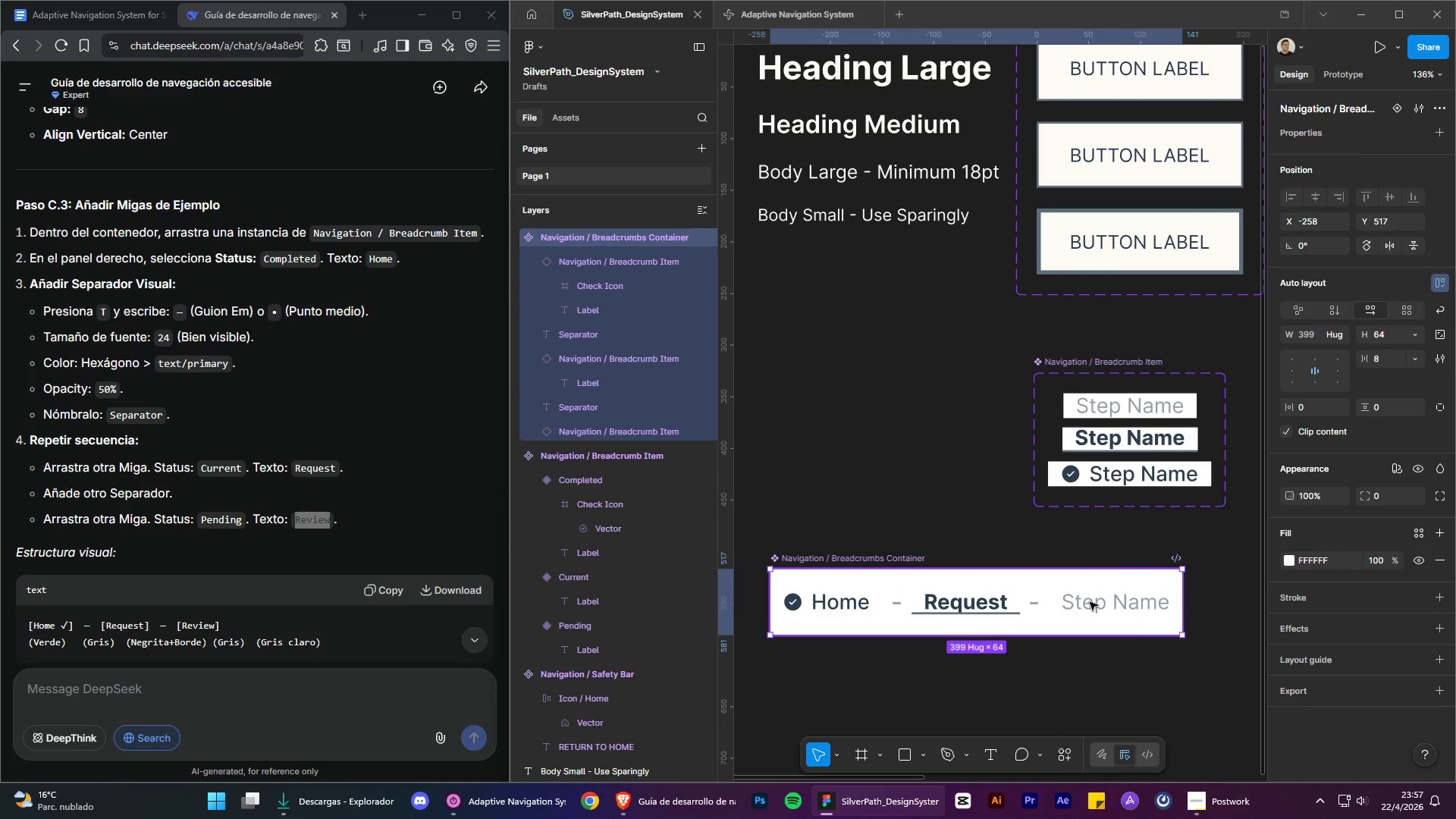 
triple_click([1090, 602])
 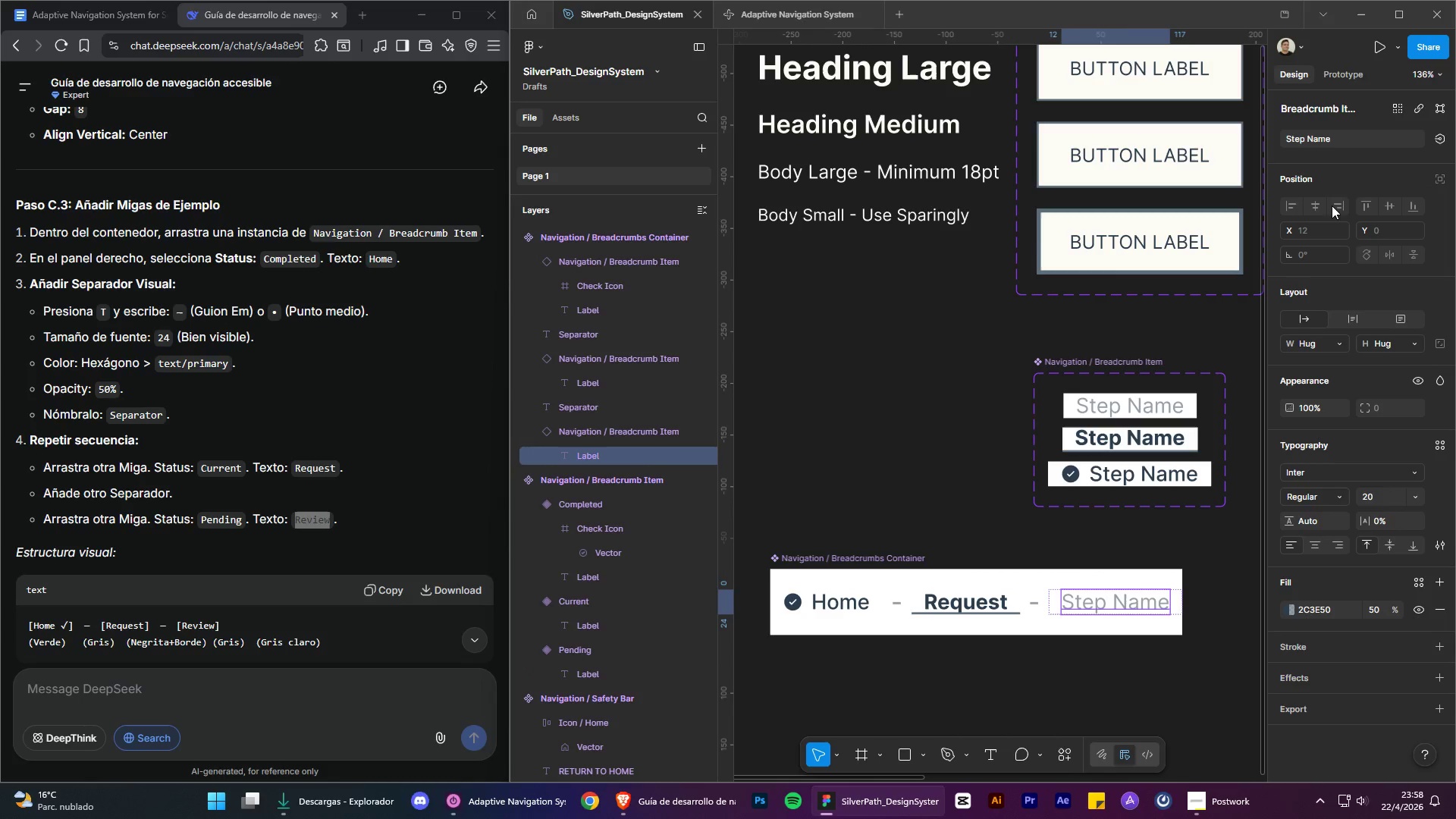 
left_click([1321, 141])
 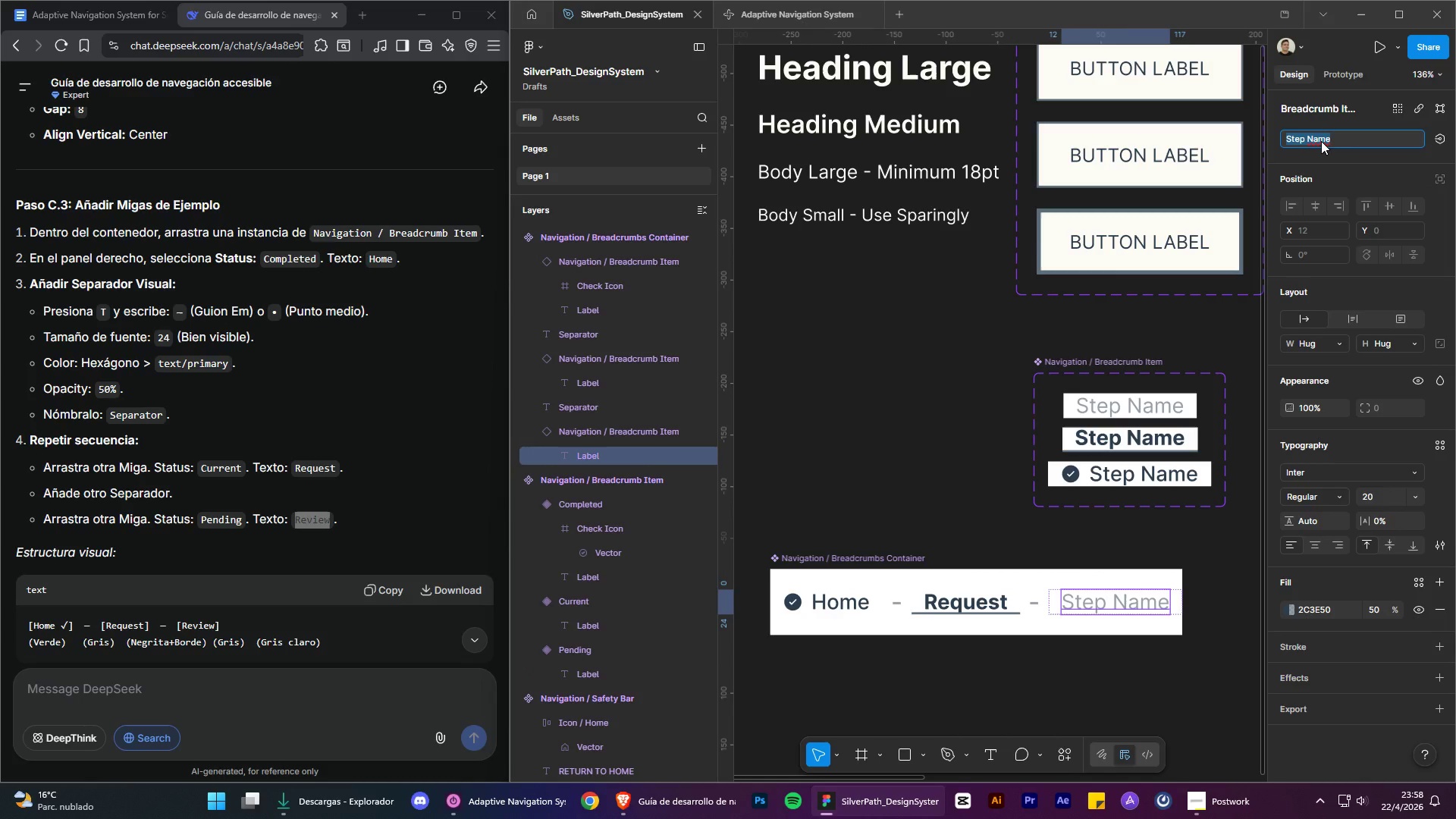 
key(Control+V)
 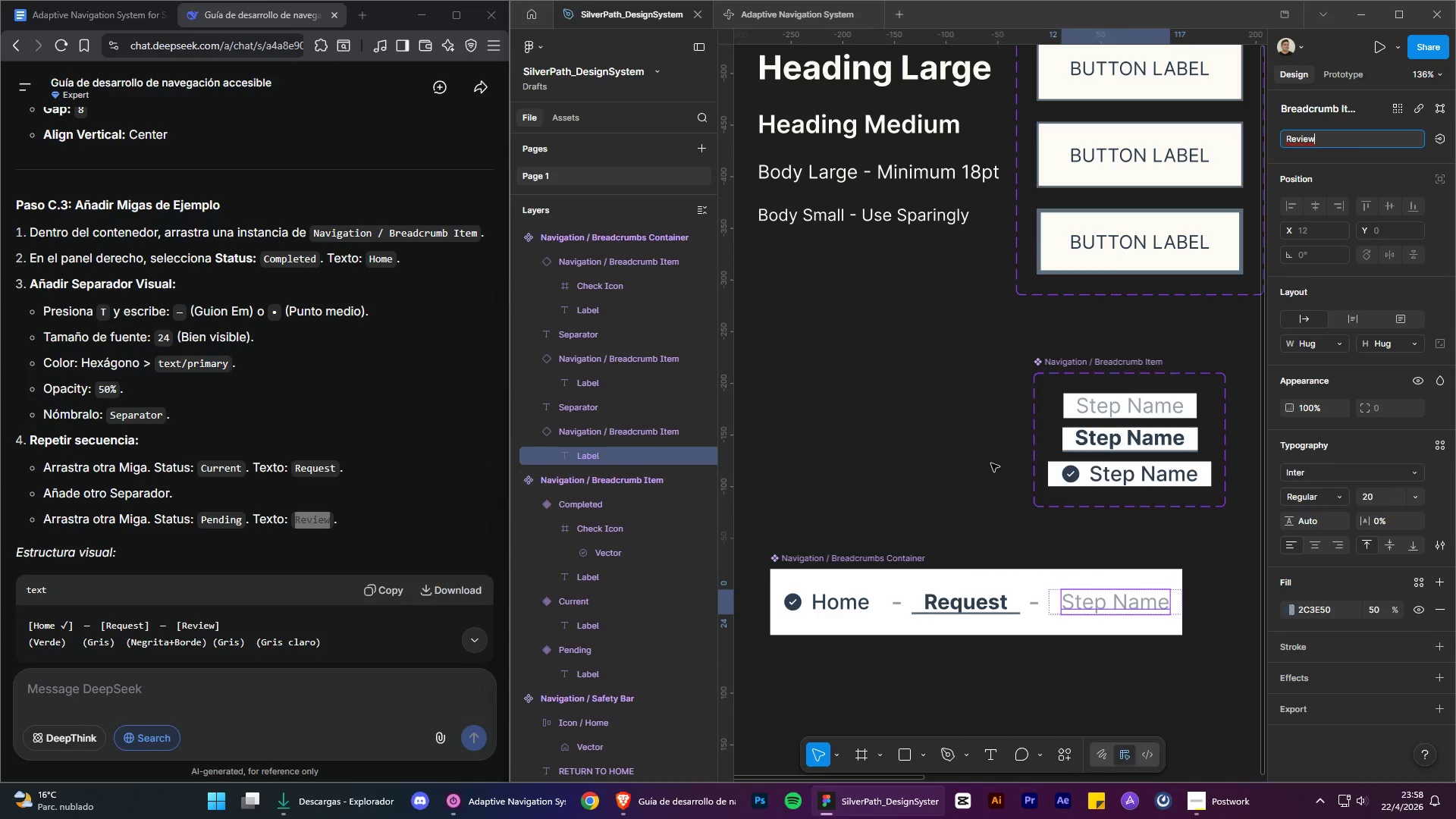 
left_click([981, 475])
 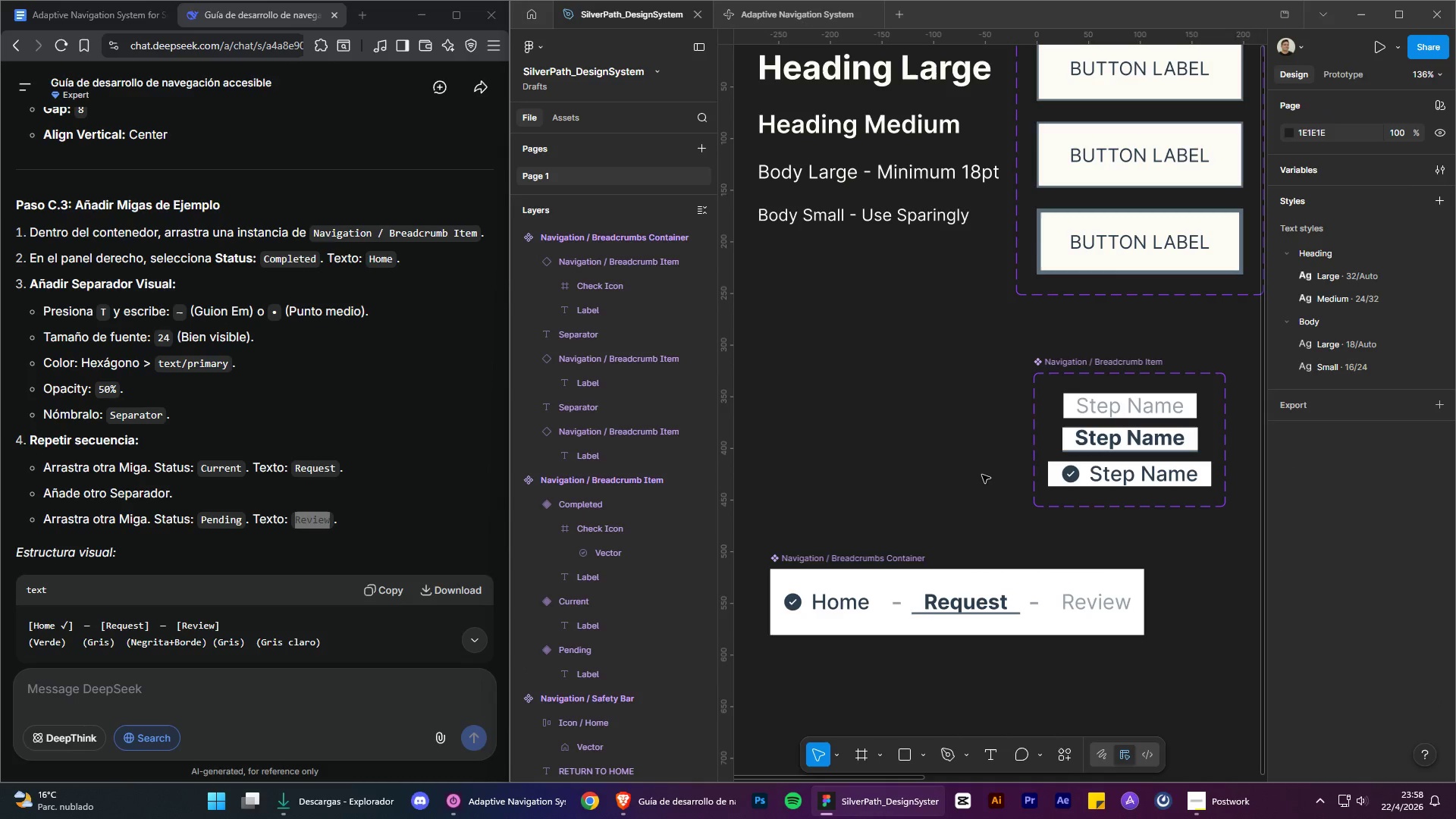 
left_click([982, 475])
 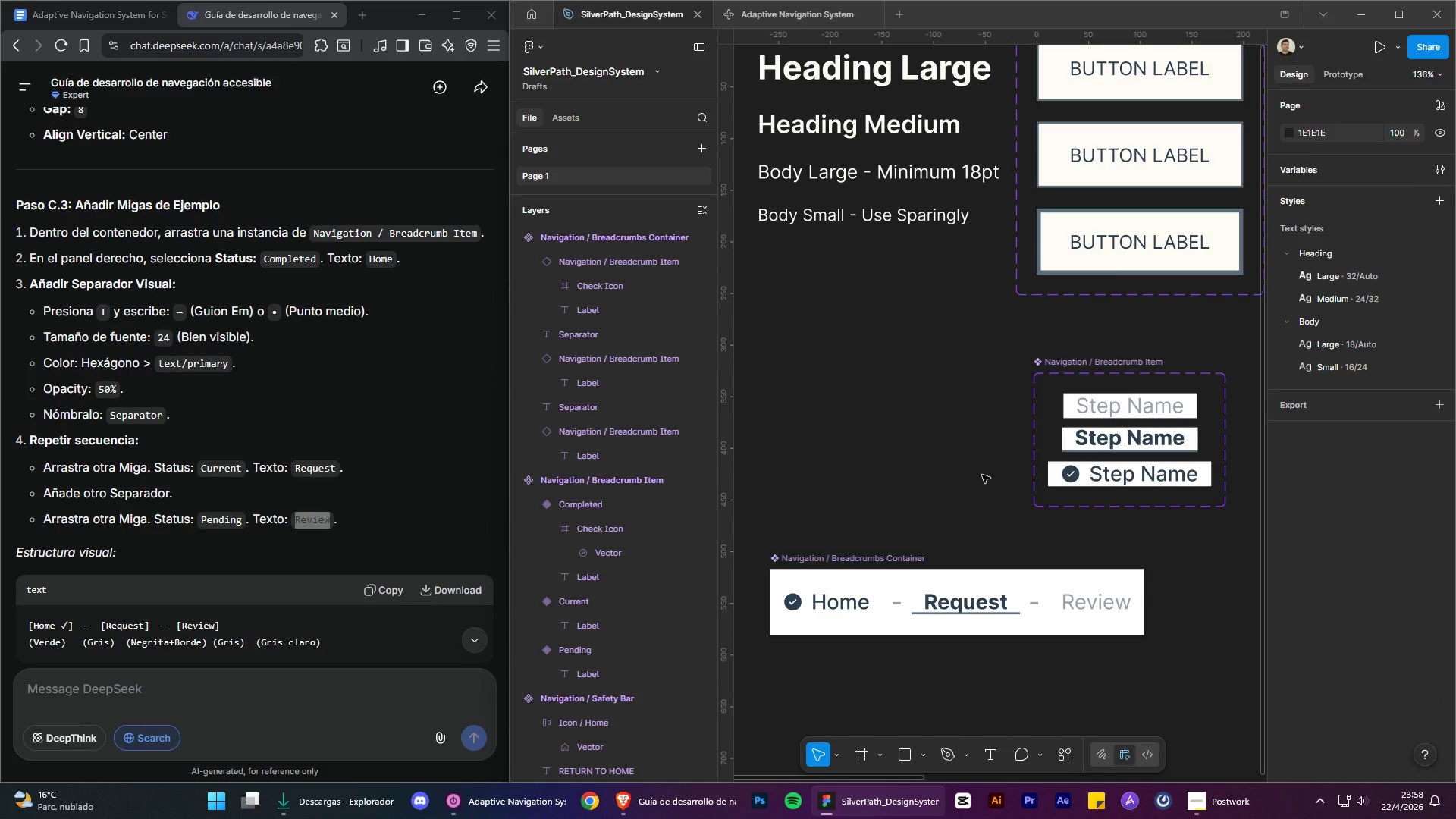 
scroll: coordinate [375, 472], scroll_direction: down, amount: 1.0
 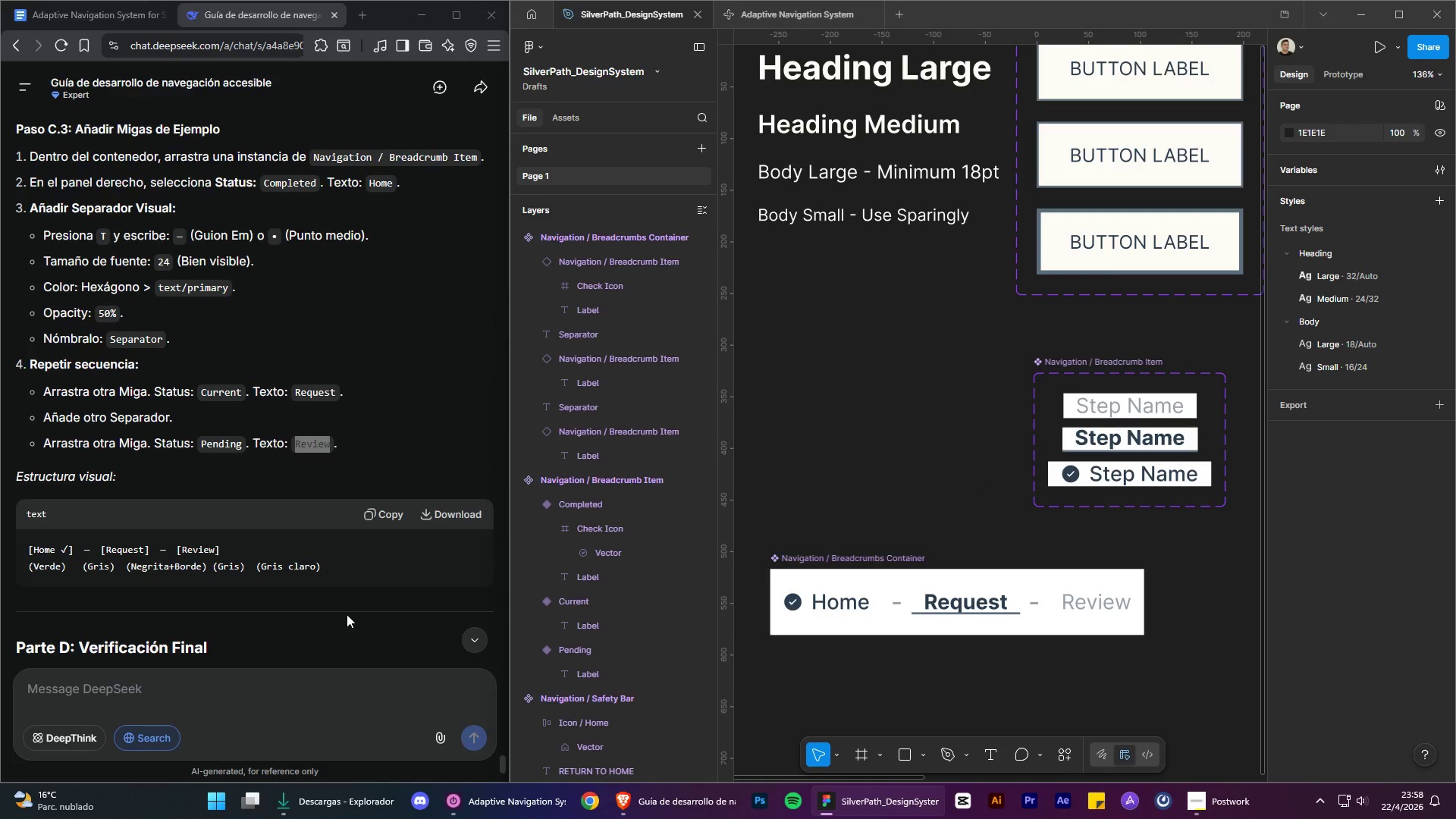 
wait(5.23)
 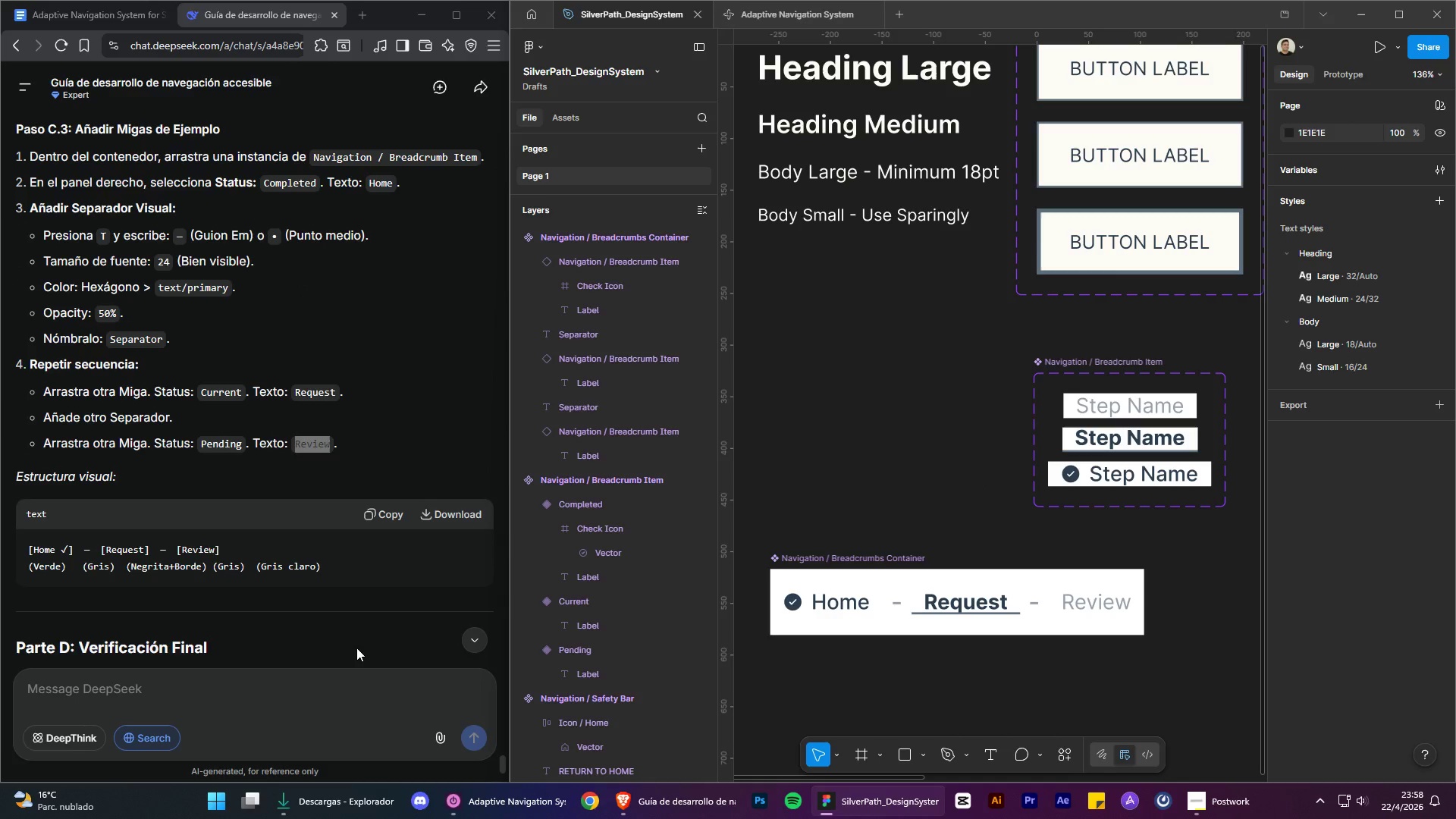 
scroll: coordinate [356, 582], scroll_direction: up, amount: 2.0
 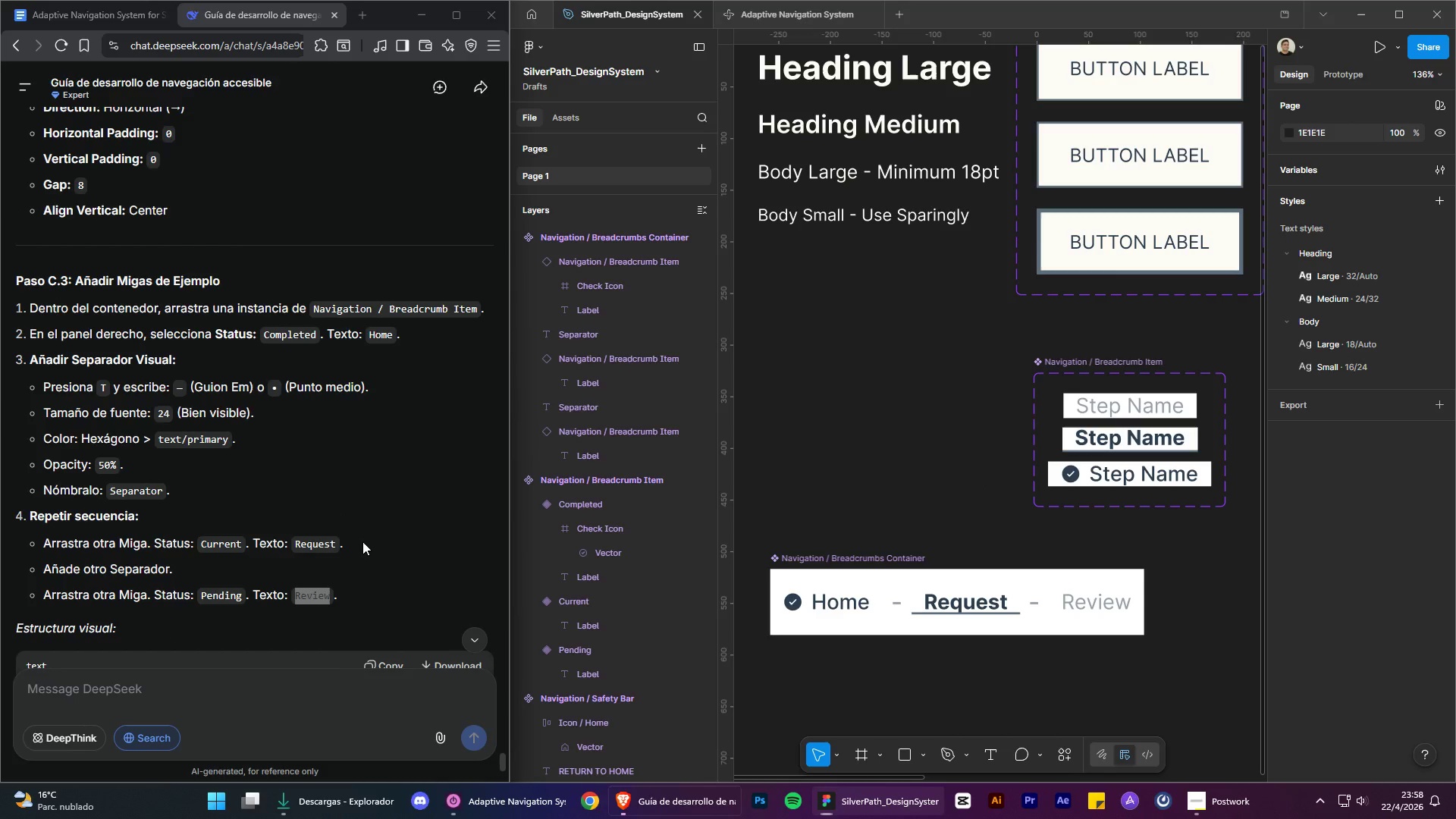 
left_click([362, 541])
 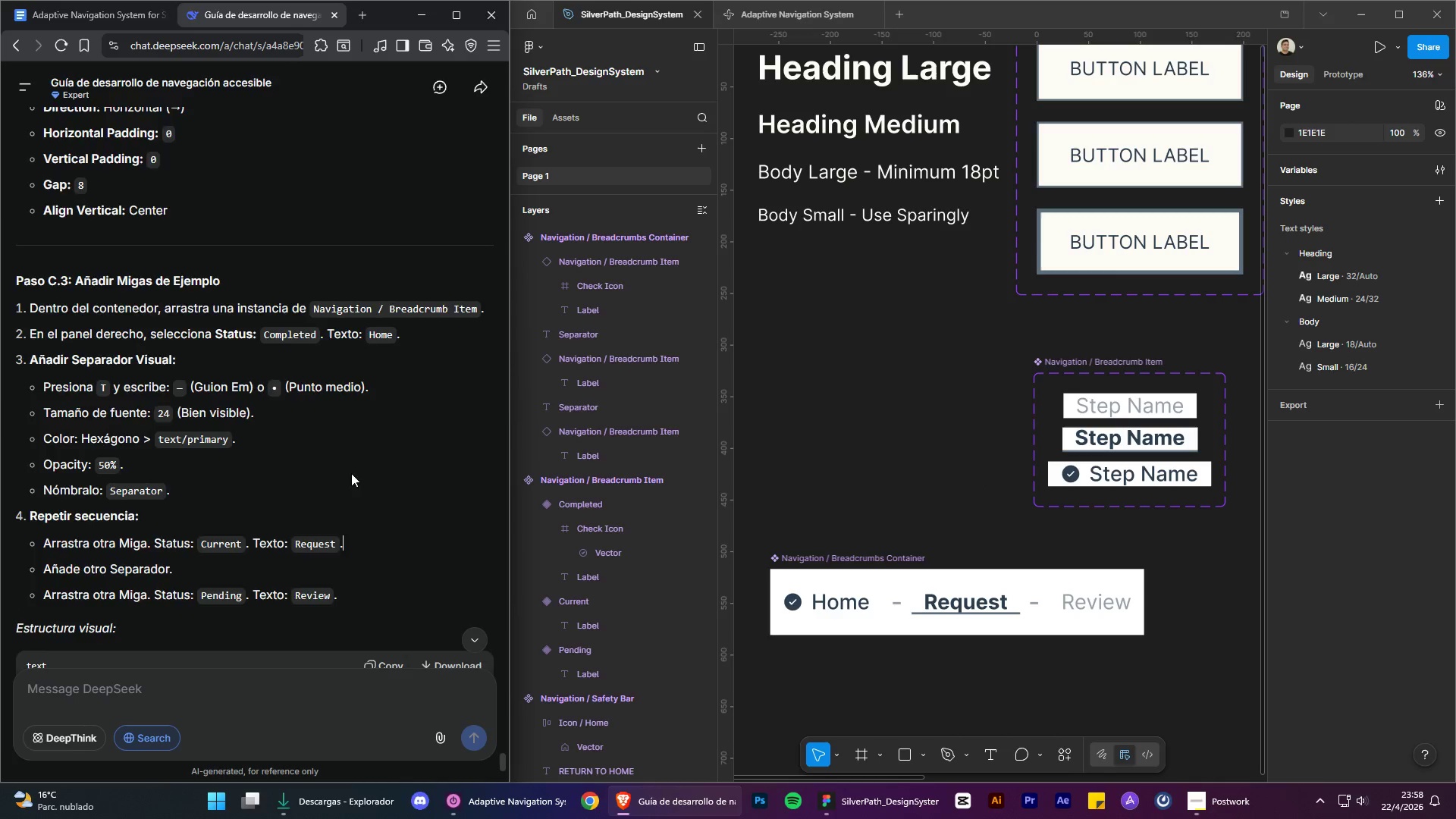 
scroll: coordinate [332, 453], scroll_direction: up, amount: 16.0
 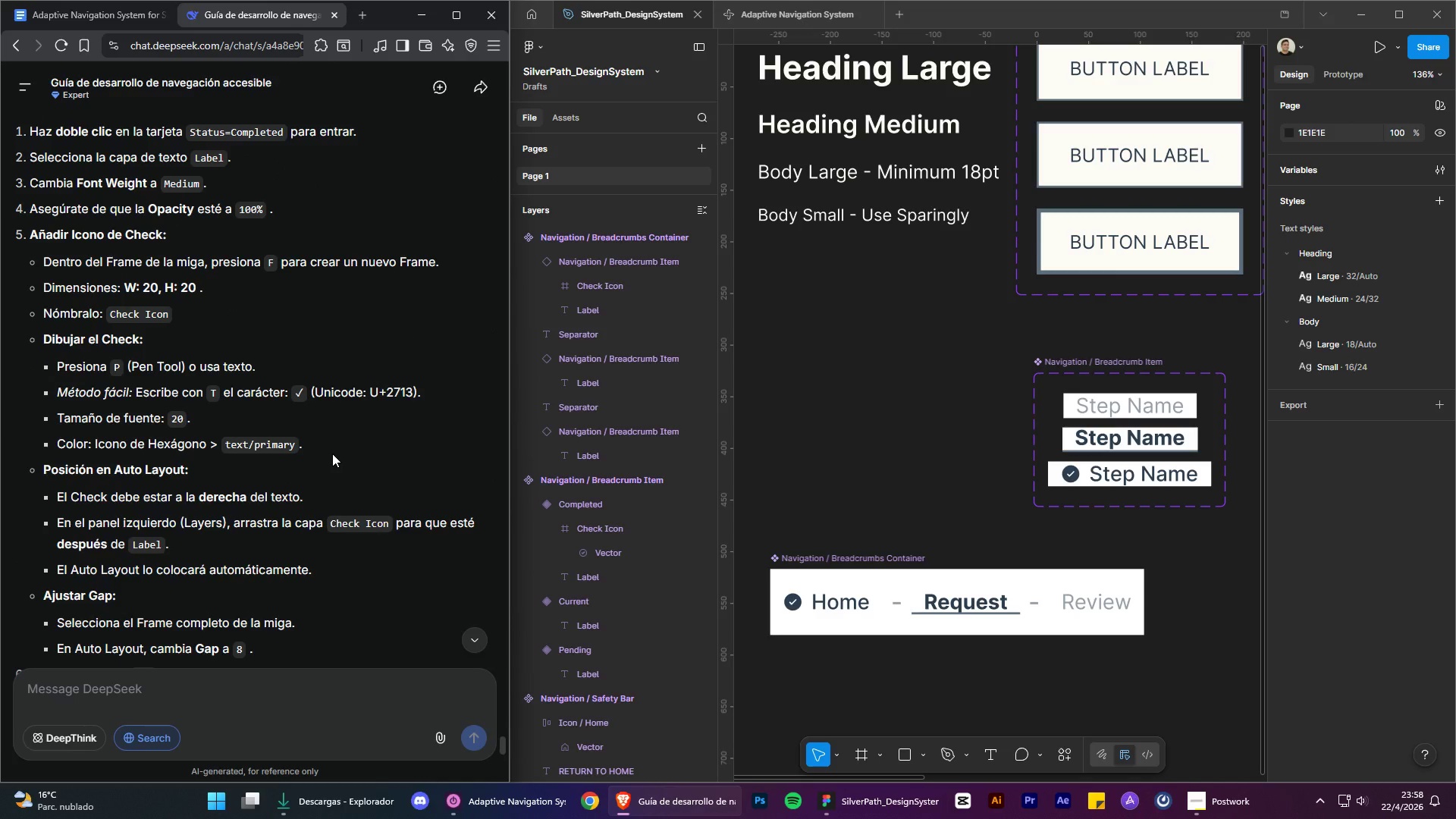 
wait(6.13)
 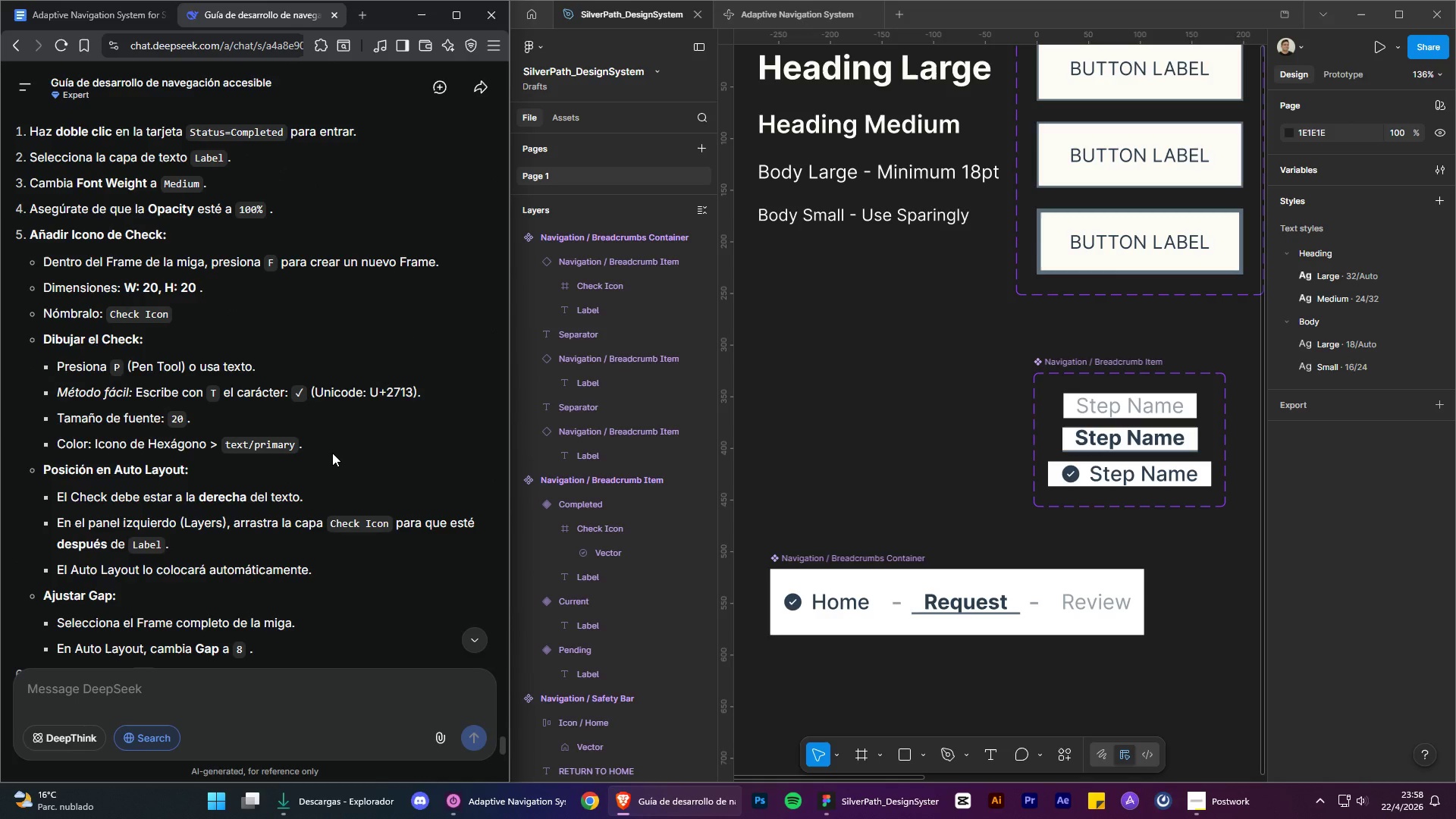 
left_click([1075, 475])
 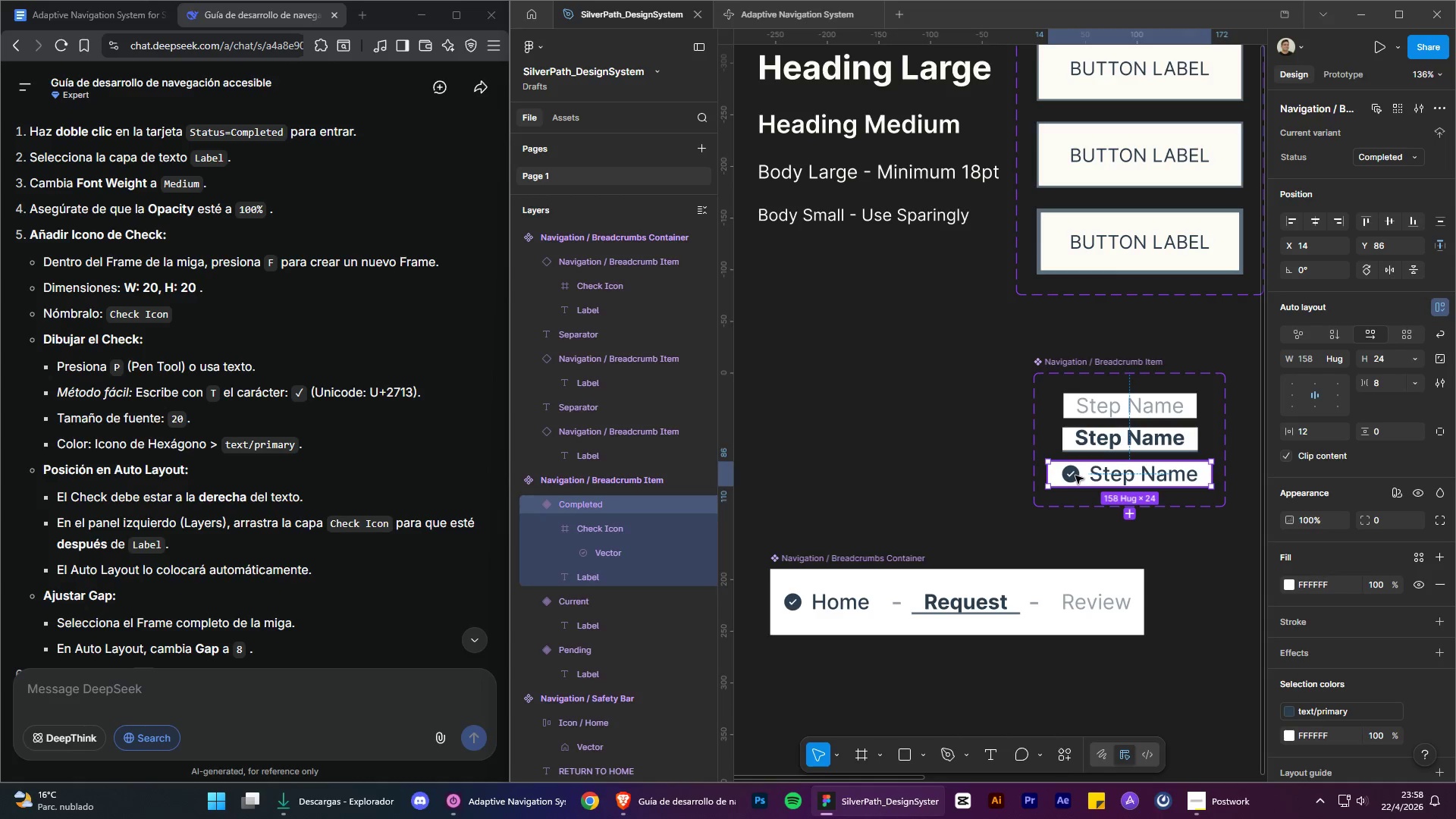 
double_click([1075, 475])
 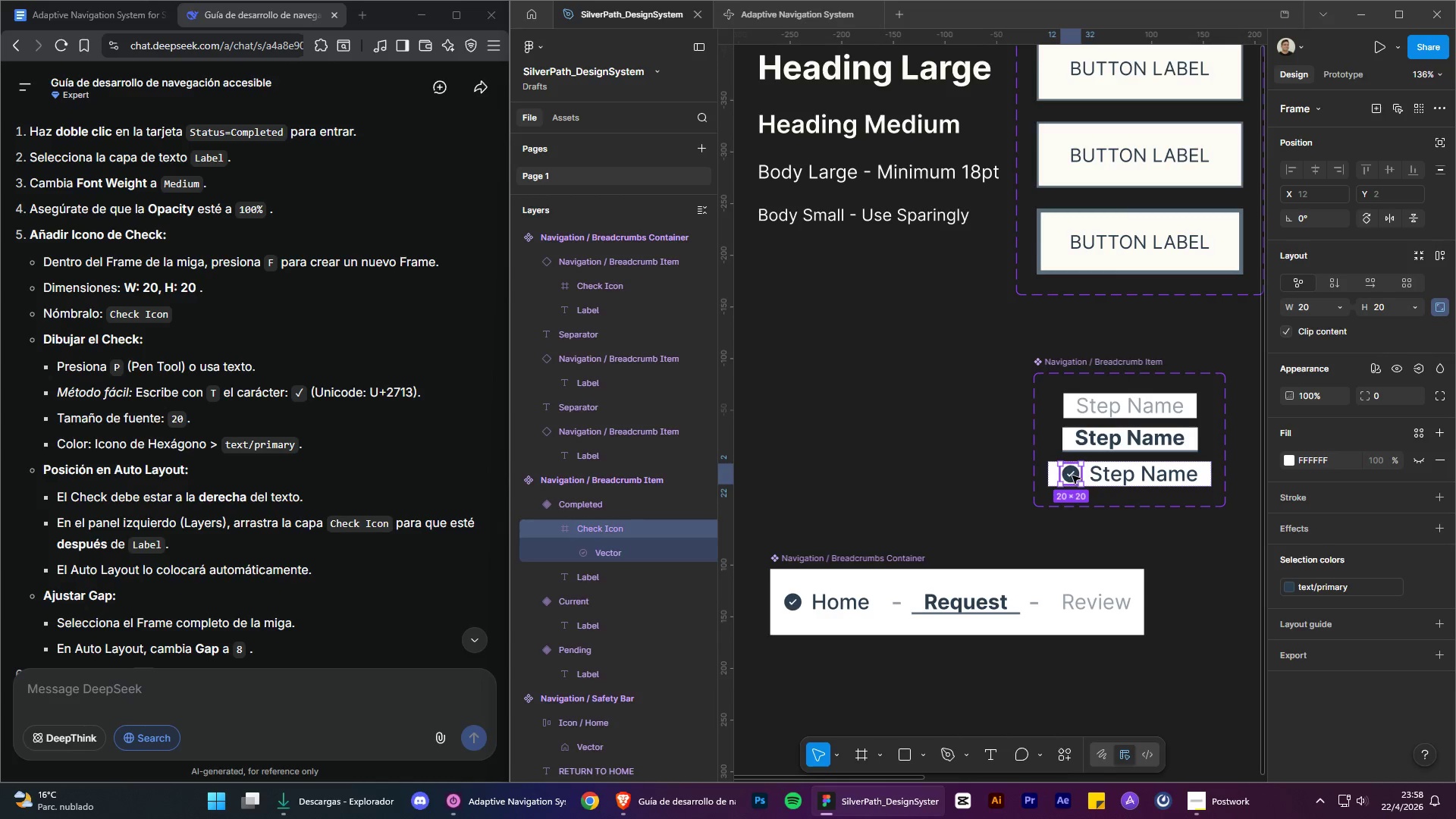 
left_click_drag(start_coordinate=[1072, 475], to_coordinate=[1192, 476])
 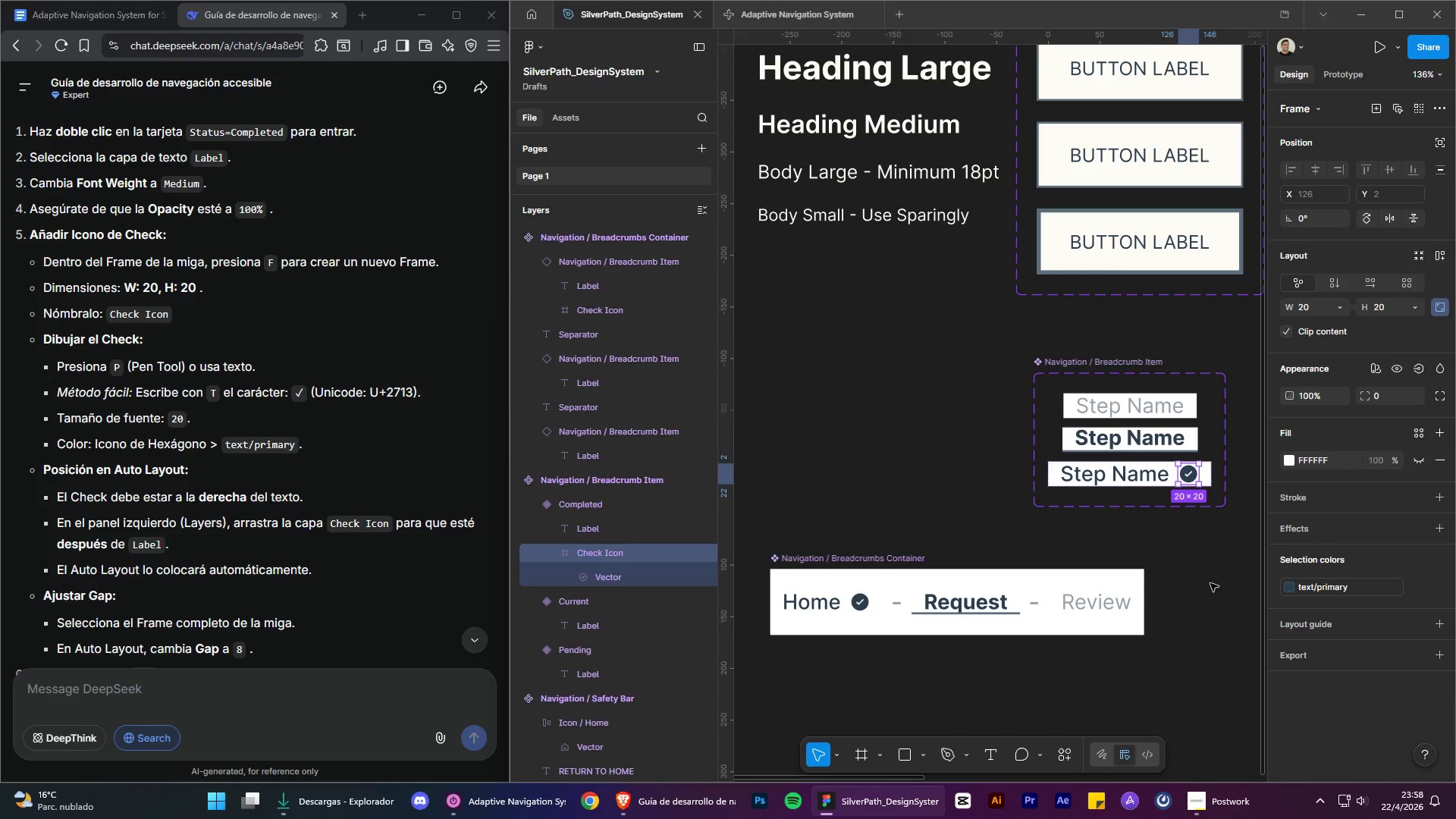 
left_click([1210, 583])
 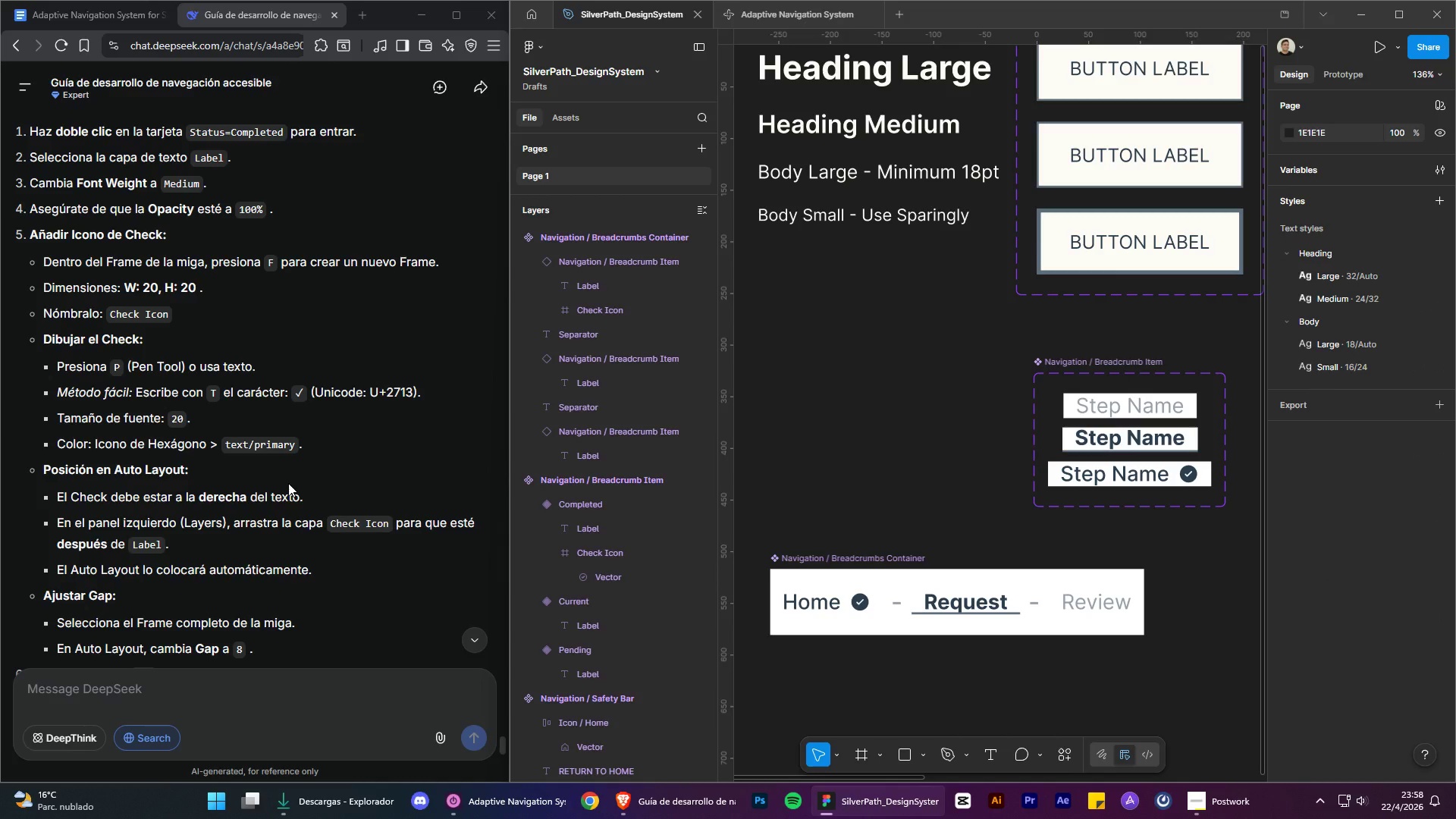 
scroll: coordinate [331, 465], scroll_direction: down, amount: 21.0
 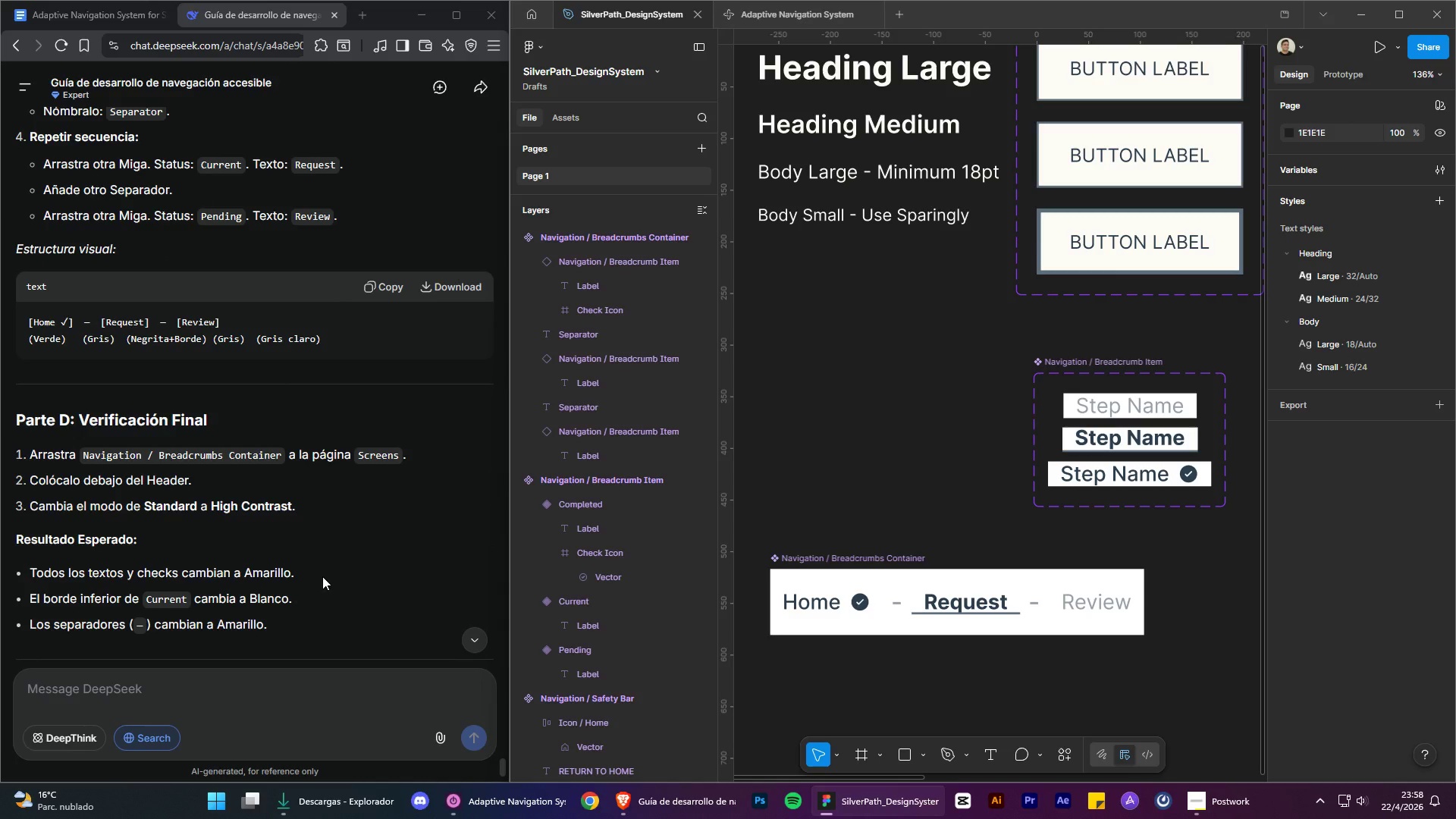 
wait(10.38)
 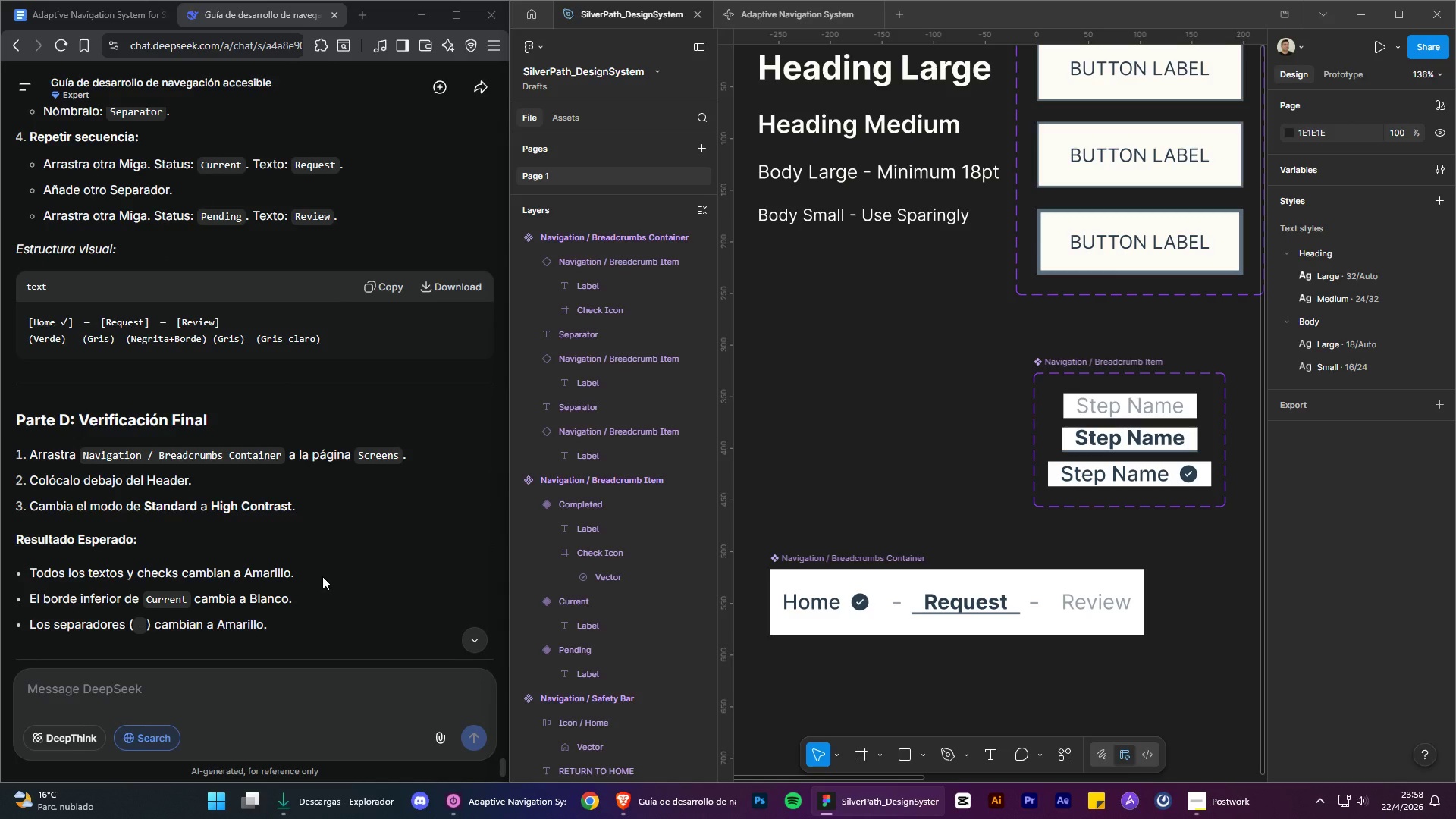 
scroll: coordinate [362, 456], scroll_direction: up, amount: 21.0
 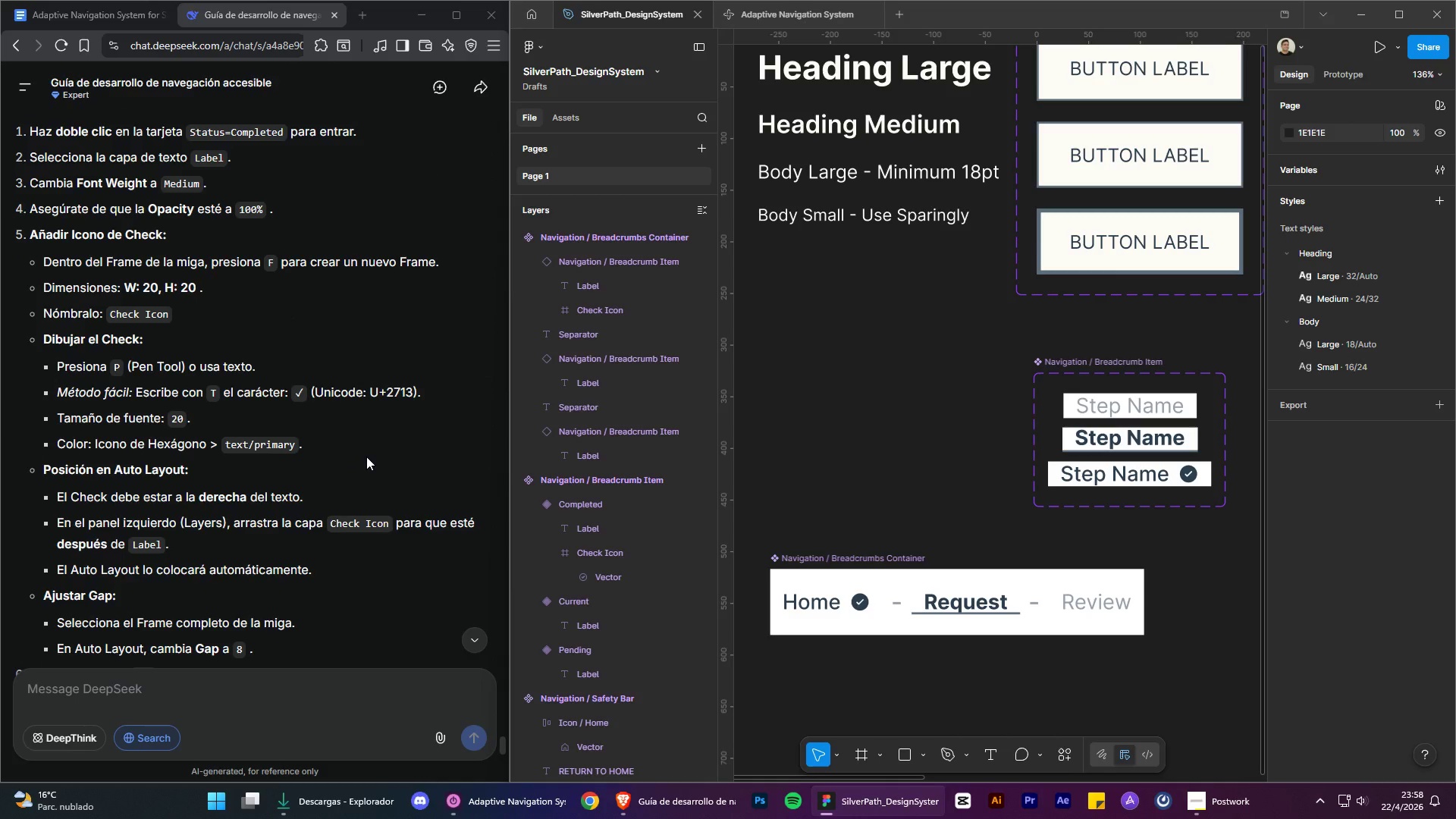 
wait(7.47)
 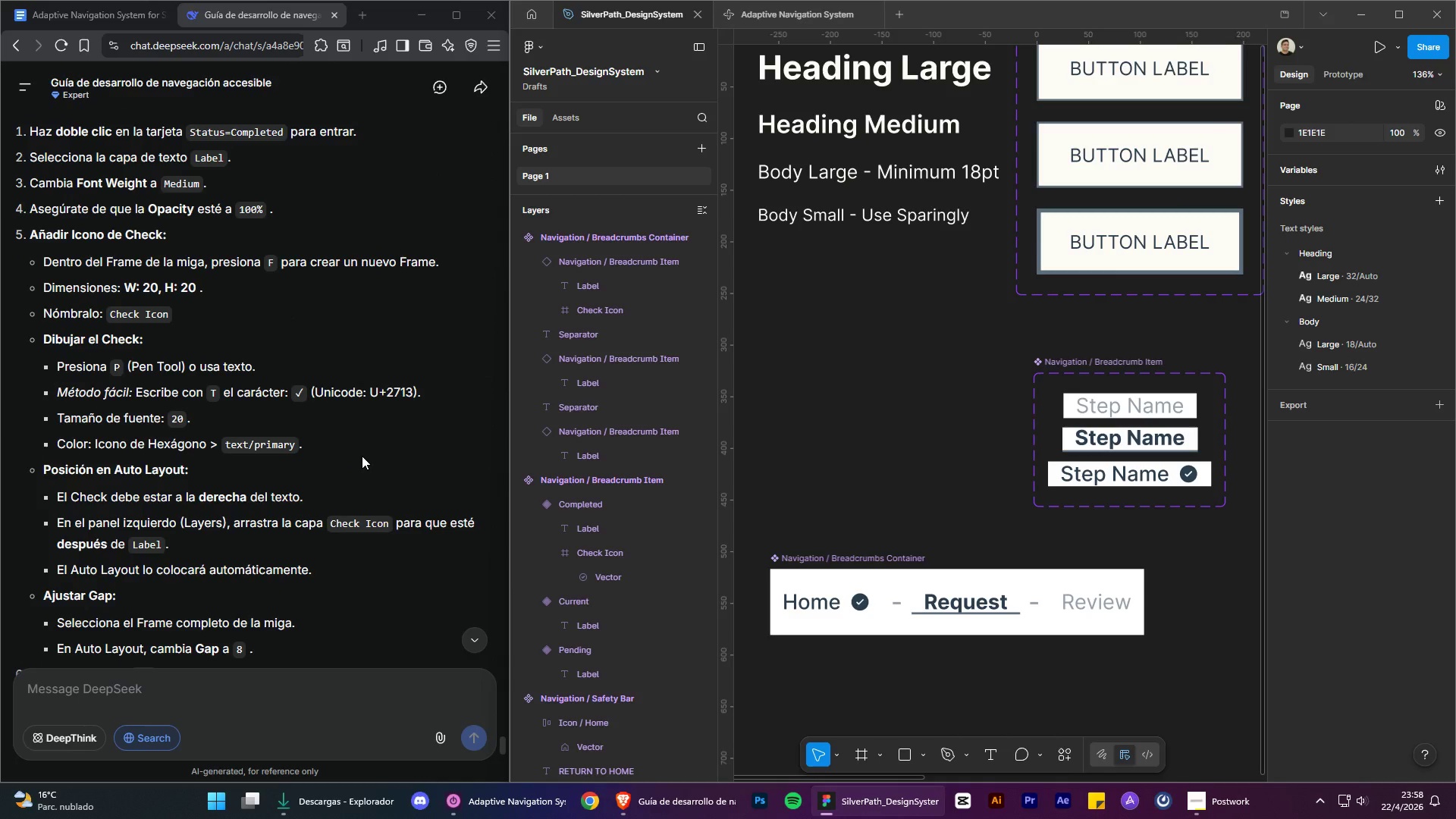 
scroll: coordinate [366, 467], scroll_direction: down, amount: 15.0
 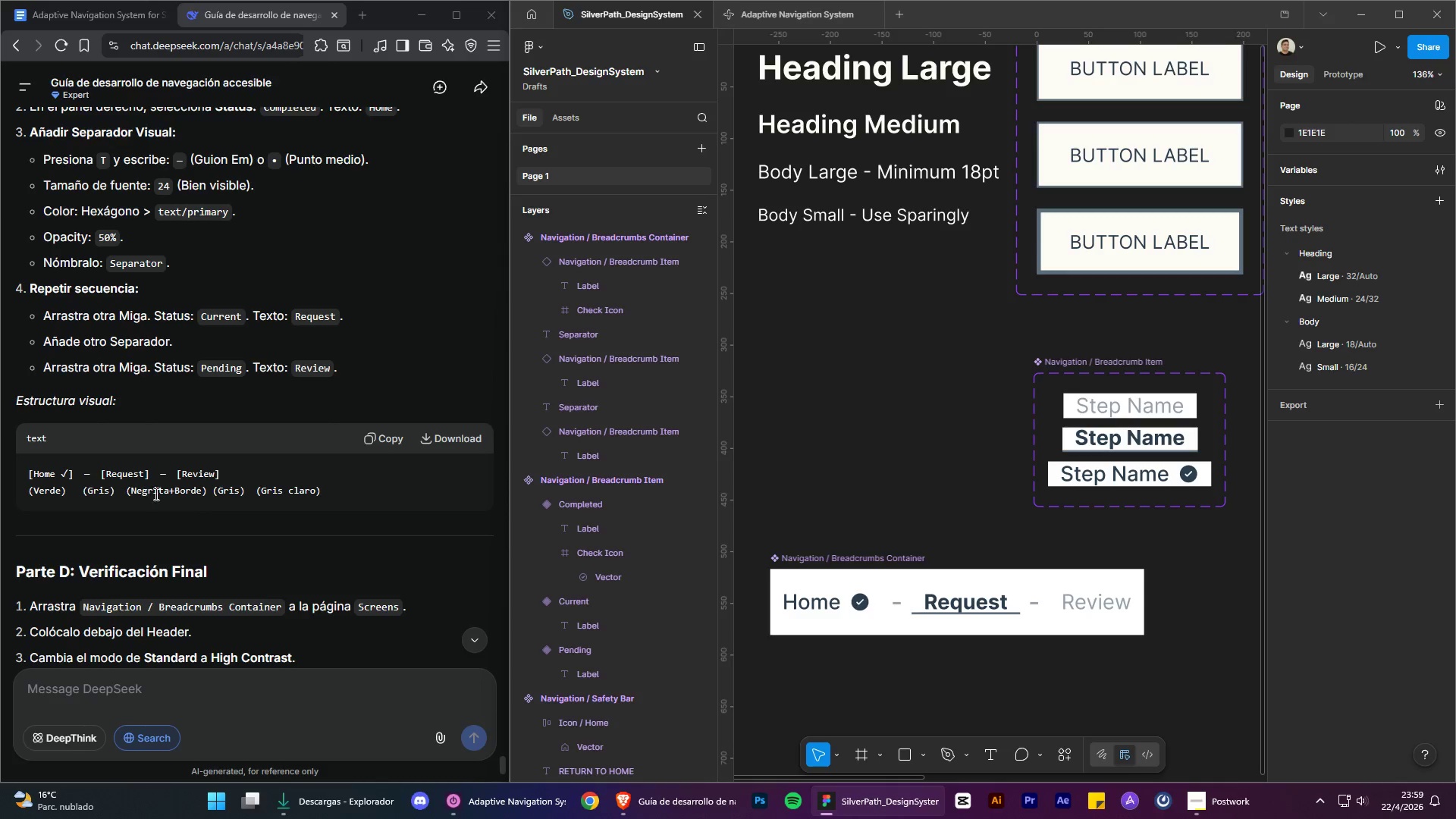 
wait(11.81)
 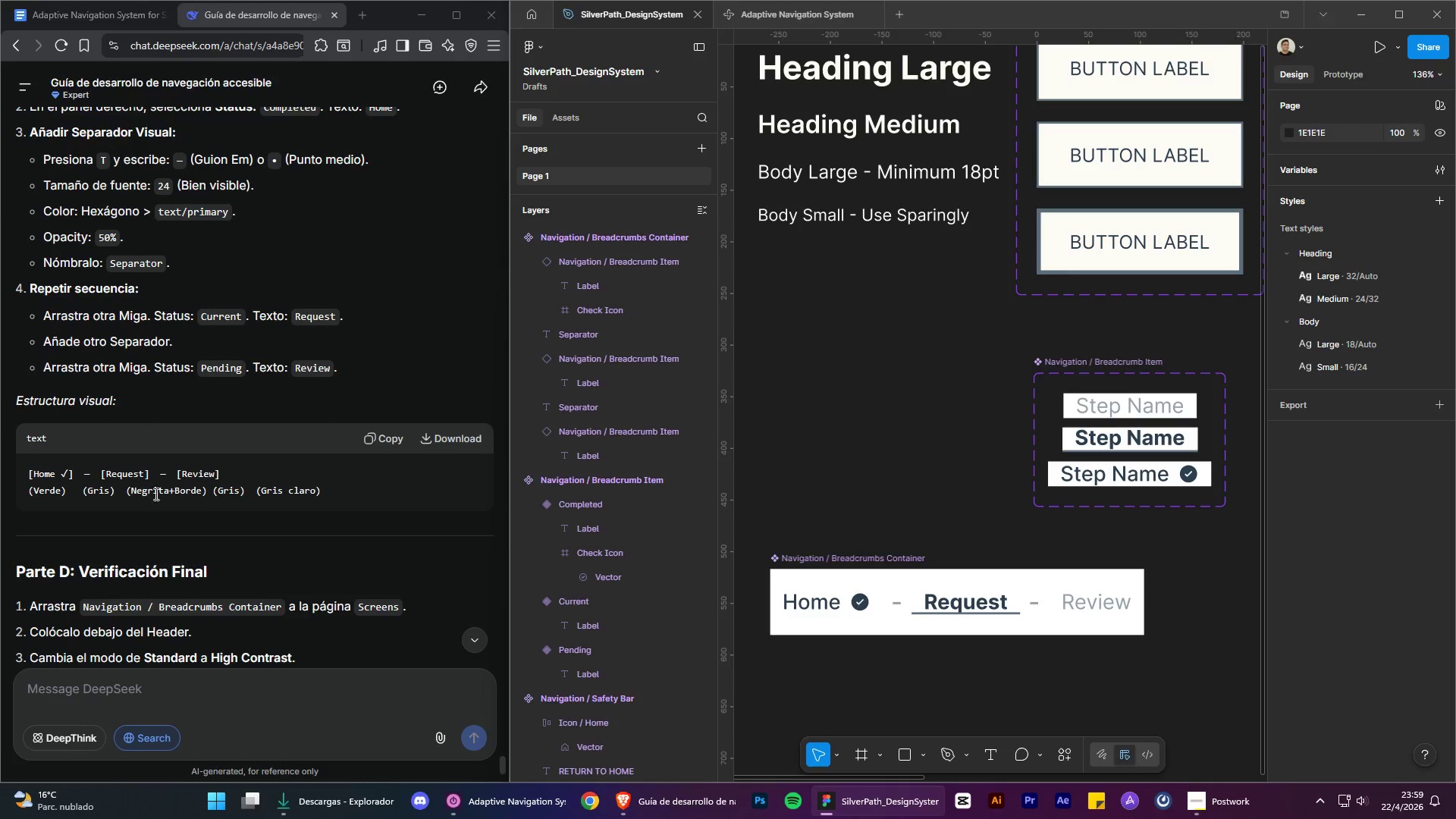 
hold_key(key=ControlLeft, duration=1.5)
 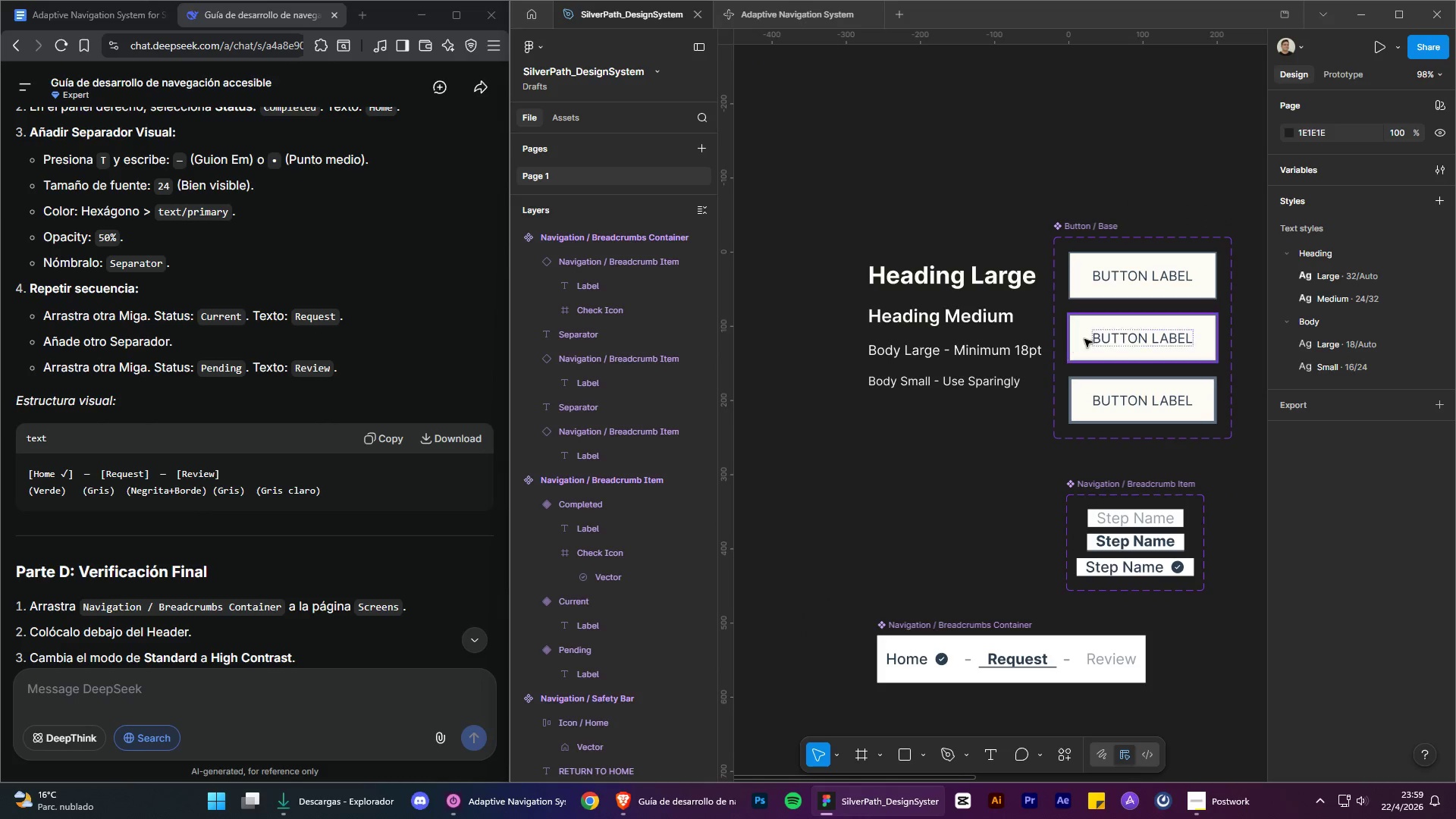 
hold_key(key=AltLeft, duration=1.5)
 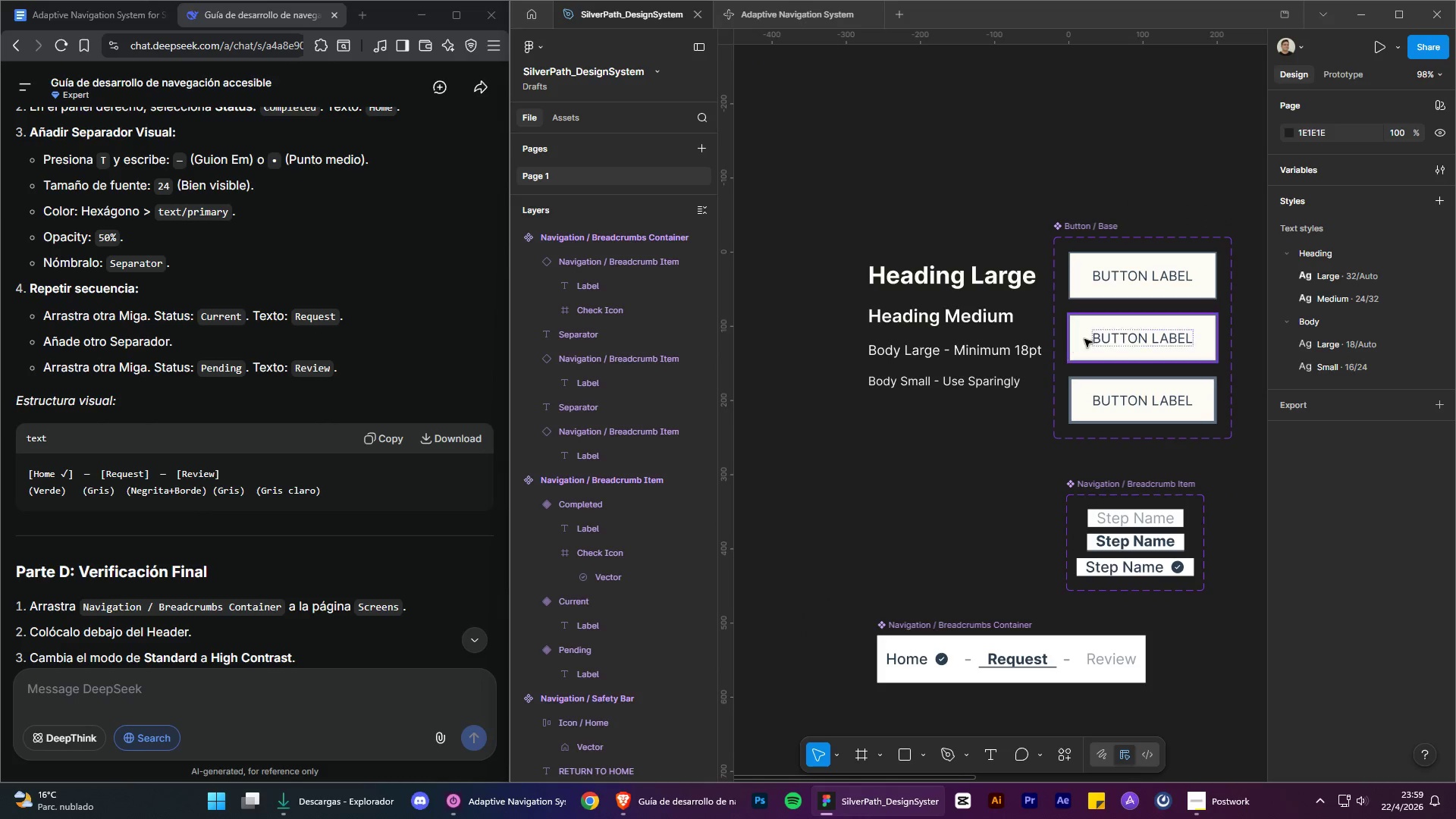 
key(Alt+Control+AltLeft)
 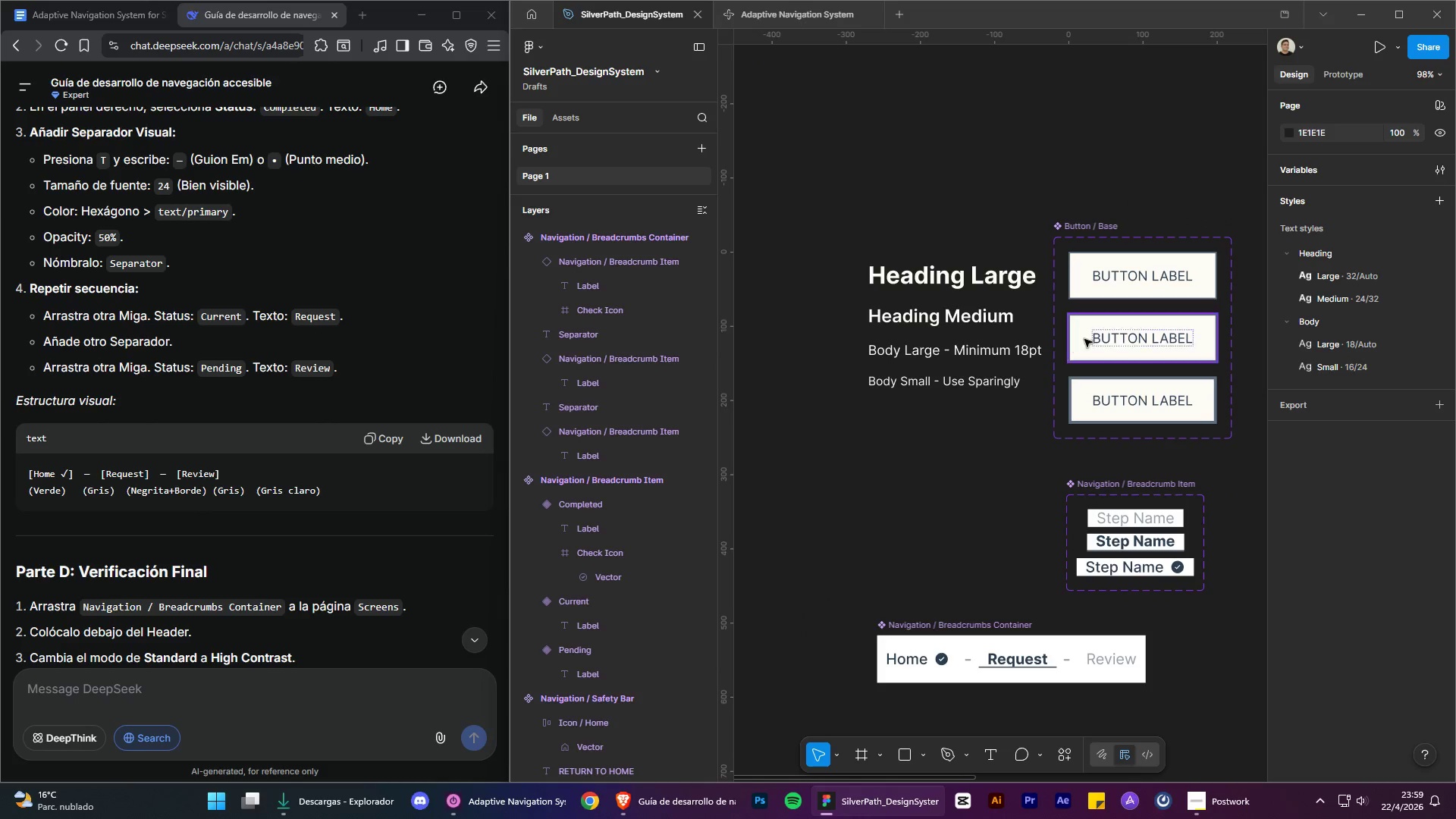 
key(Alt+Control+ControlLeft)
 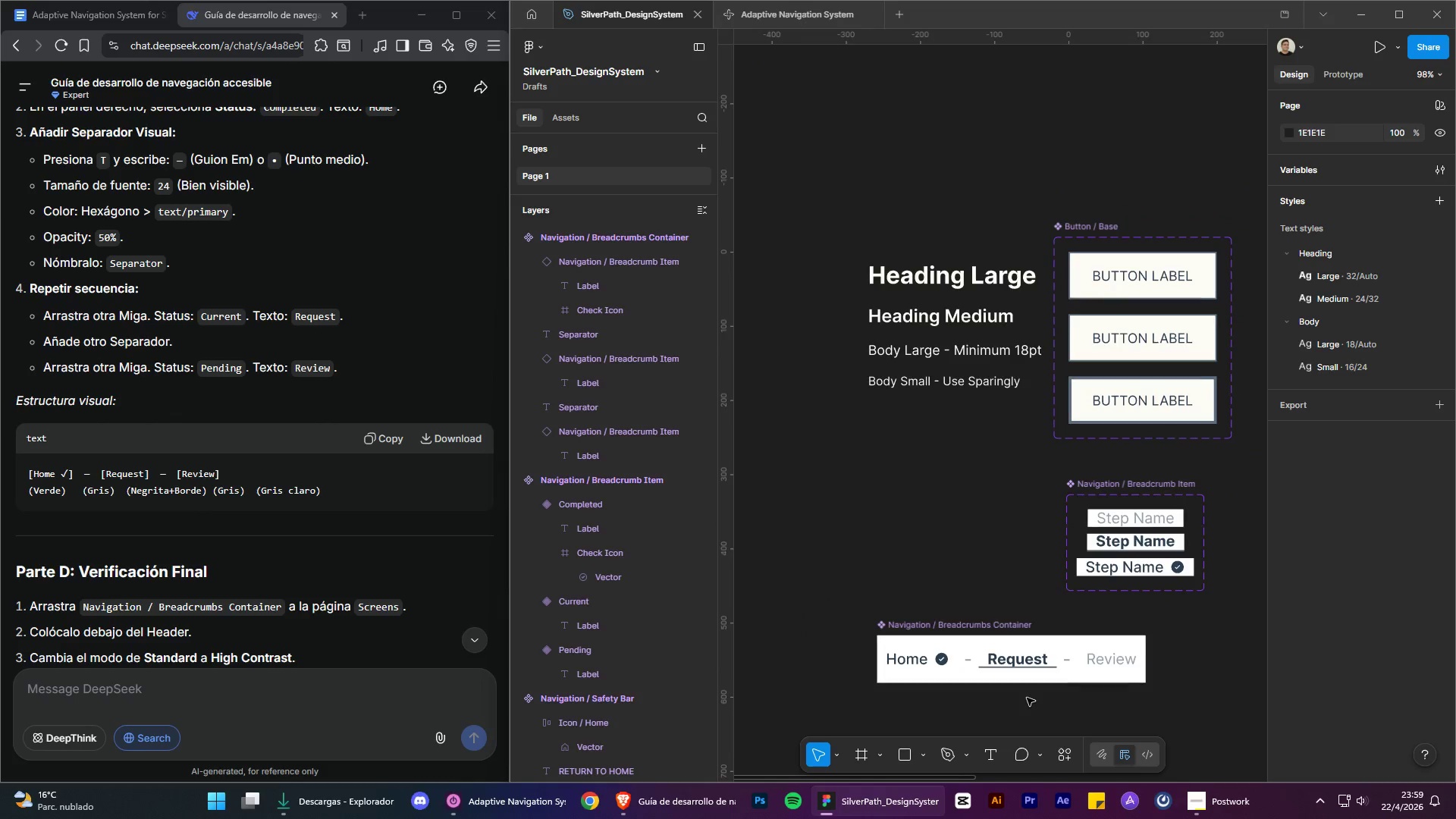 
key(Alt+Control+AltLeft)
 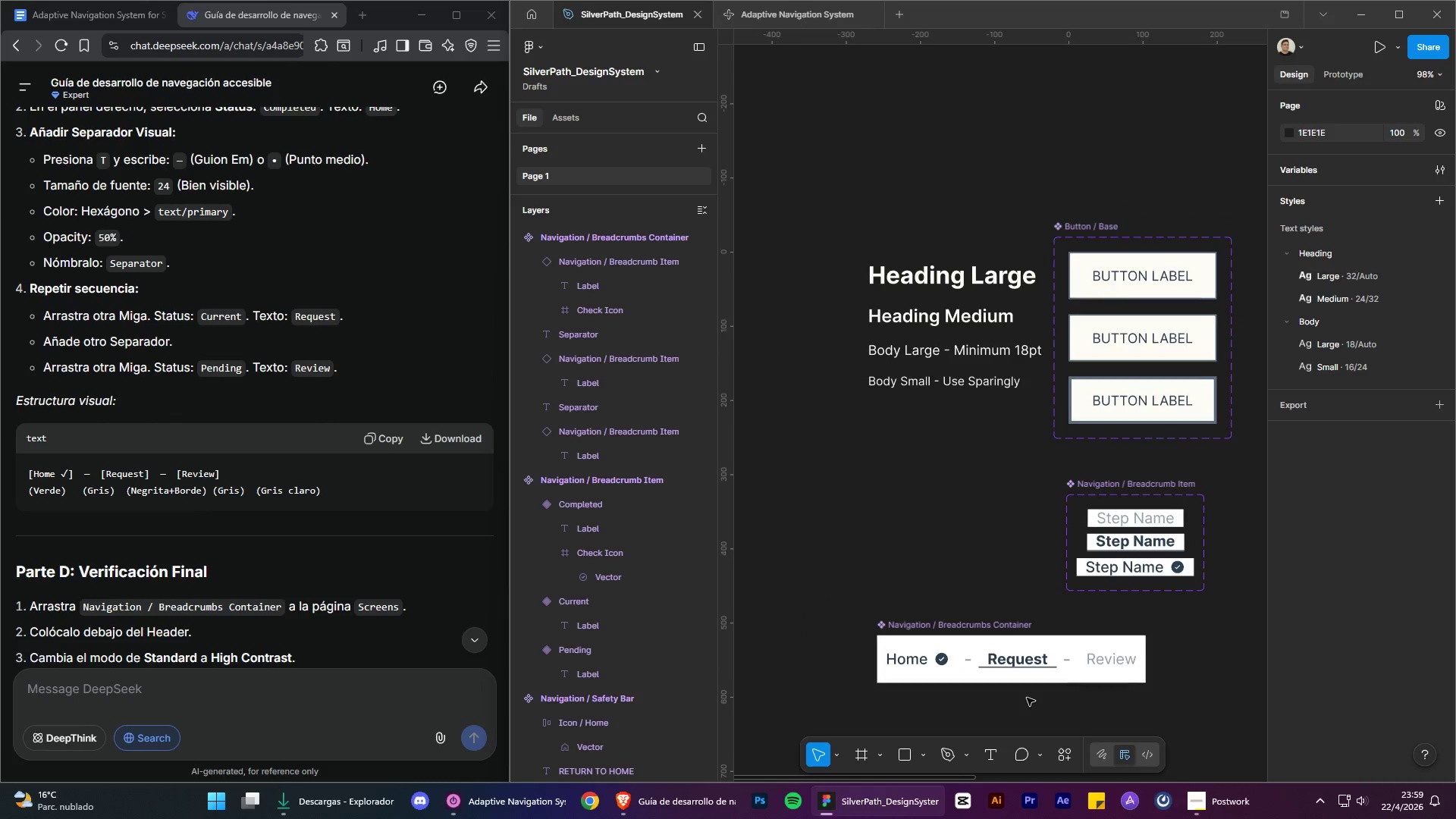 
key(Alt+Control+ControlLeft)
 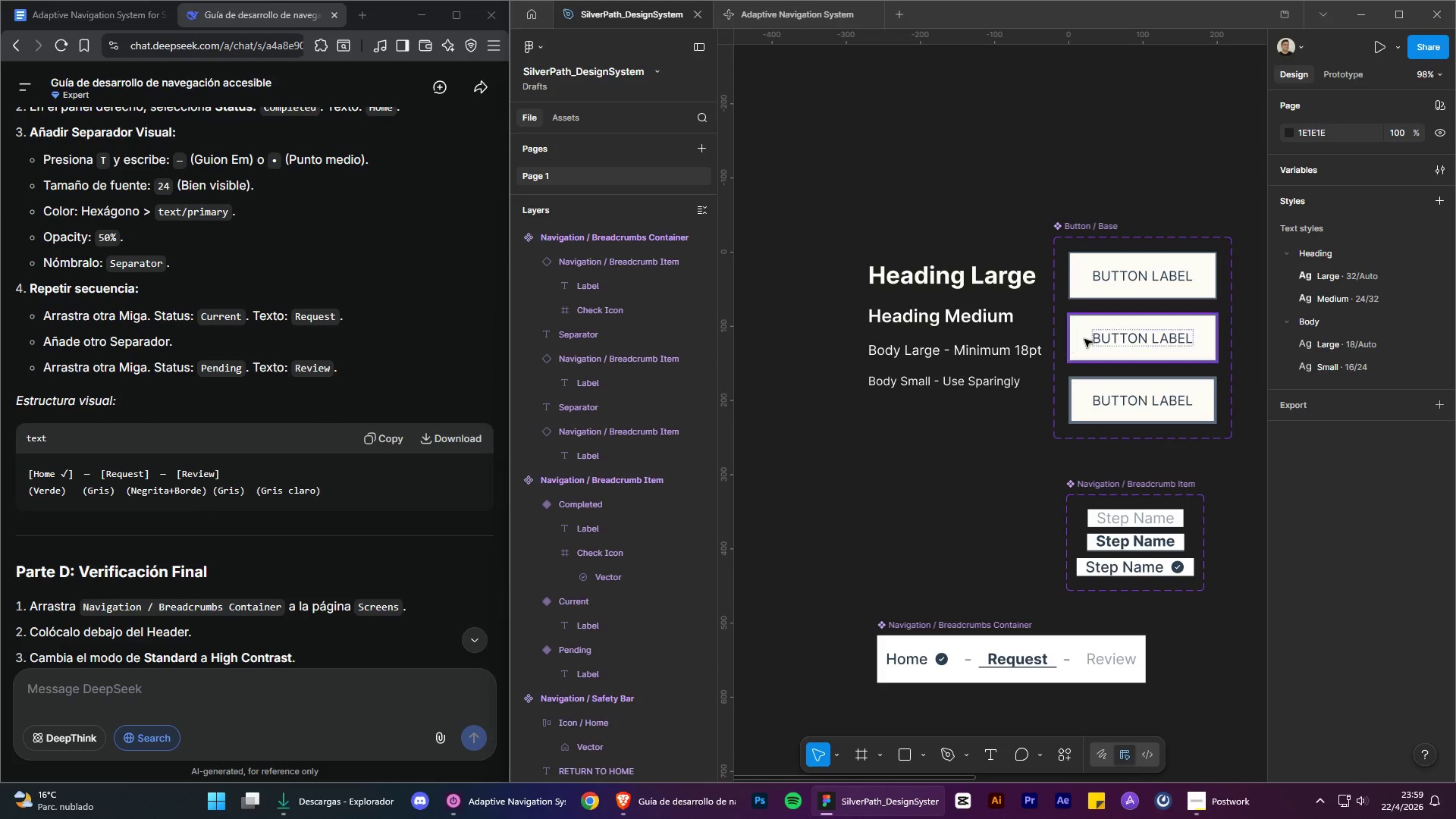 
key(Alt+Control+AltLeft)
 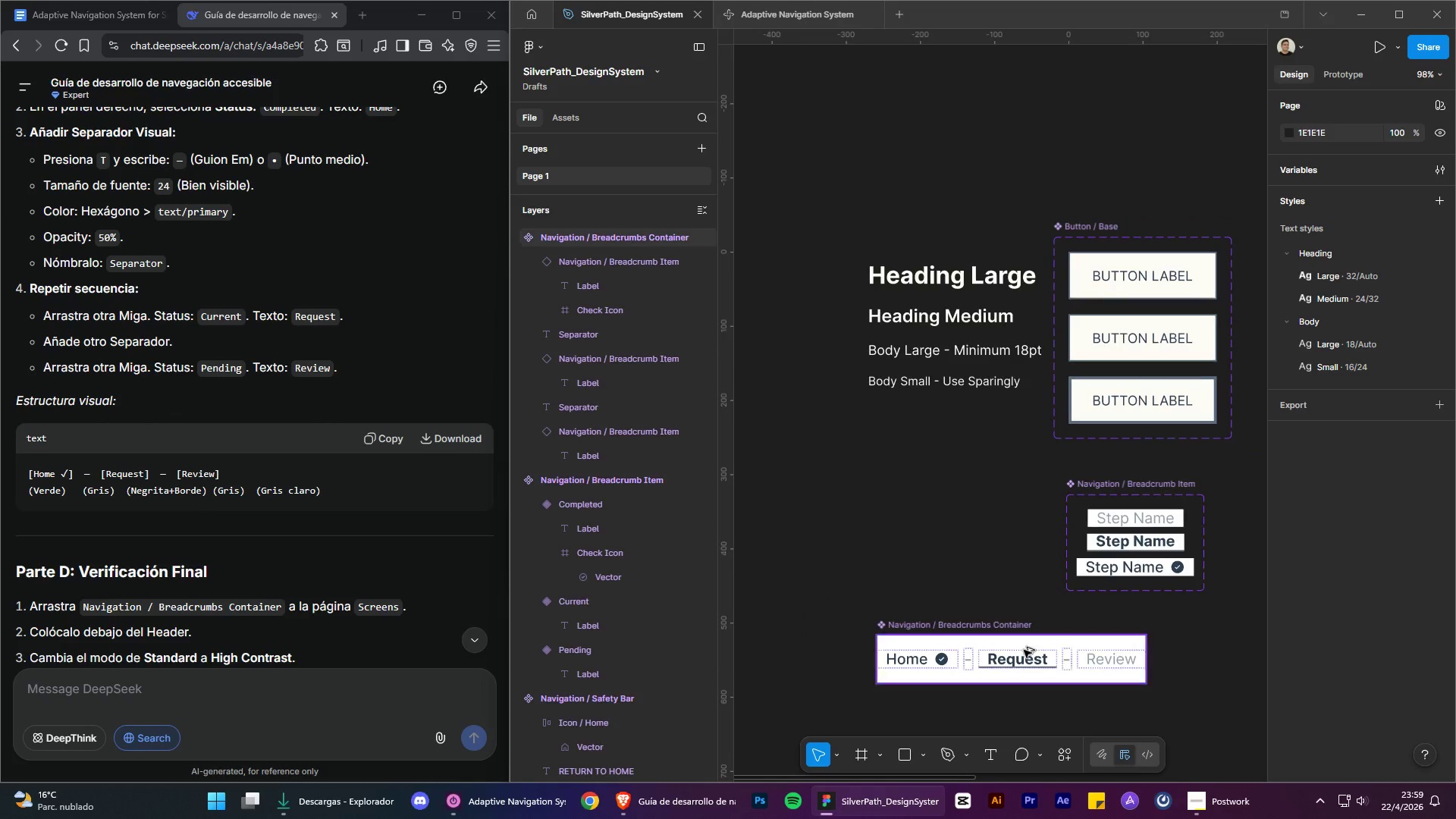 
key(Alt+Control+ControlLeft)
 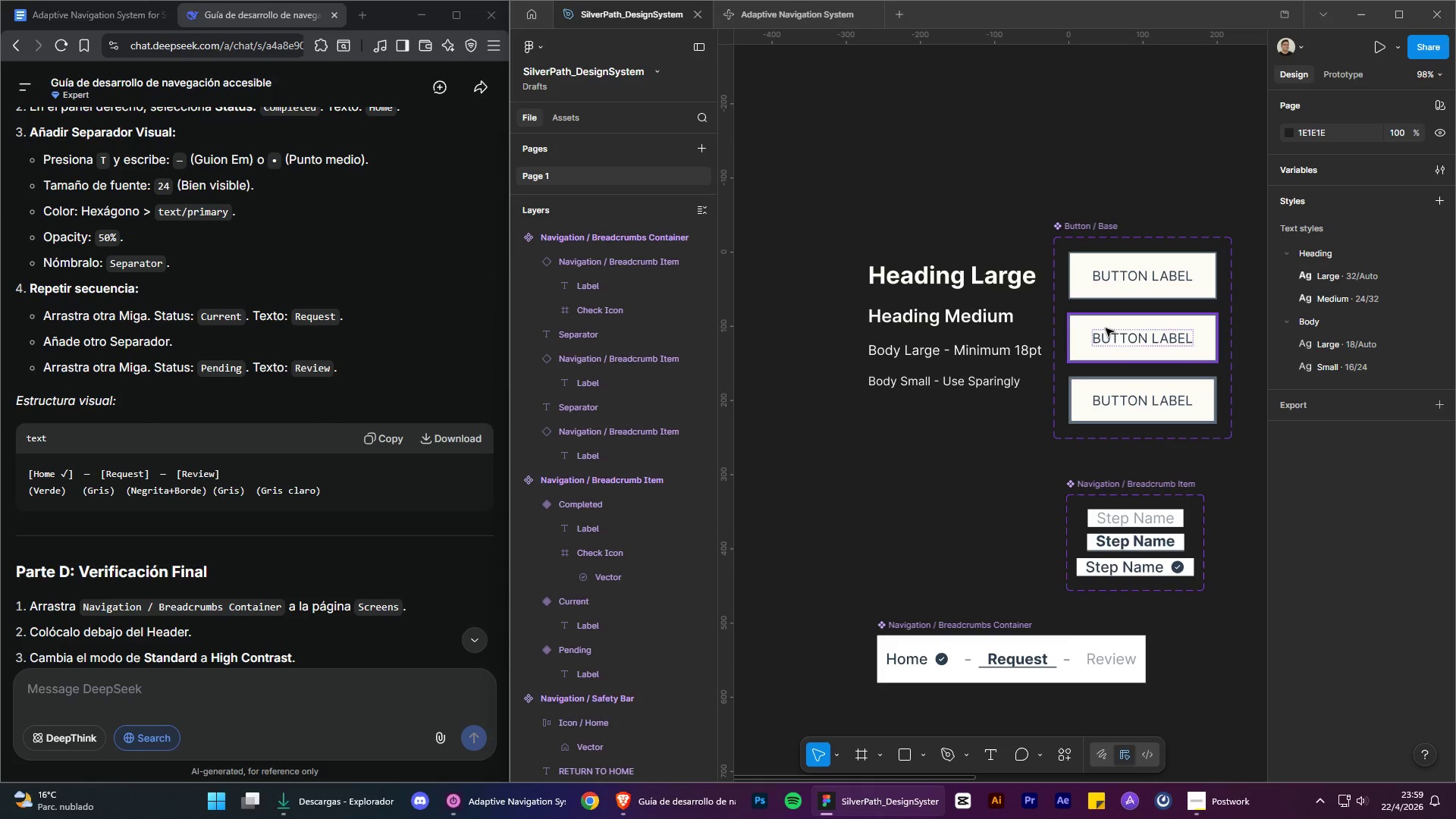 
key(Alt+Control+AltLeft)
 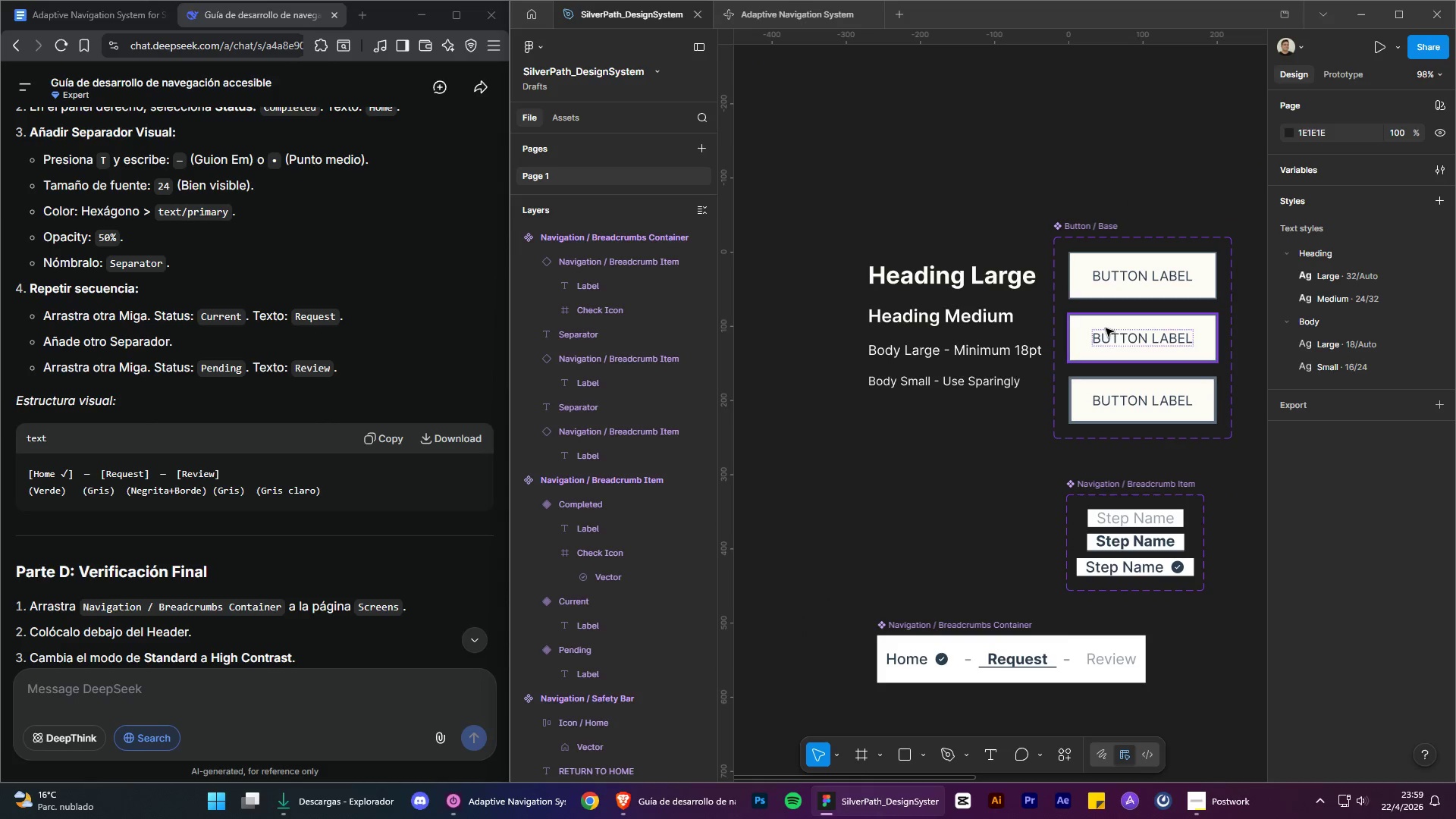 
key(Alt+Control+ControlLeft)
 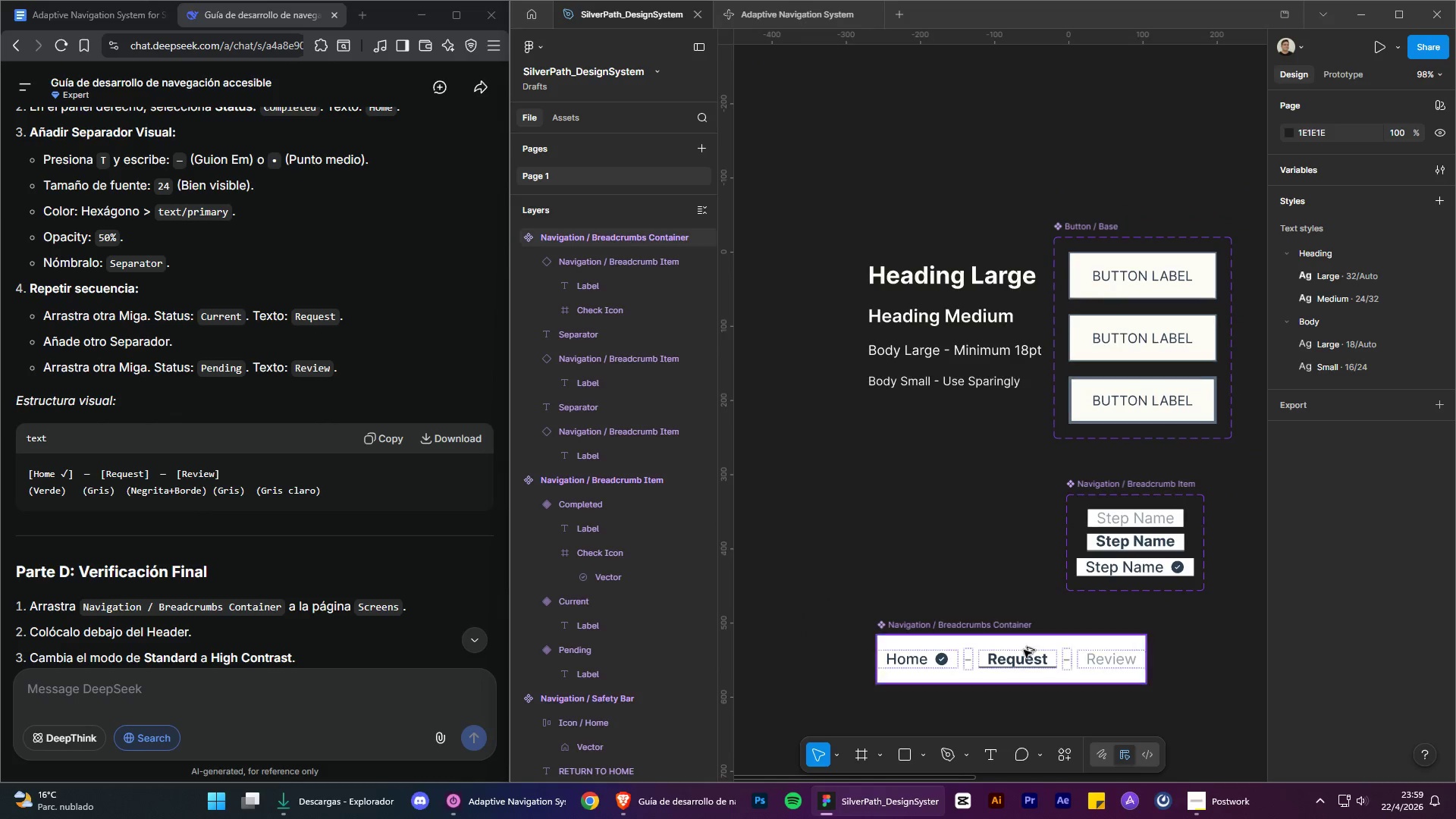 
key(Alt+Control+AltLeft)
 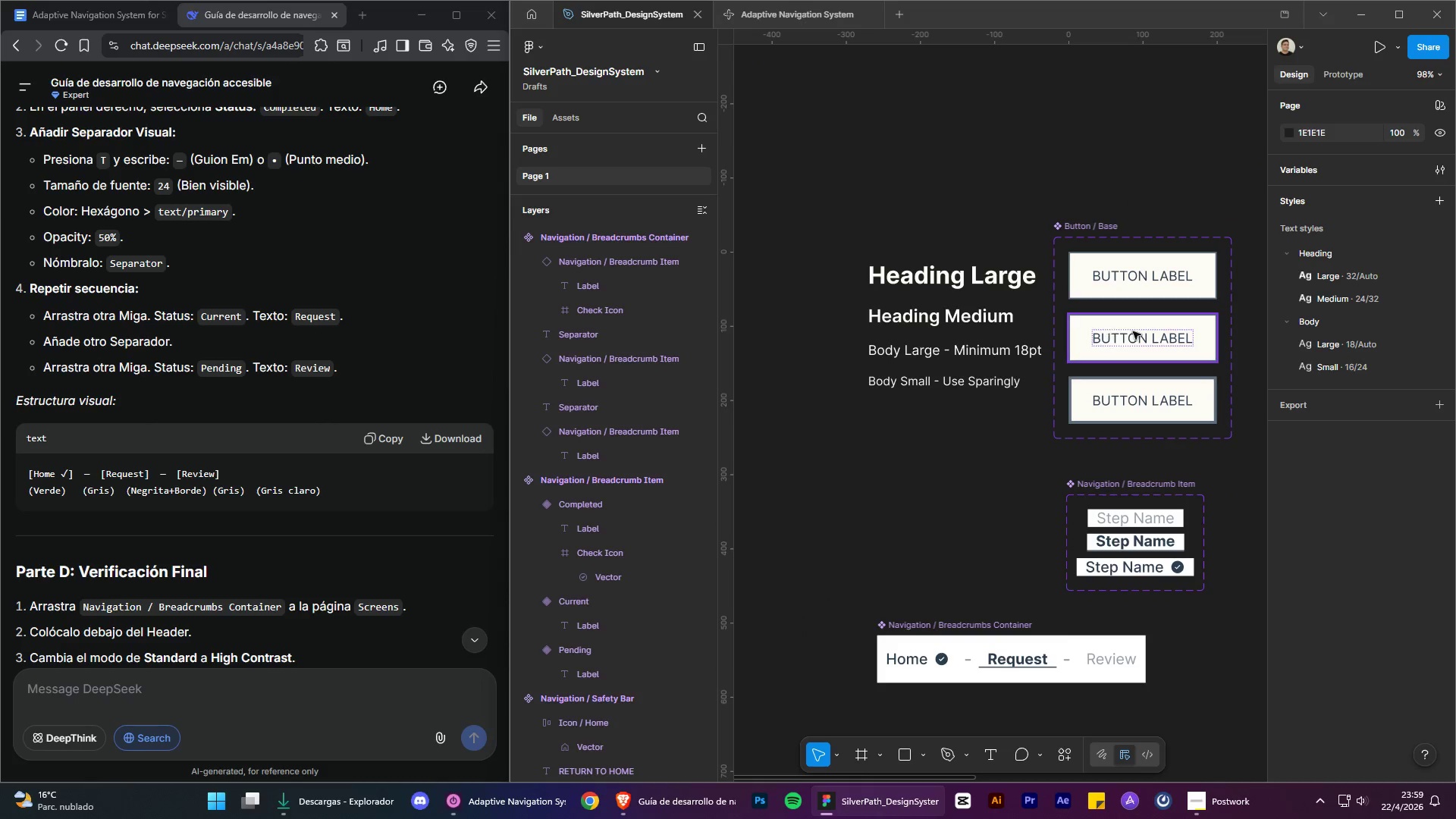 
key(Alt+Control+ControlLeft)
 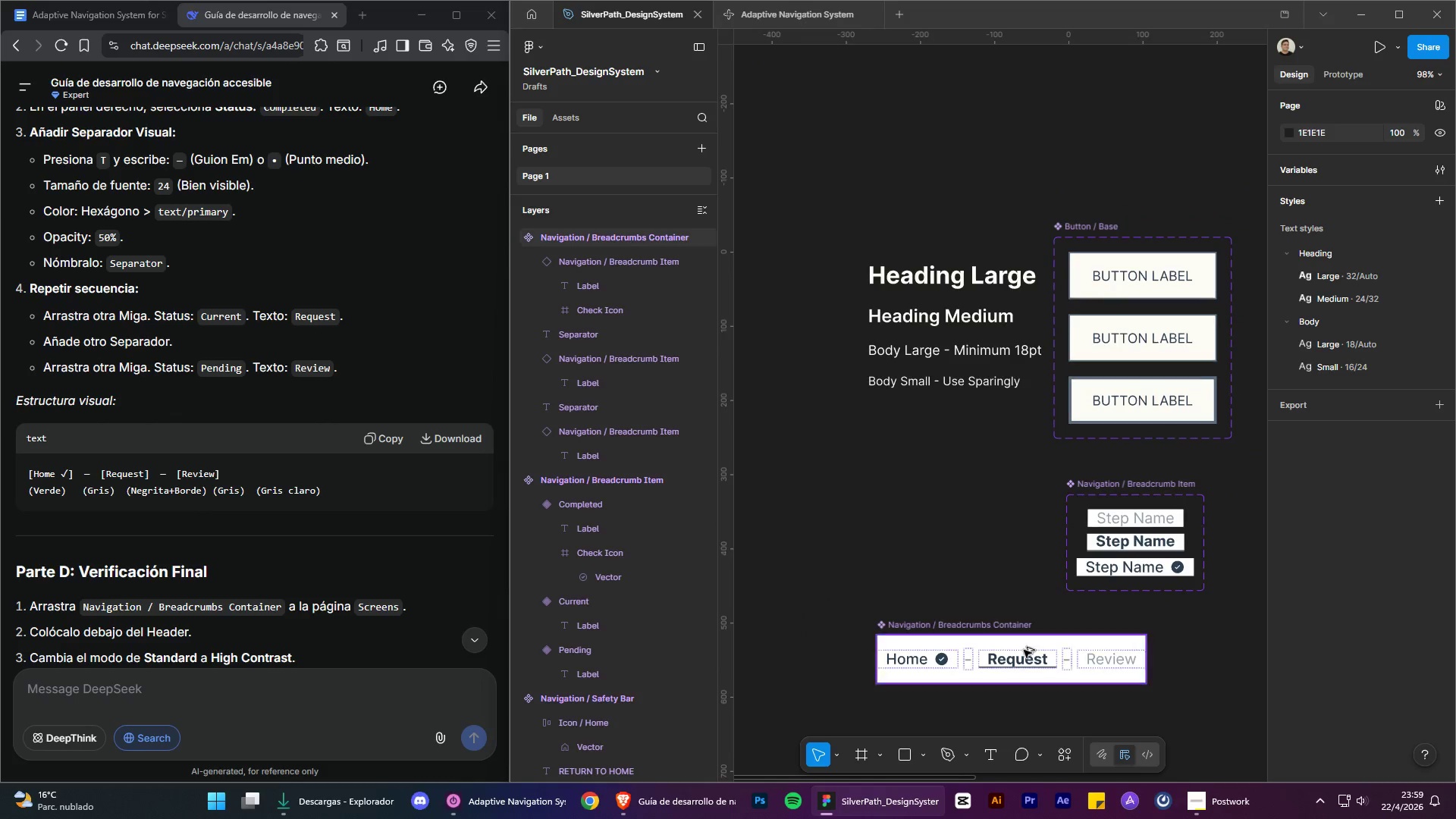 
key(Alt+Control+ControlLeft)
 